 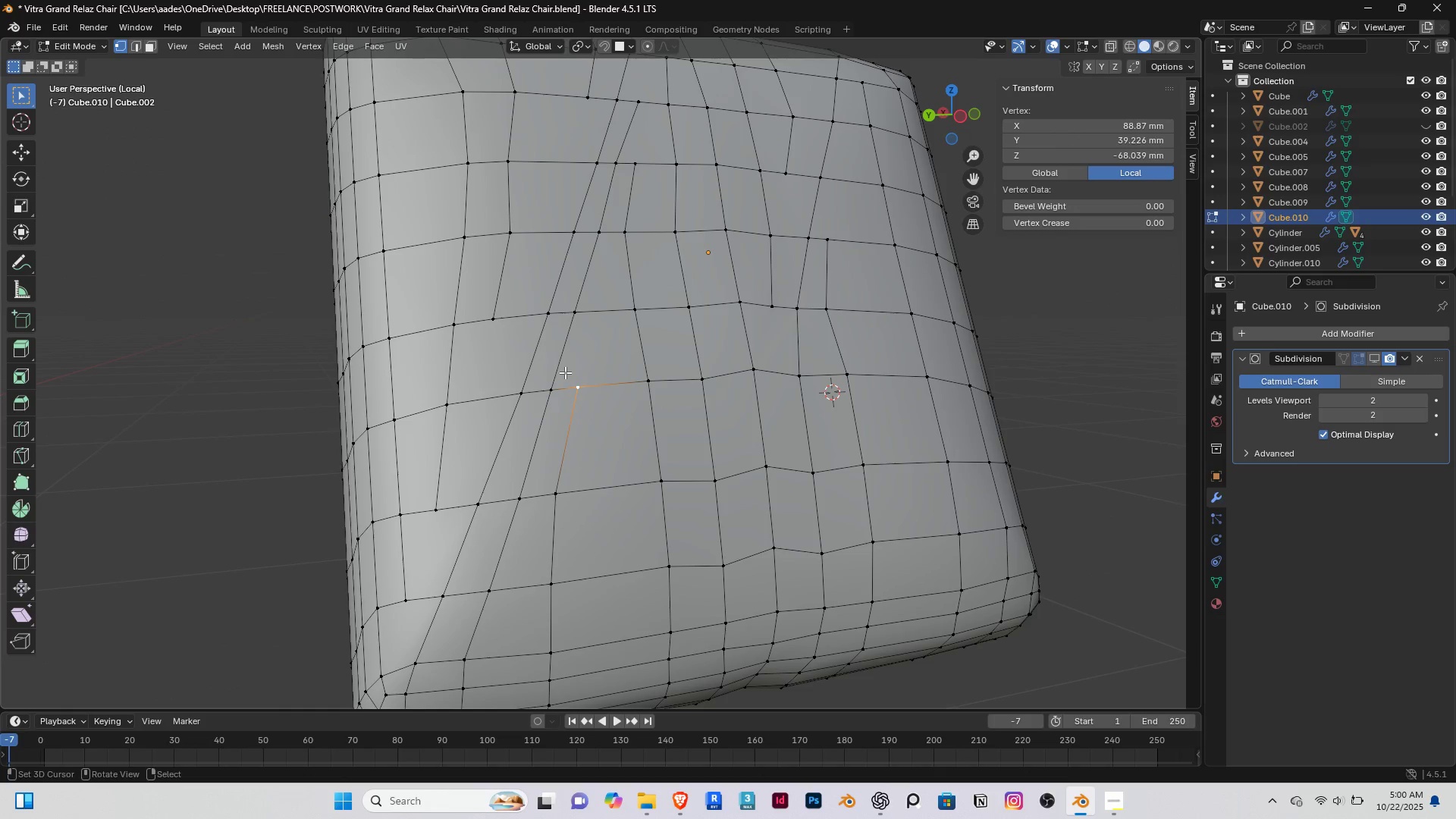 
type(hh)
 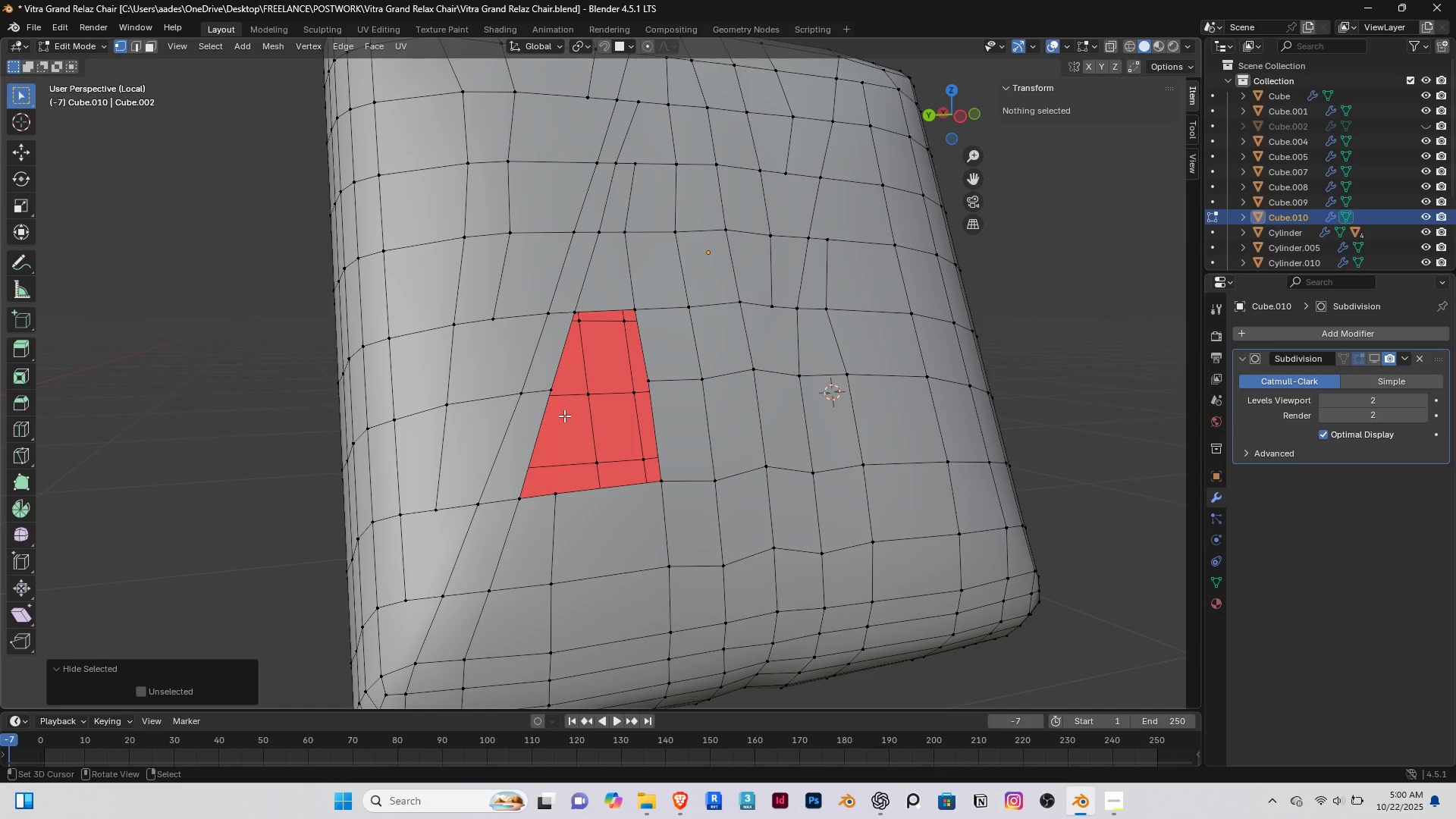 
key(Control+Z)
 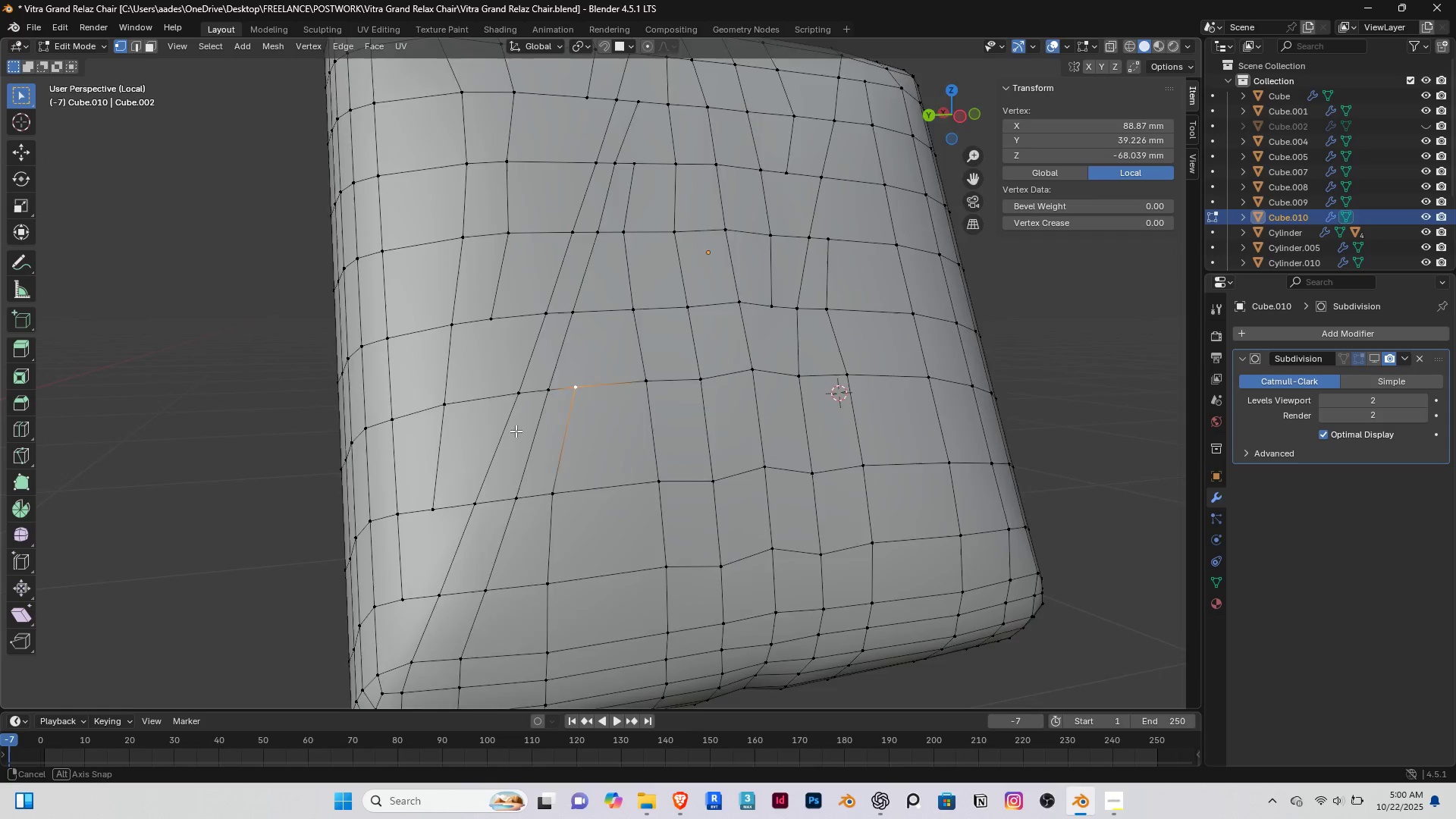 
scroll: coordinate [511, 438], scroll_direction: down, amount: 4.0
 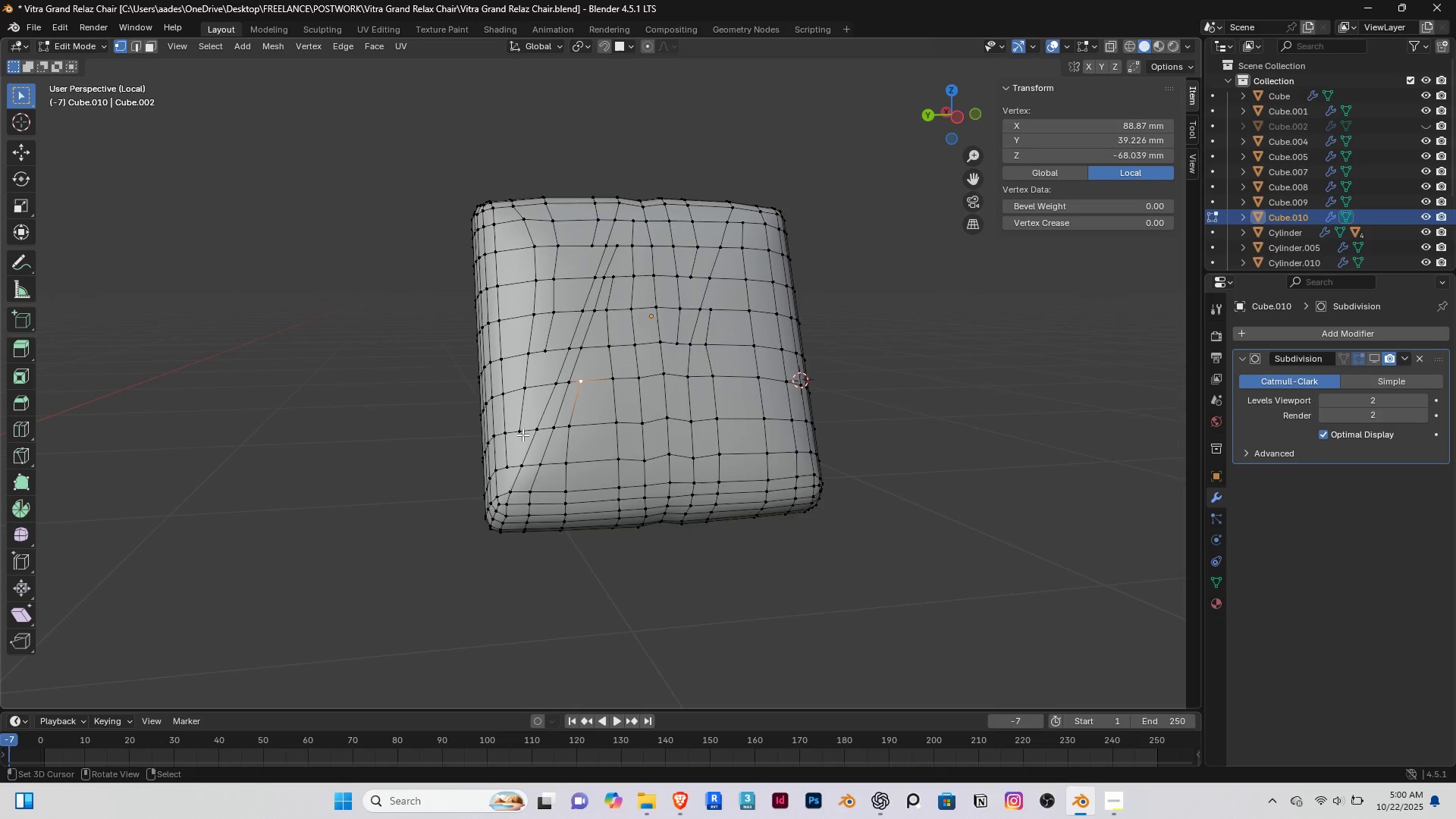 
scroll: coordinate [516, 422], scroll_direction: up, amount: 2.0
 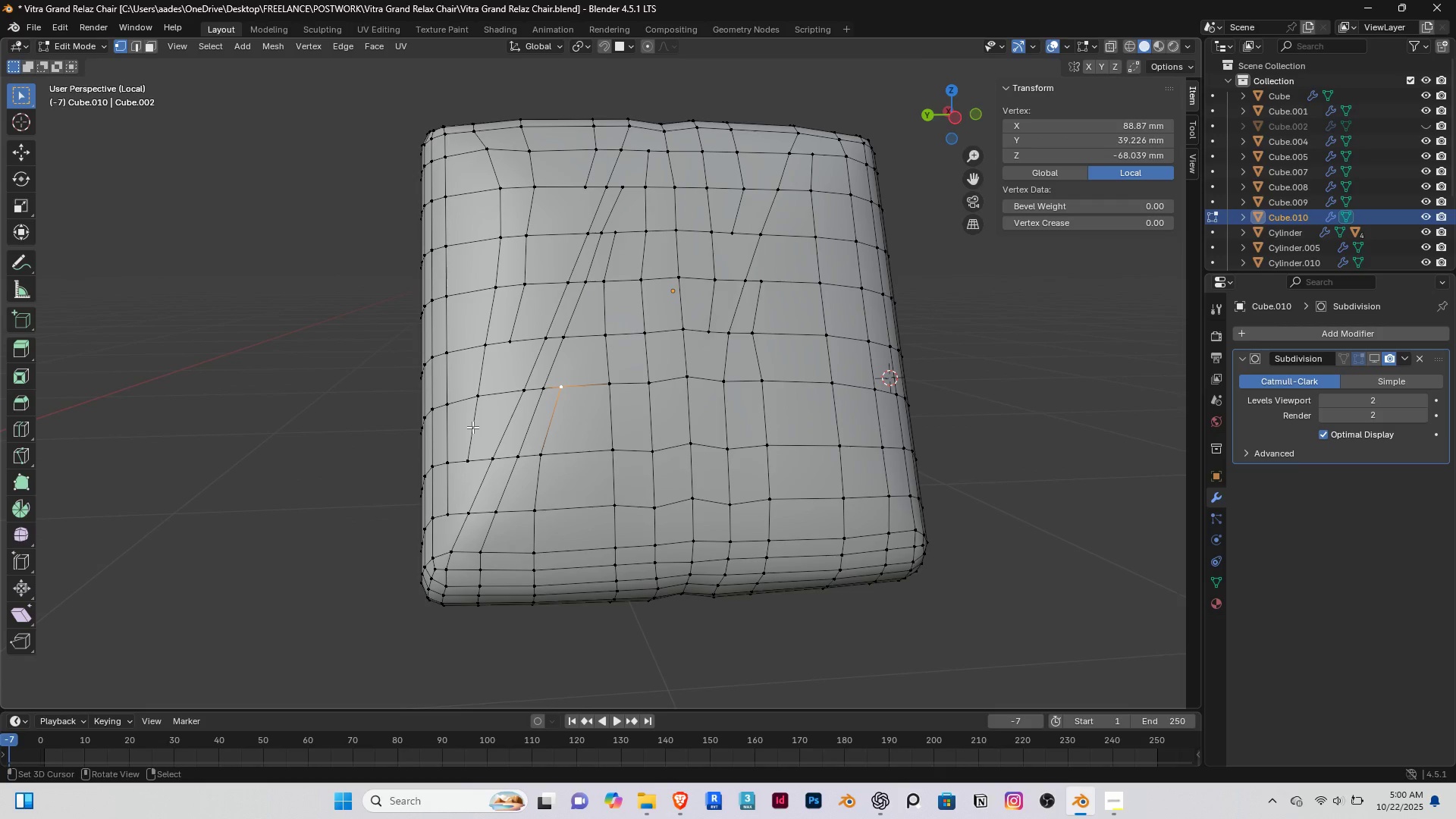 
key(3)
 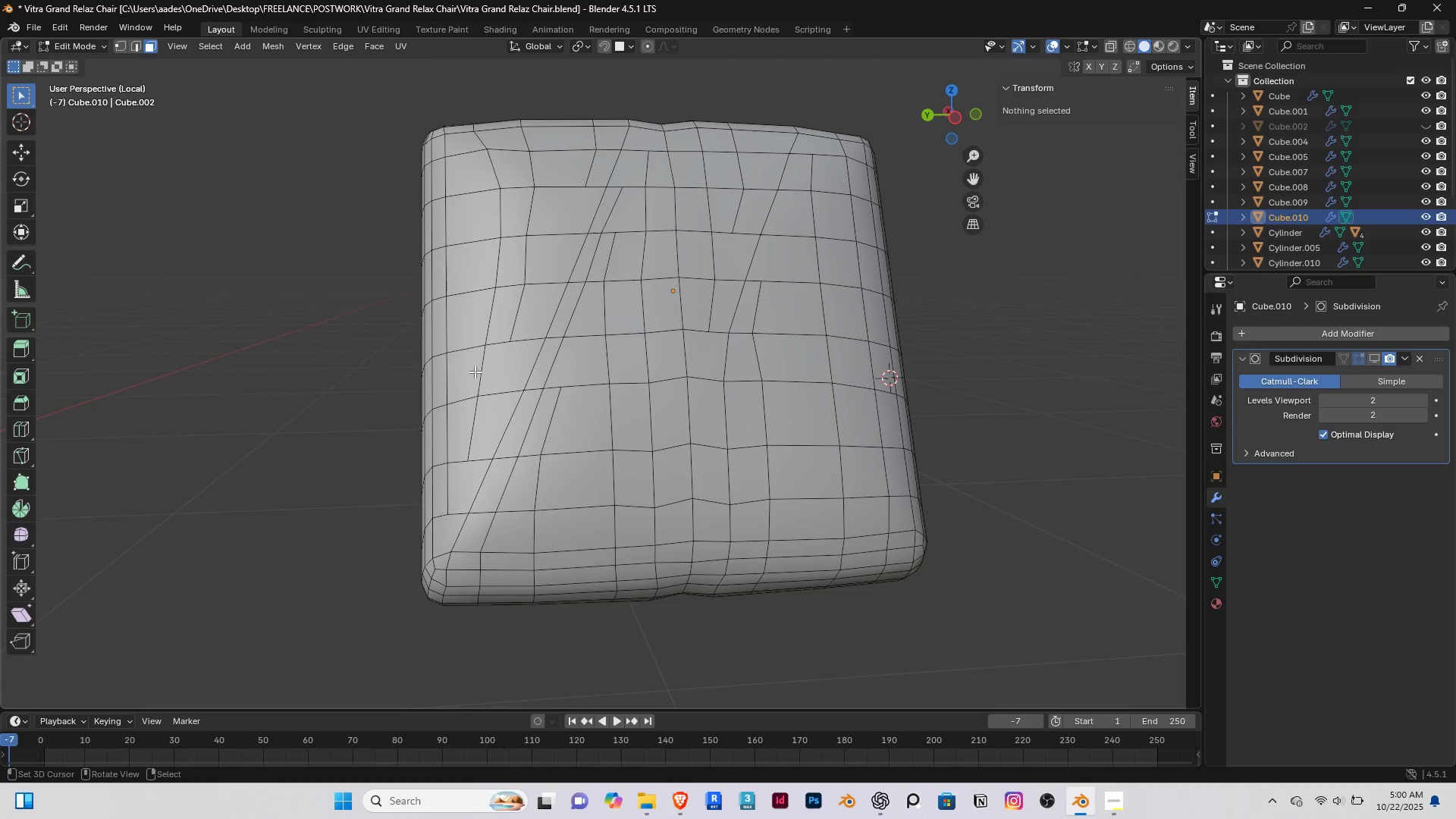 
right_click([475, 372])
 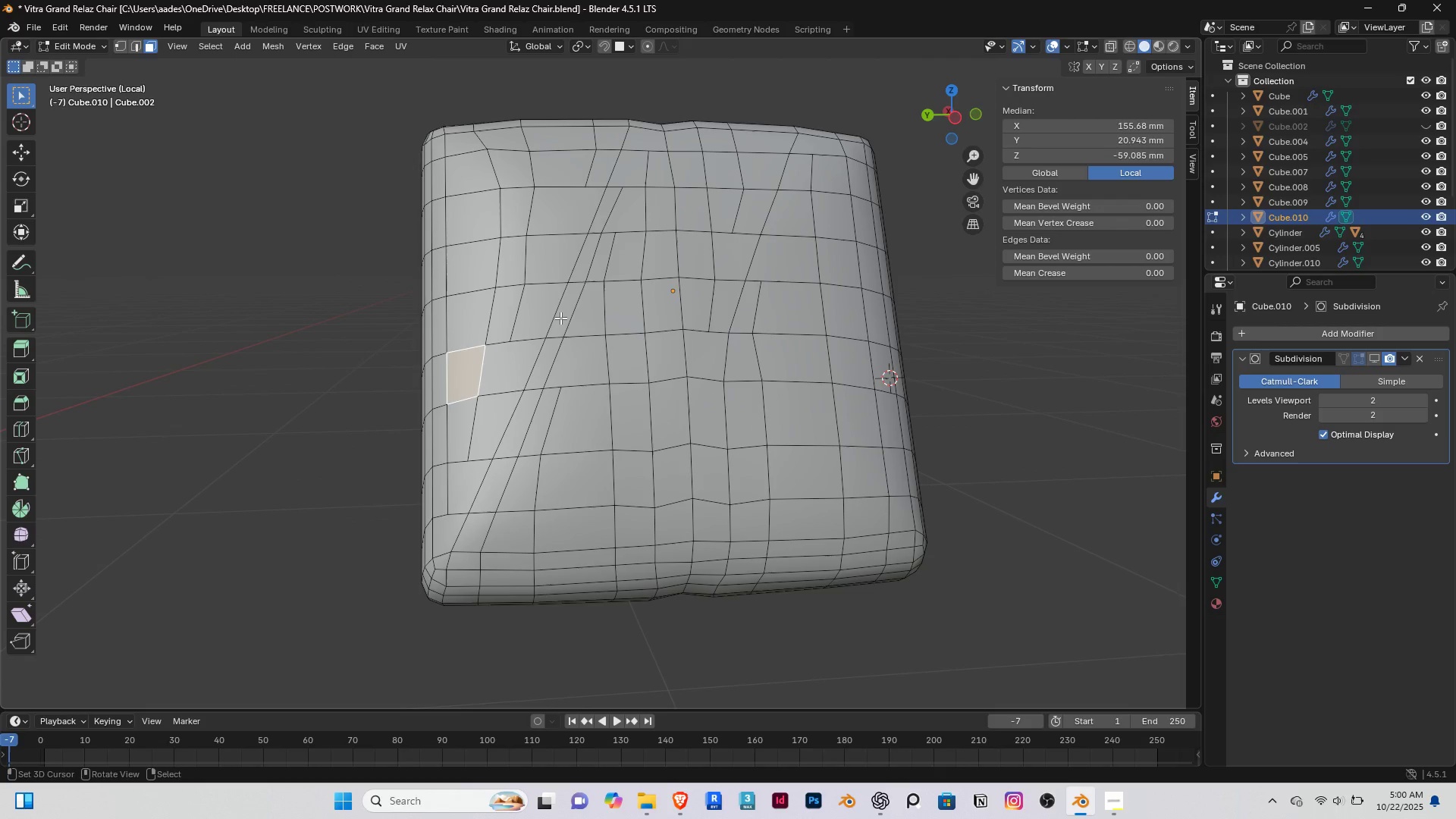 
right_click([560, 318])
 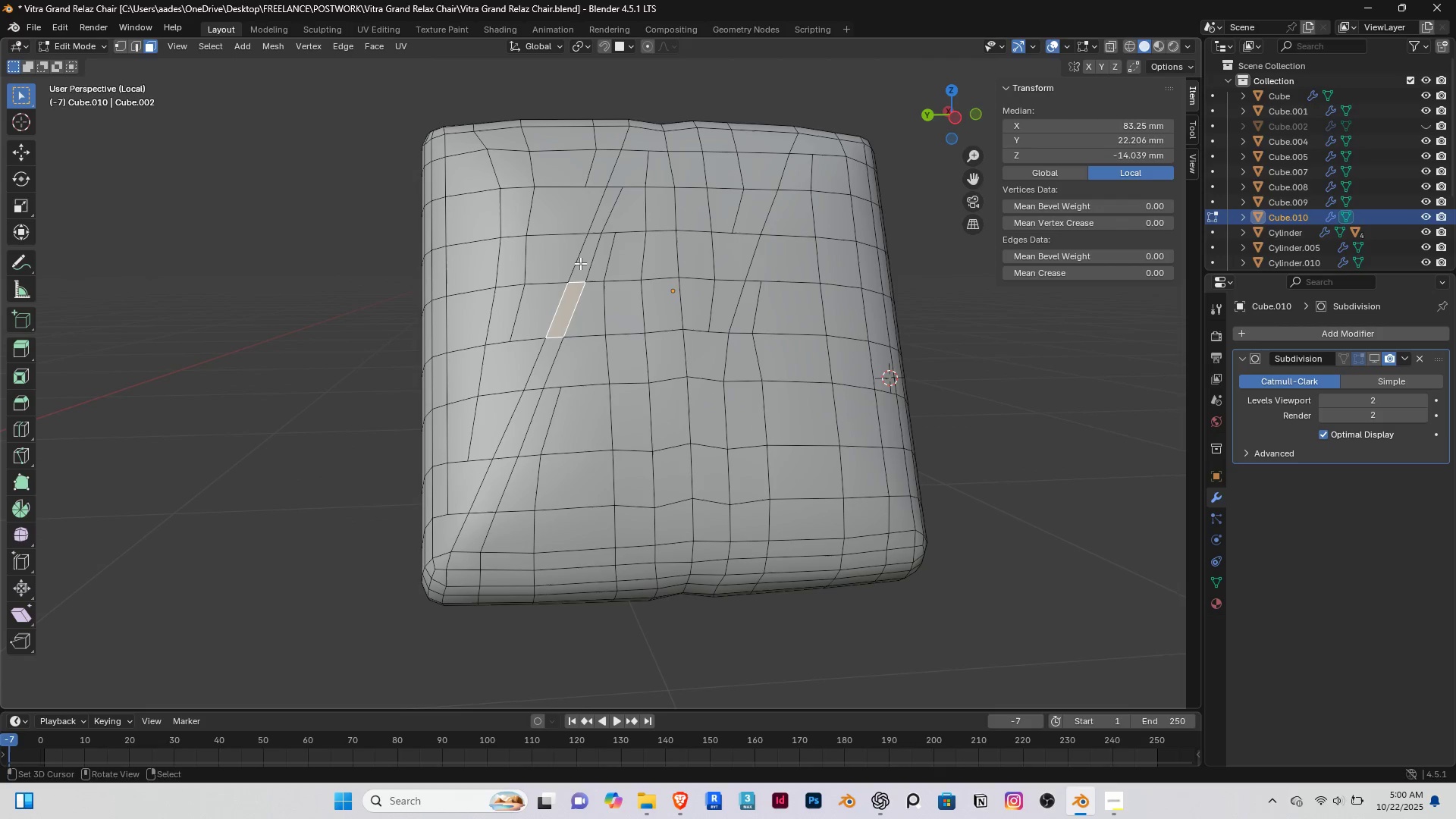 
hold_key(key=ShiftRight, duration=1.5)
right_click([582, 261])
 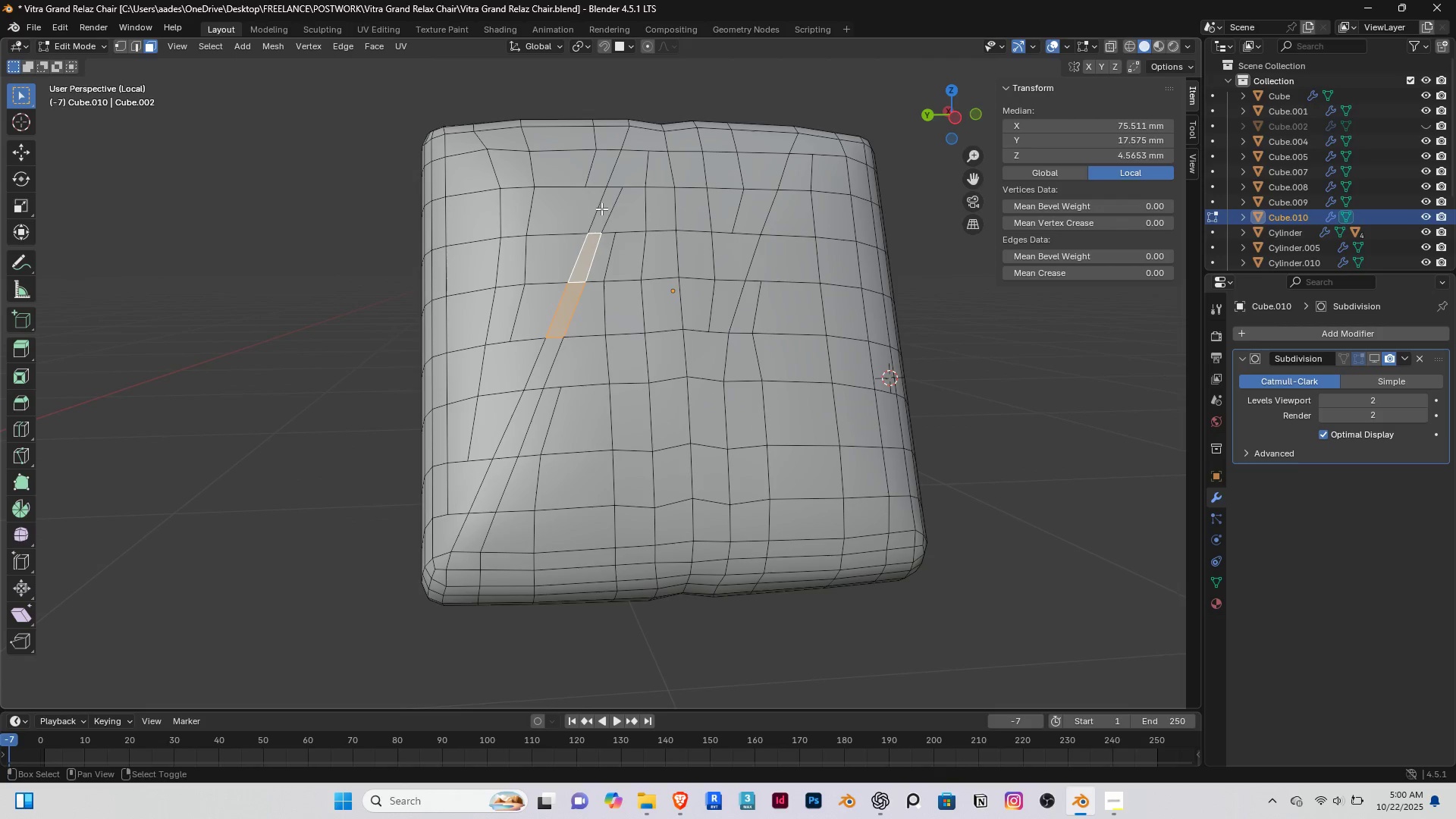 
double_click([601, 209])
 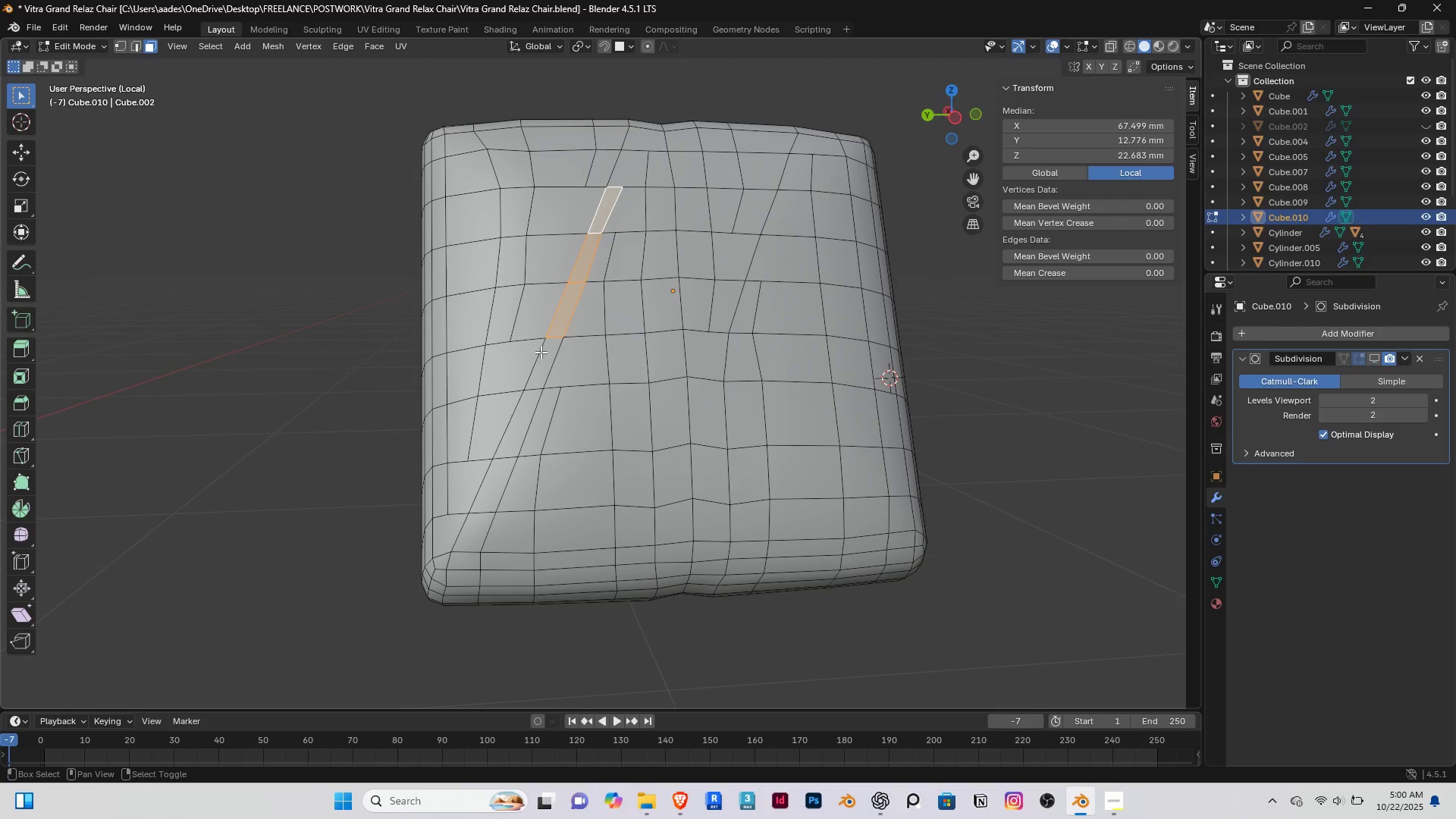 
type(1gg)
 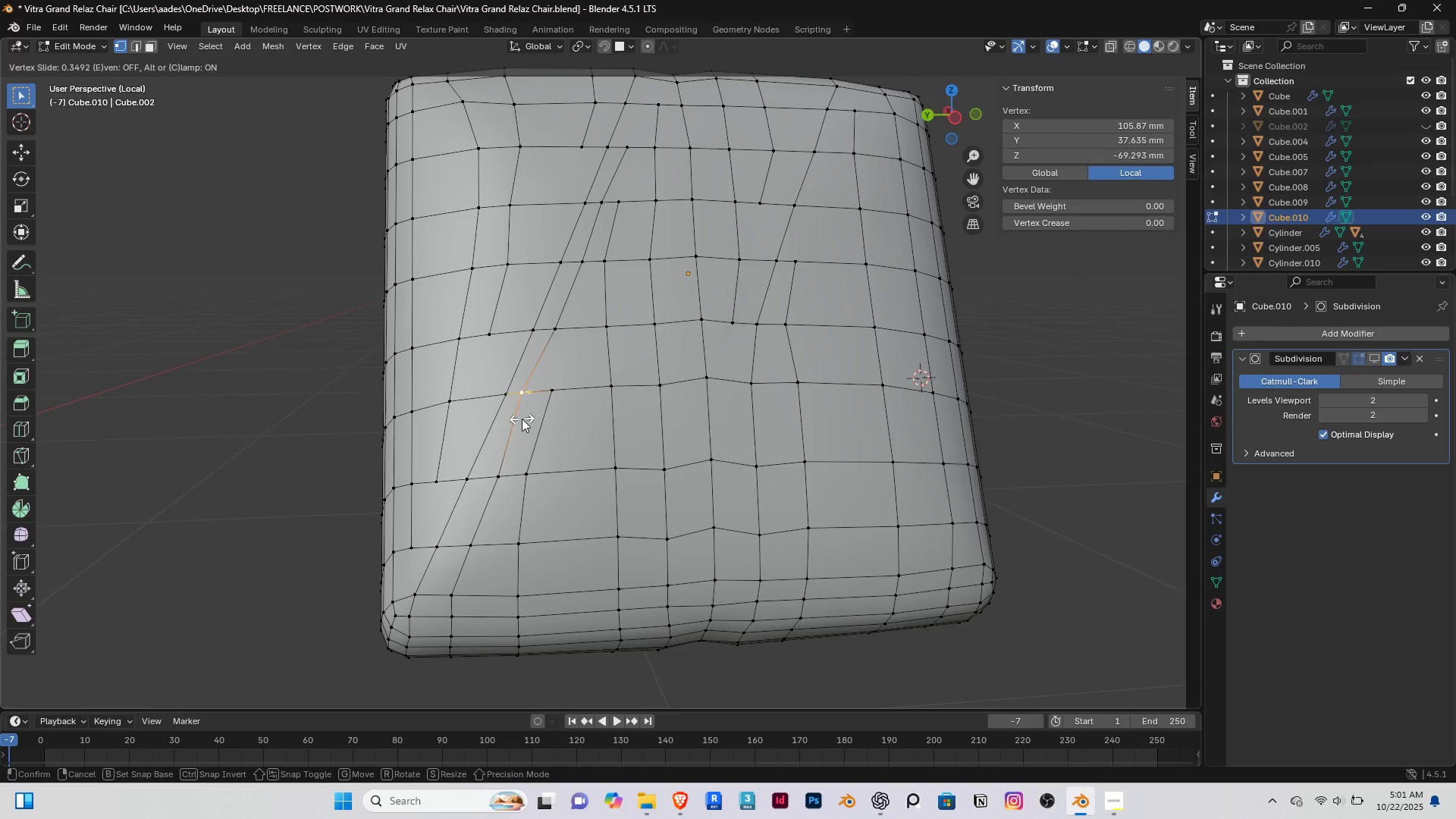 
scroll: coordinate [531, 420], scroll_direction: up, amount: 1.0
 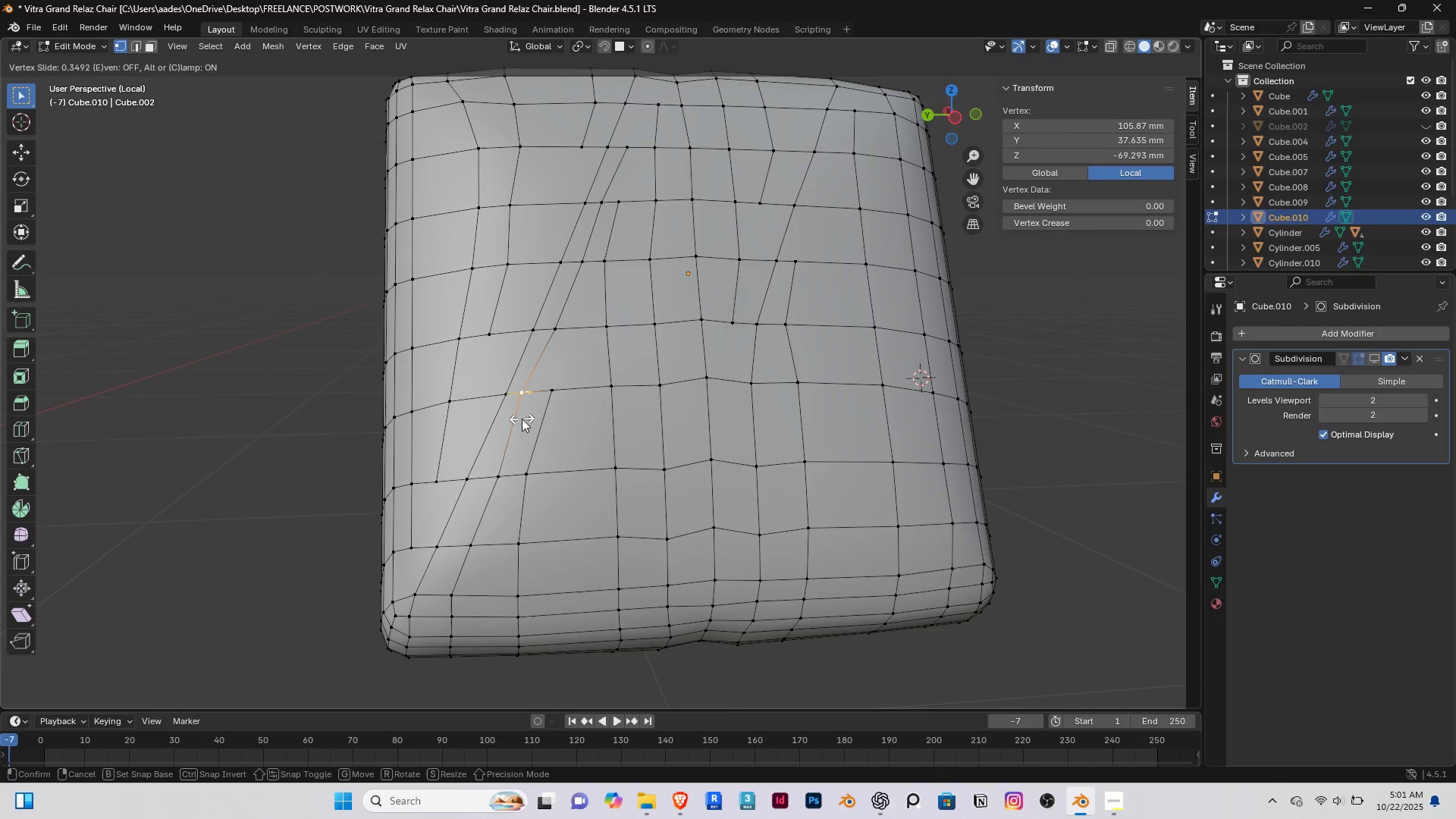 
left_click([522, 419])
 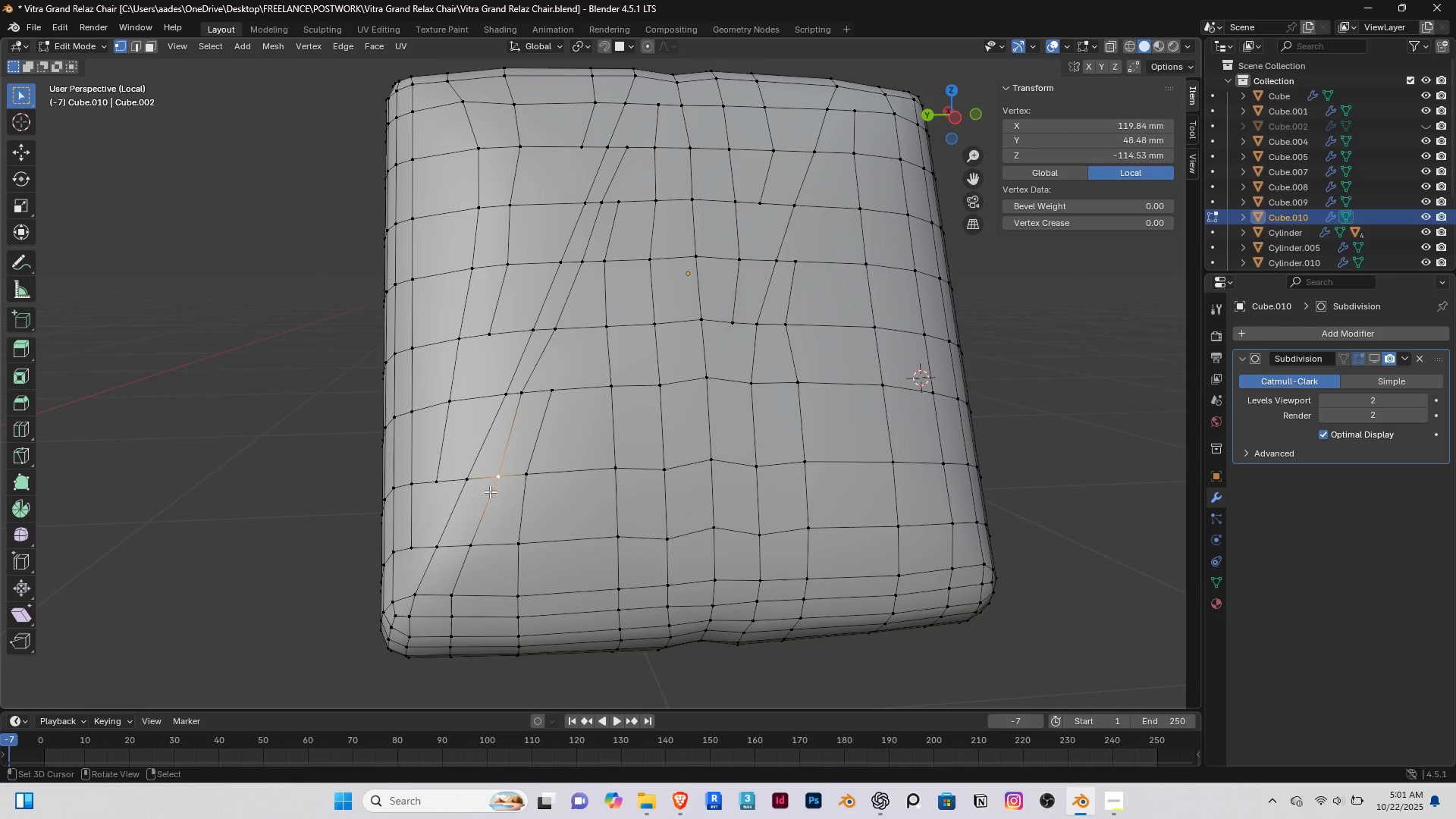 
type(gg)
 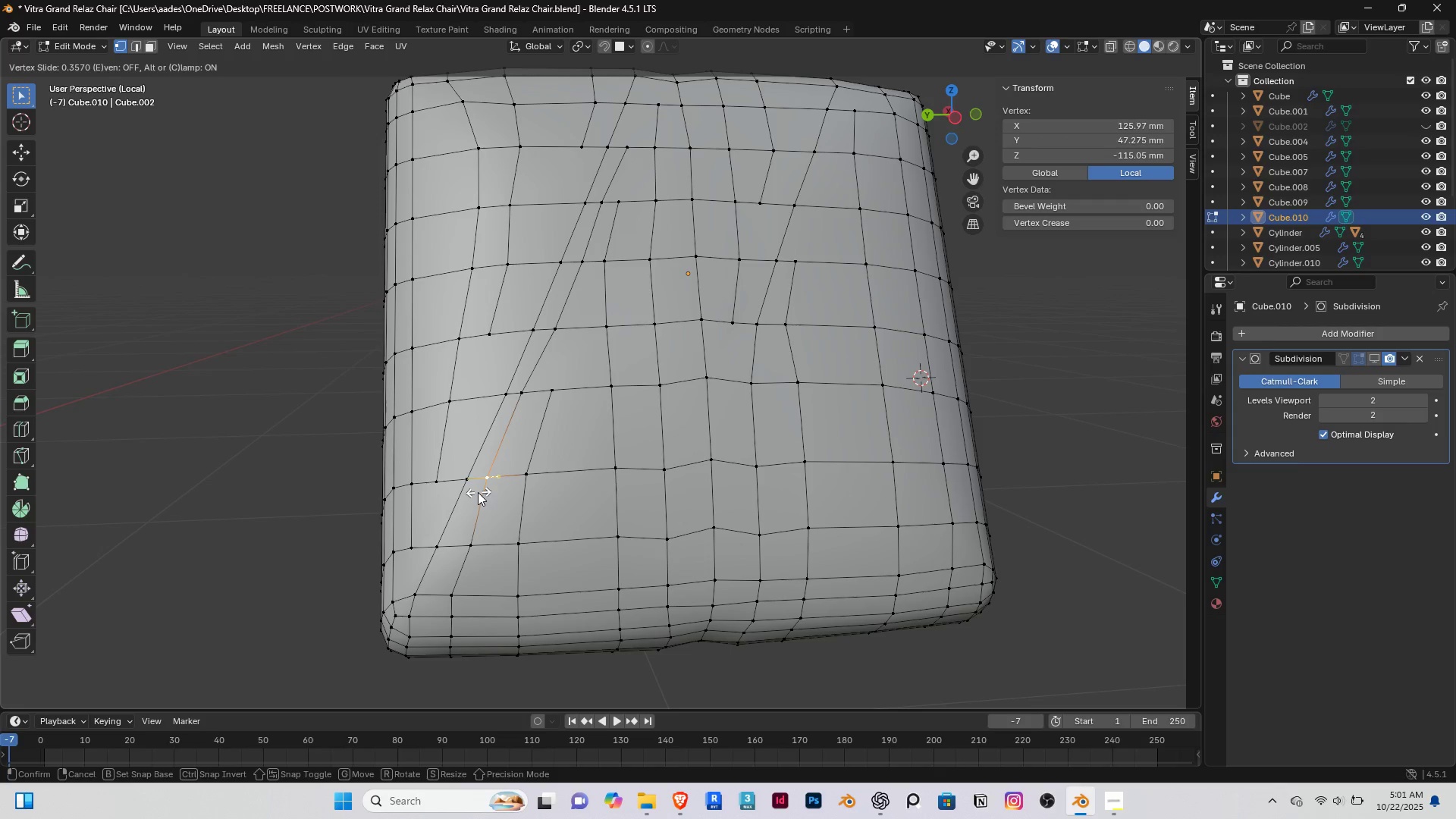 
left_click([478, 492])
 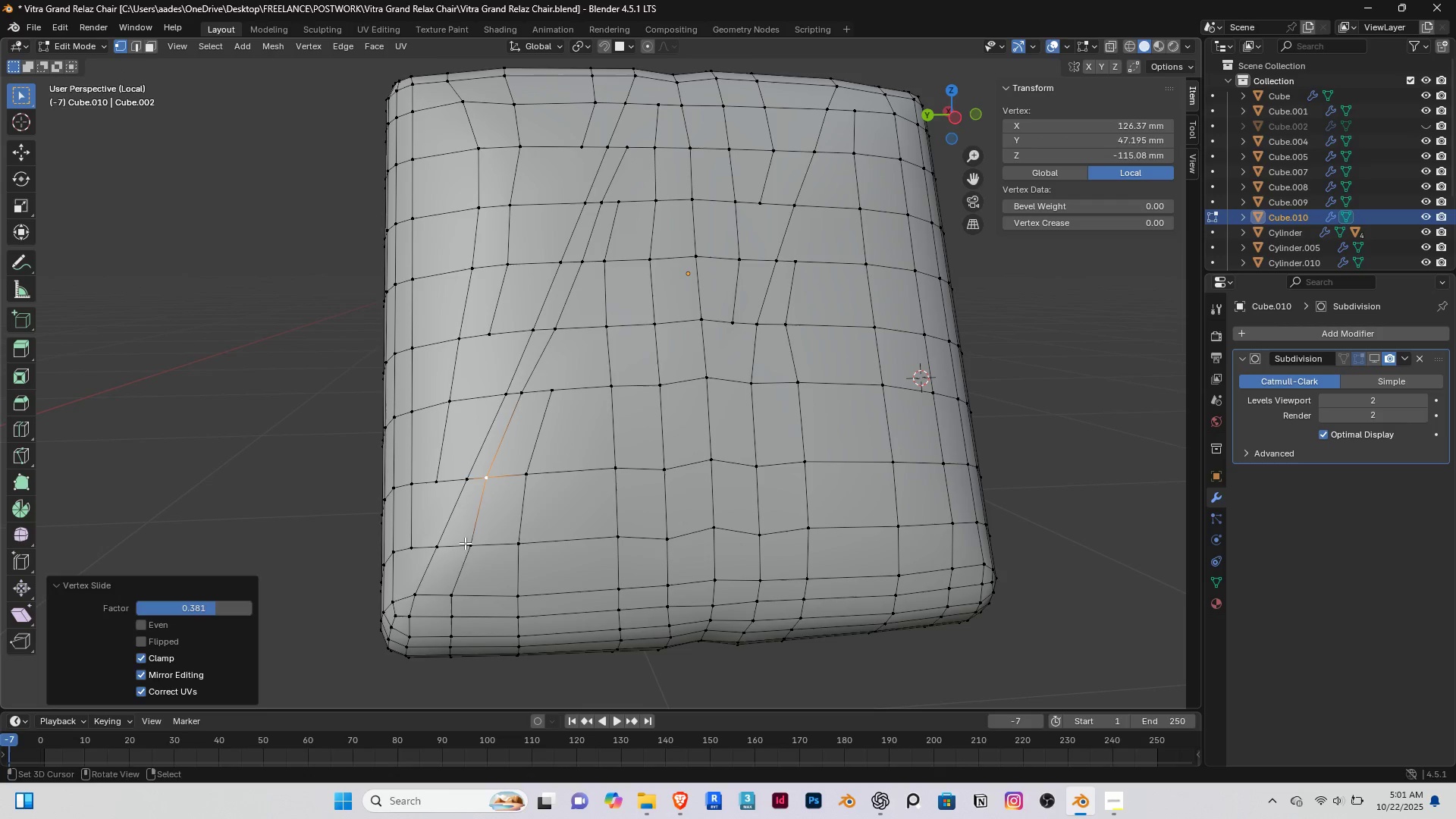 
right_click([464, 543])
 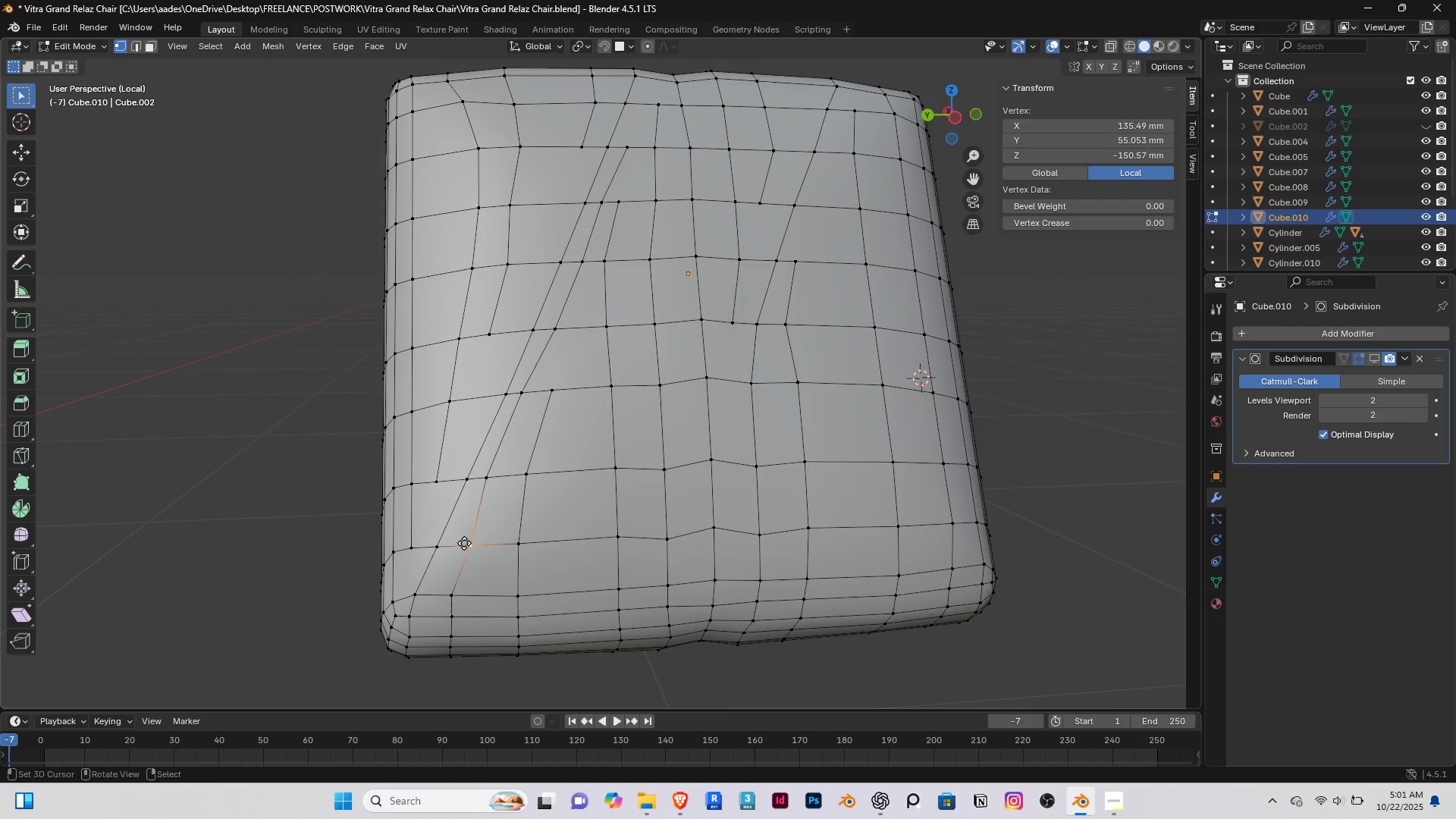 
type(gg)
 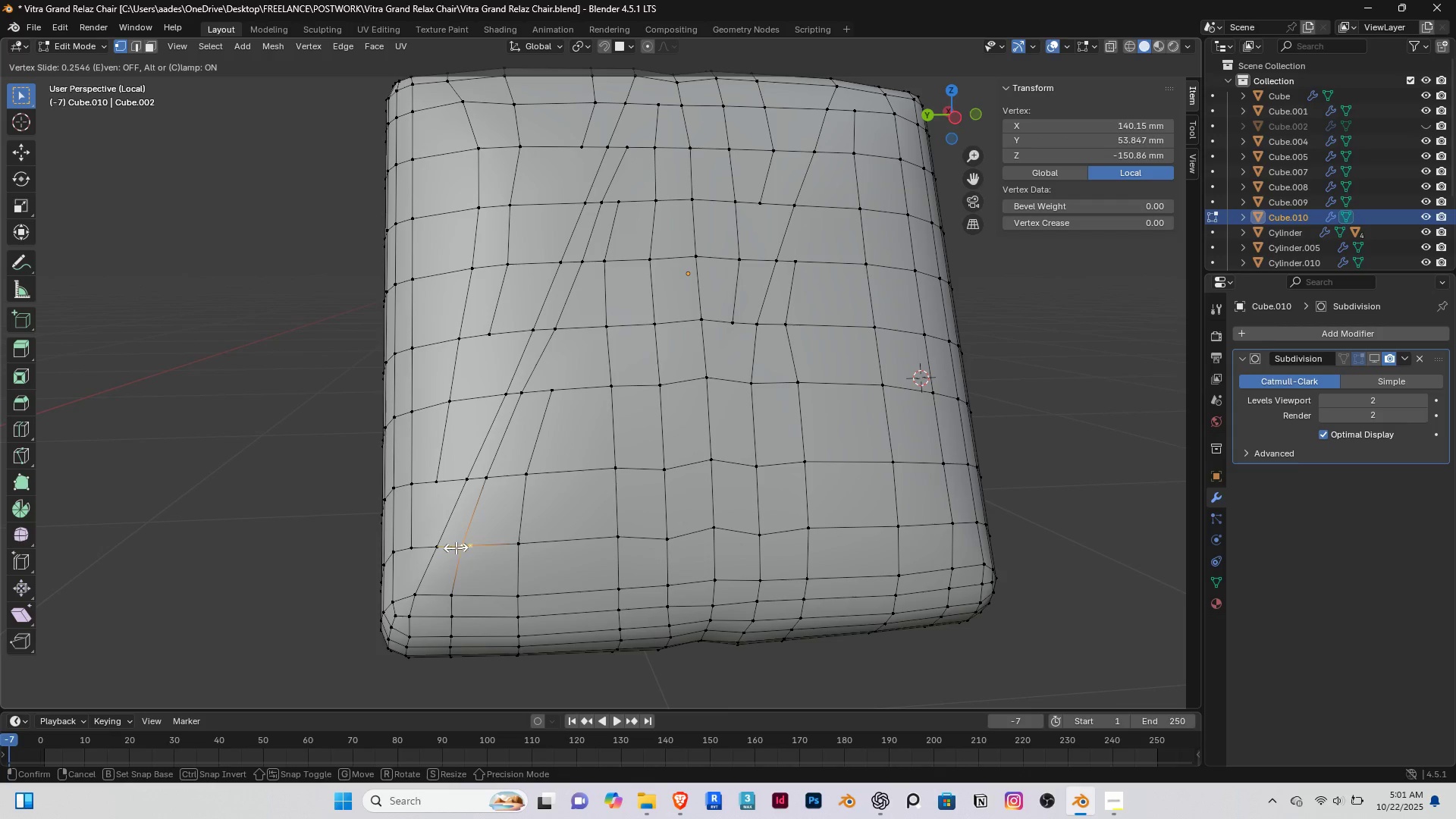 
left_click([456, 548])
 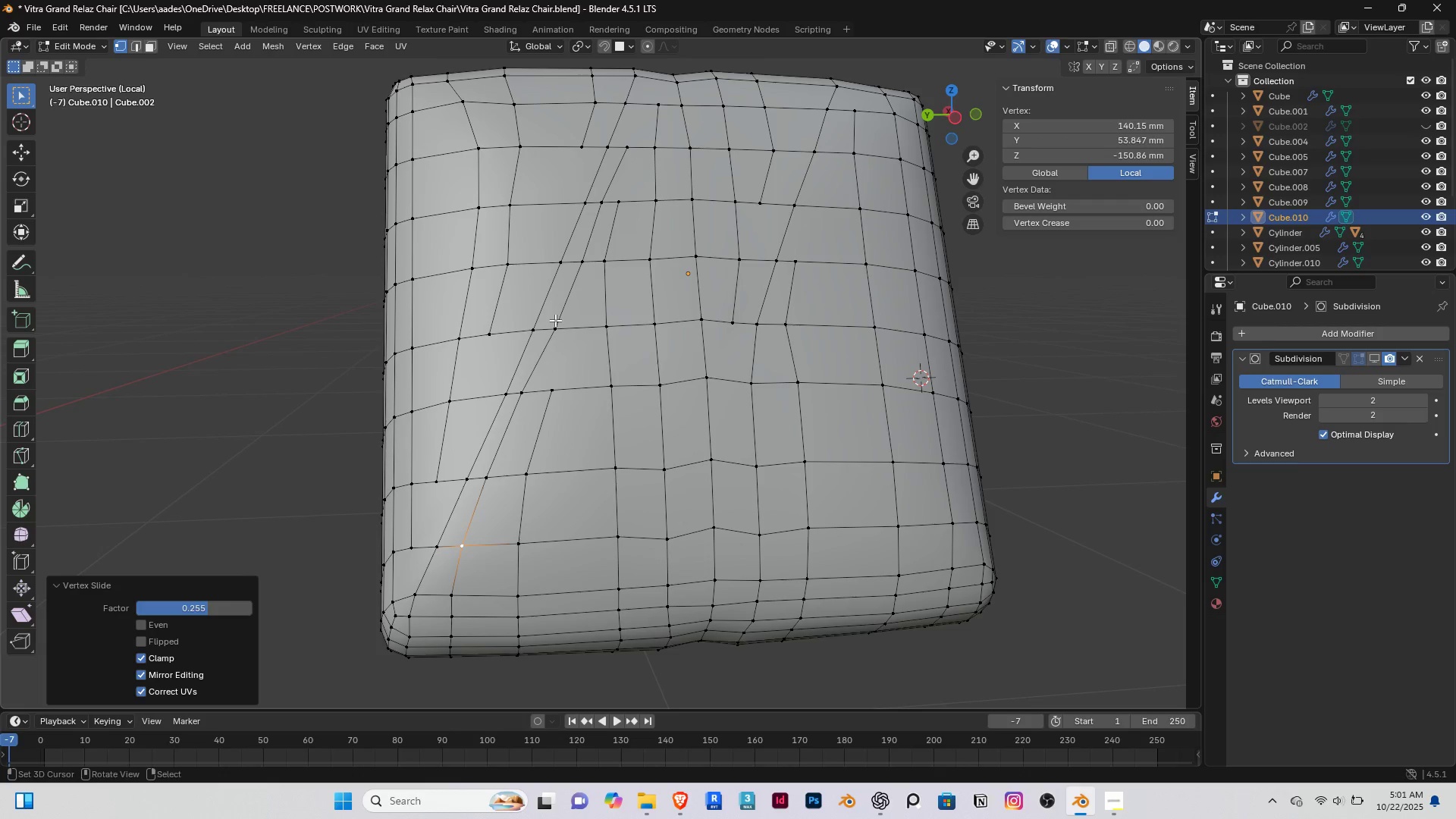 
right_click([555, 320])
 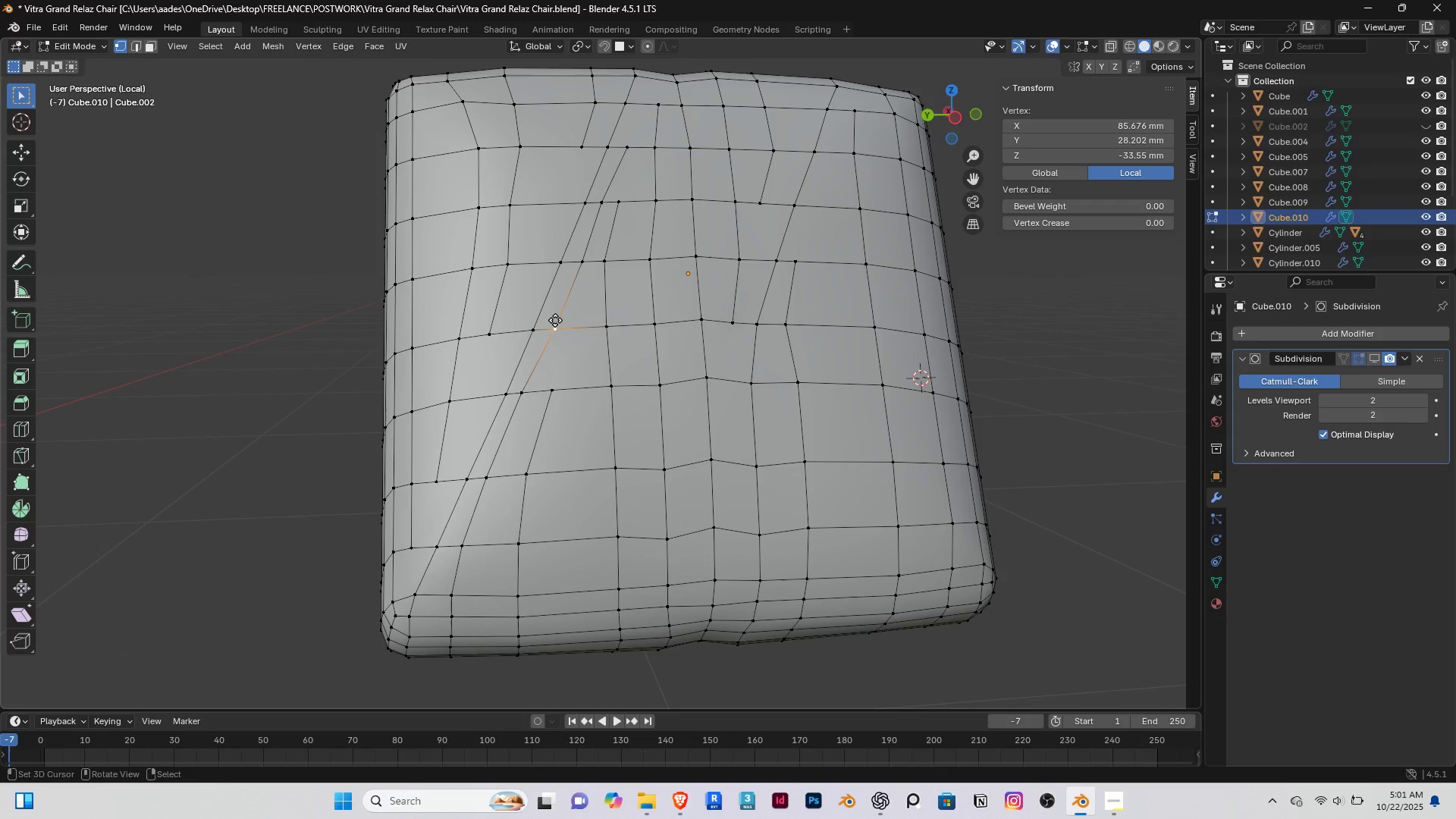 
type(gg)
 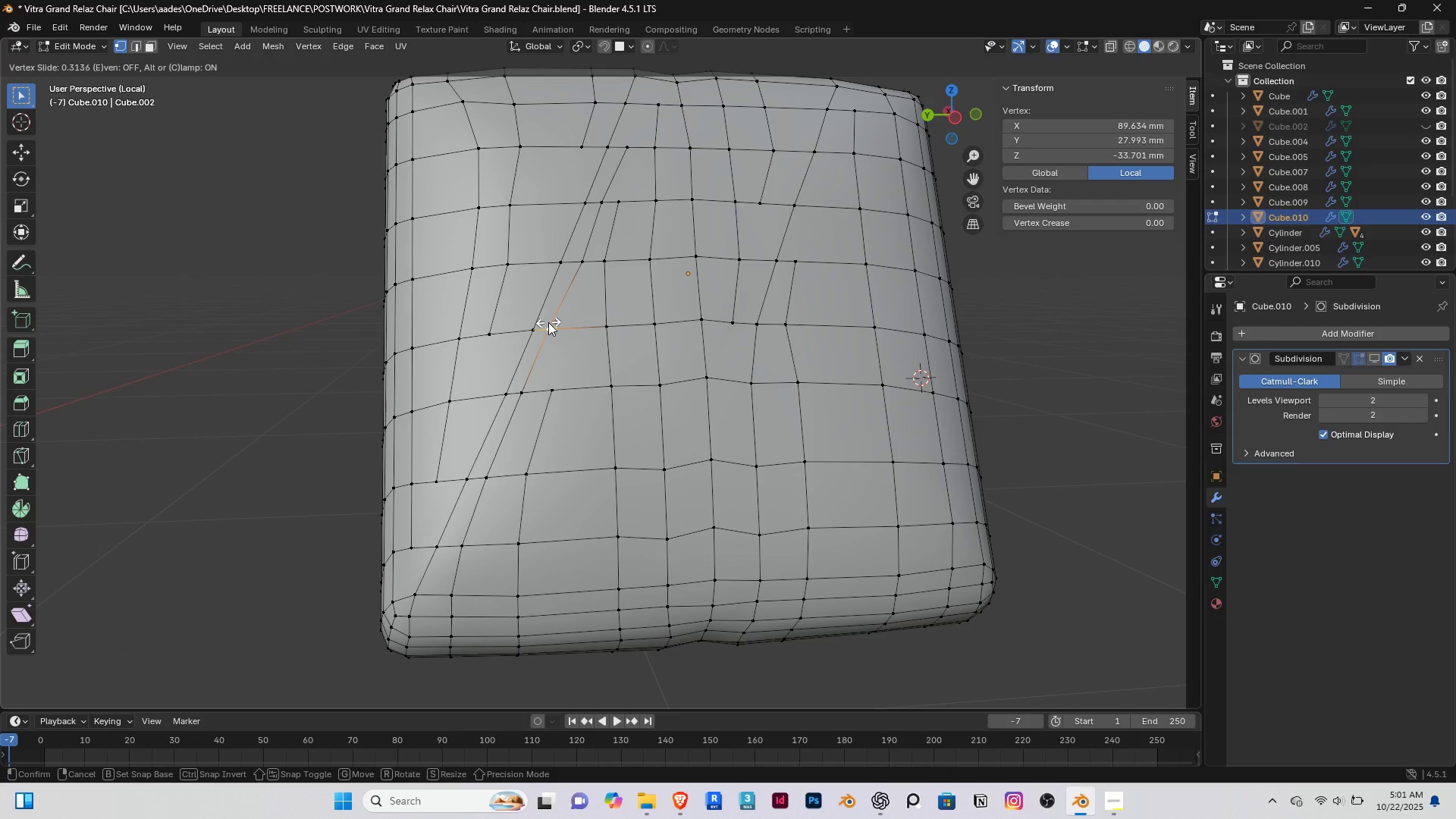 
left_click([548, 322])
 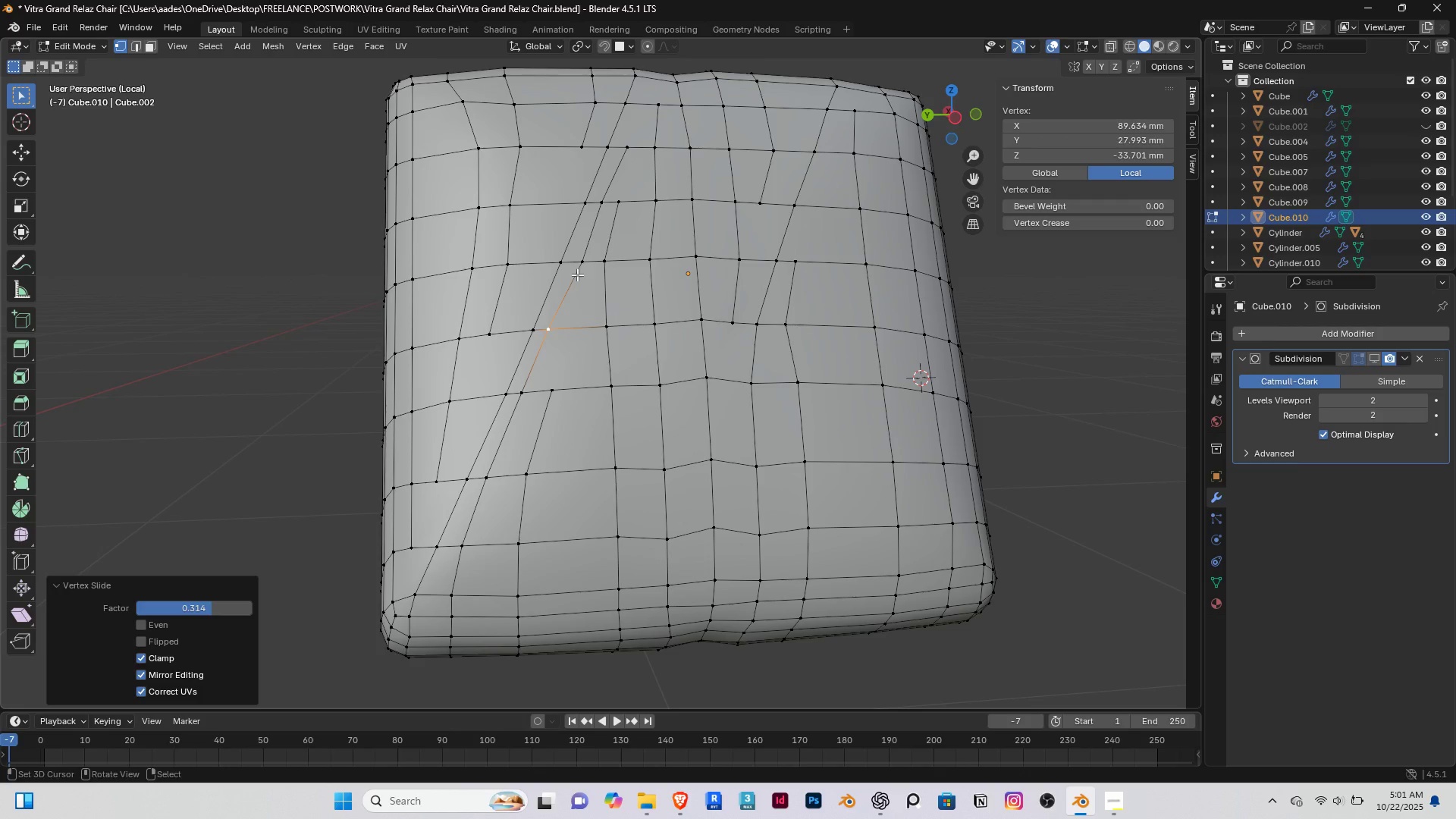 
right_click([577, 275])
 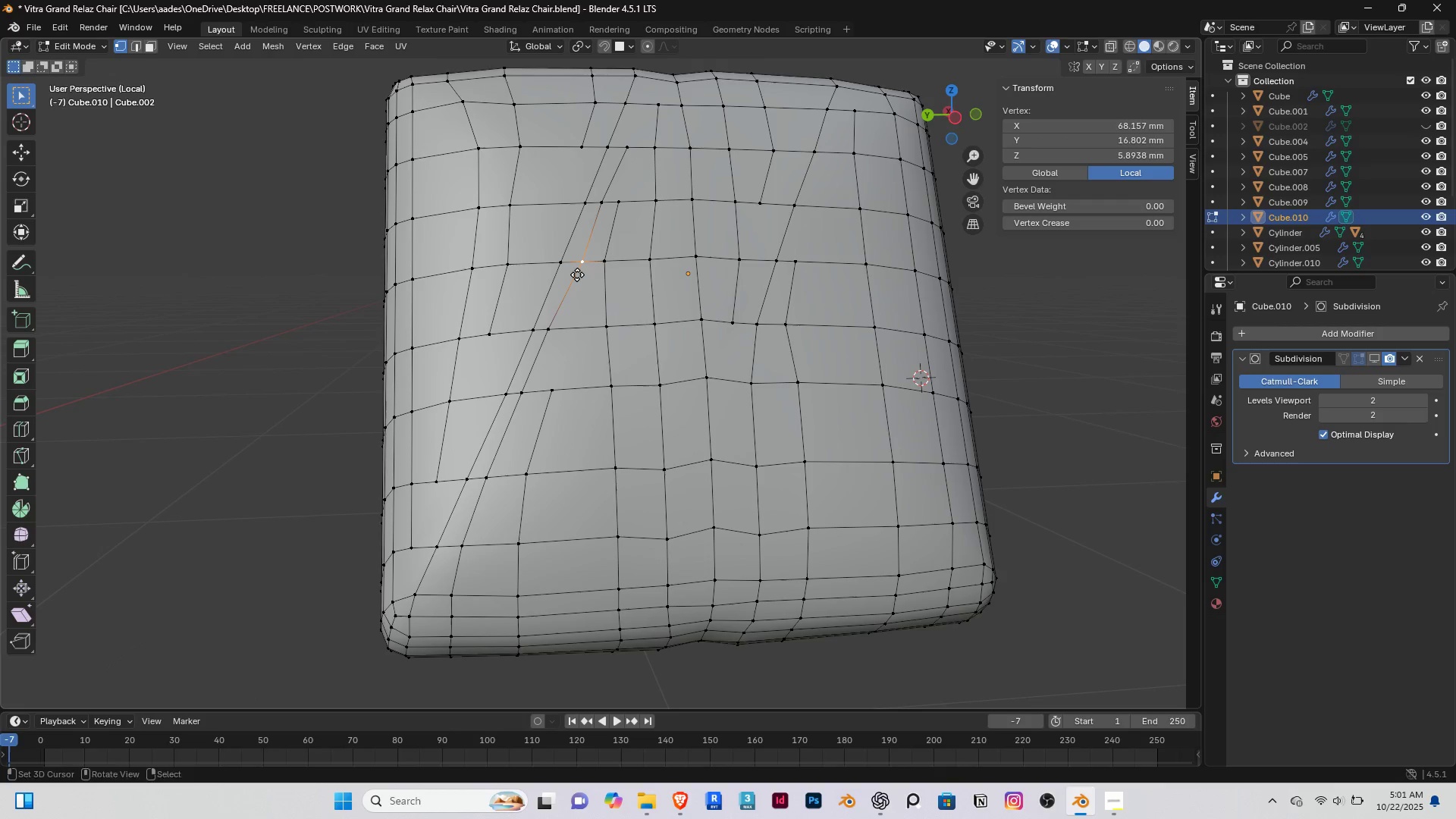 
type(gg)
 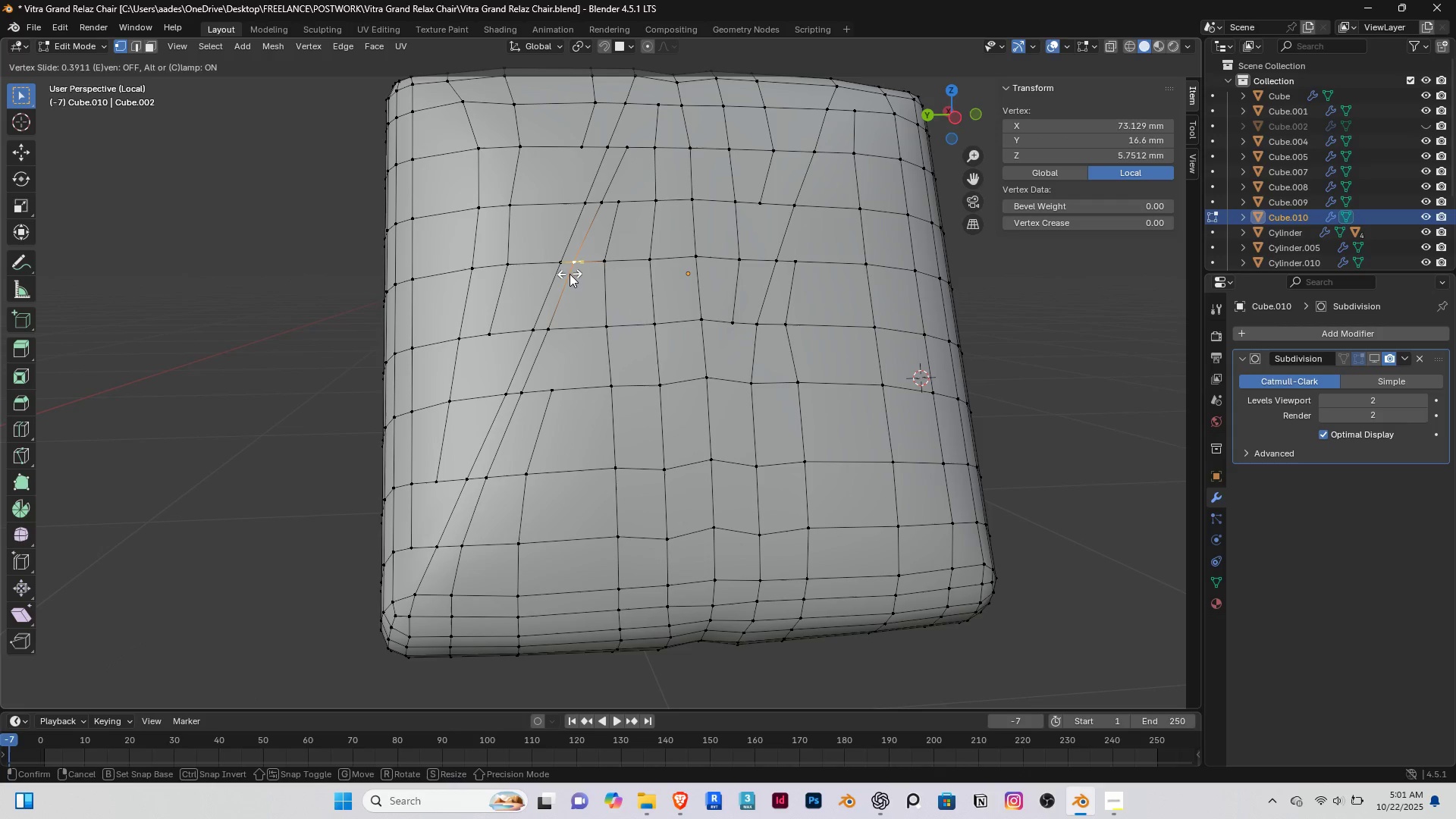 
left_click([570, 274])
 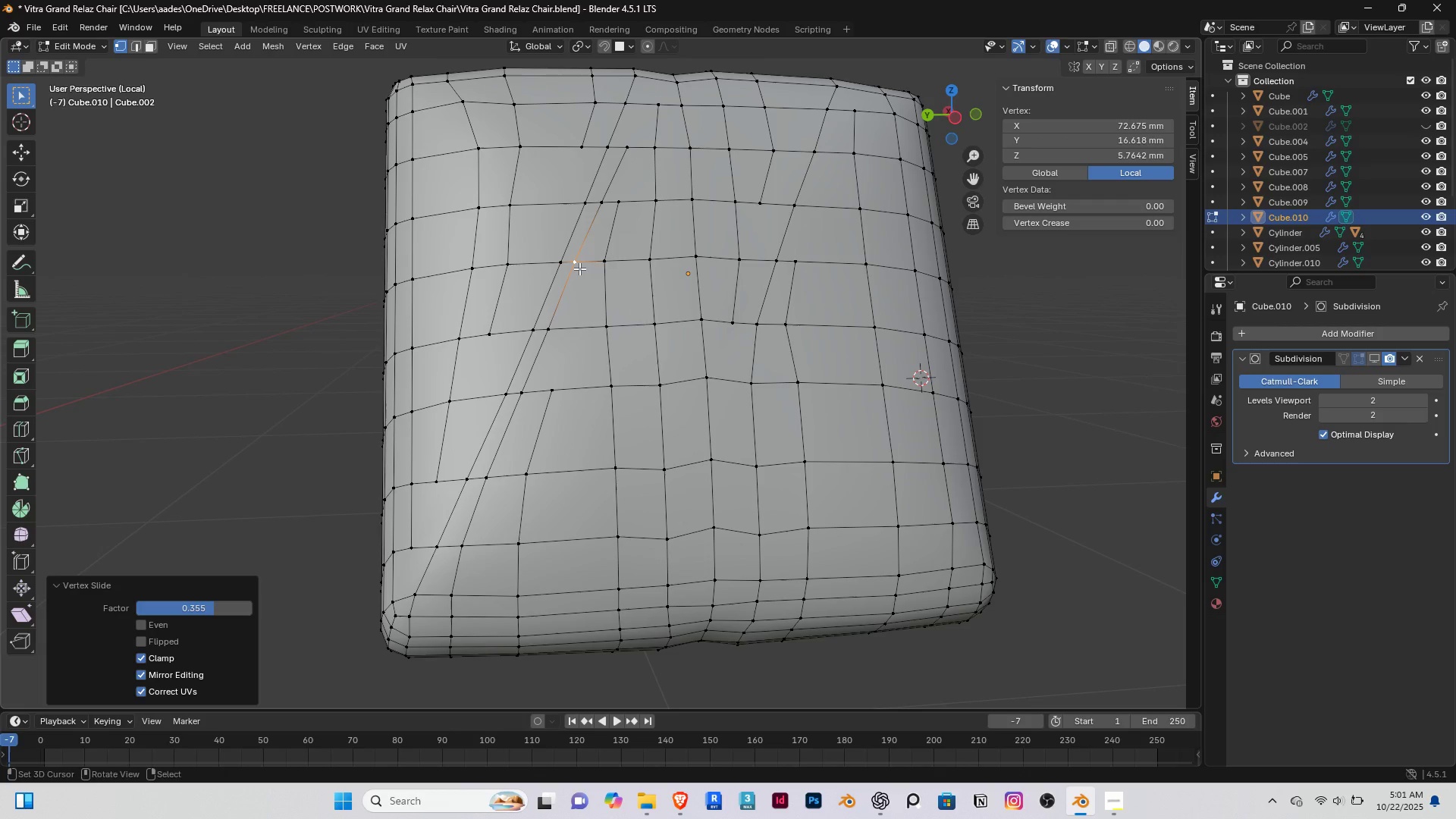 
key(3)
 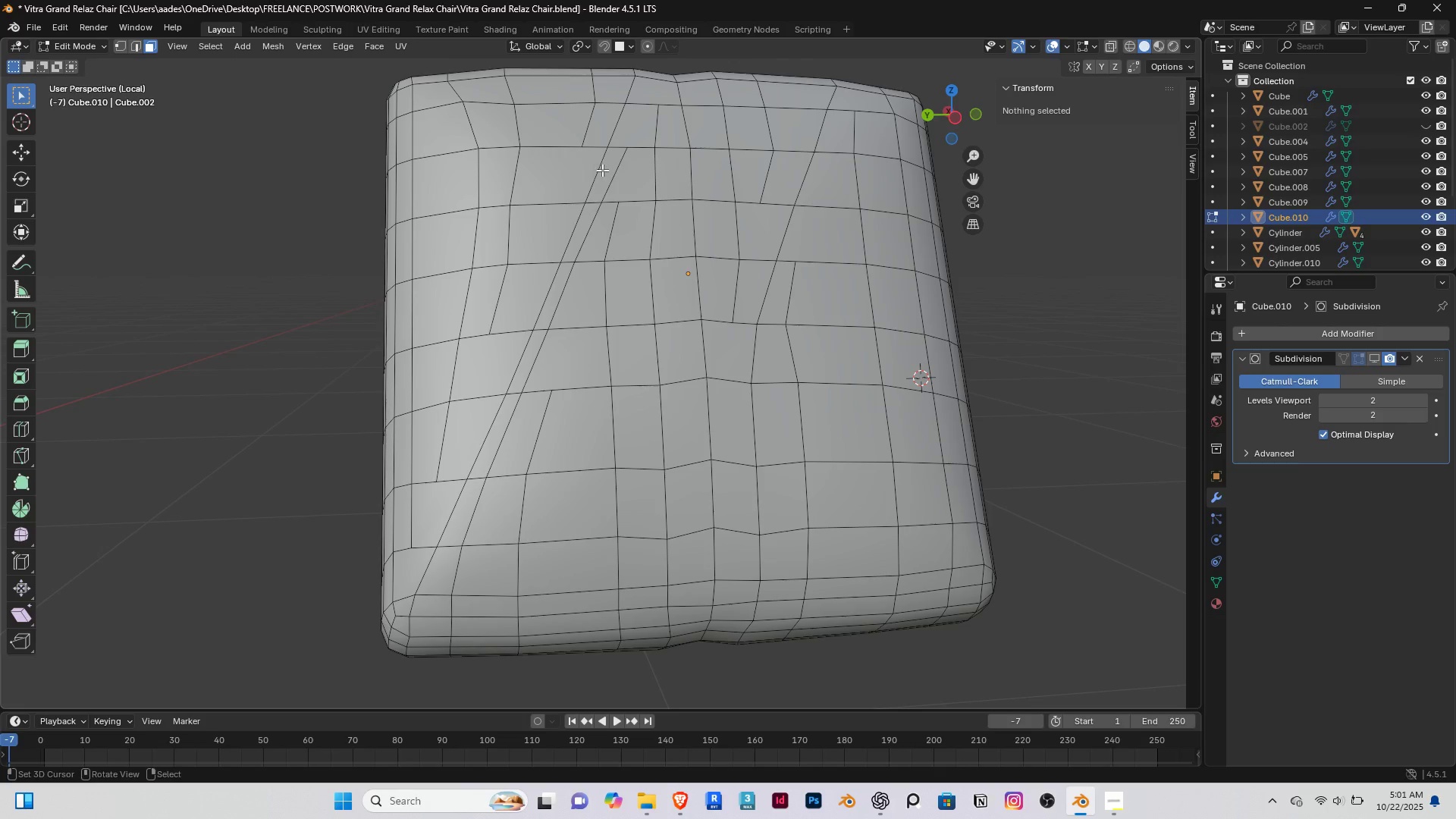 
right_click([602, 170])
 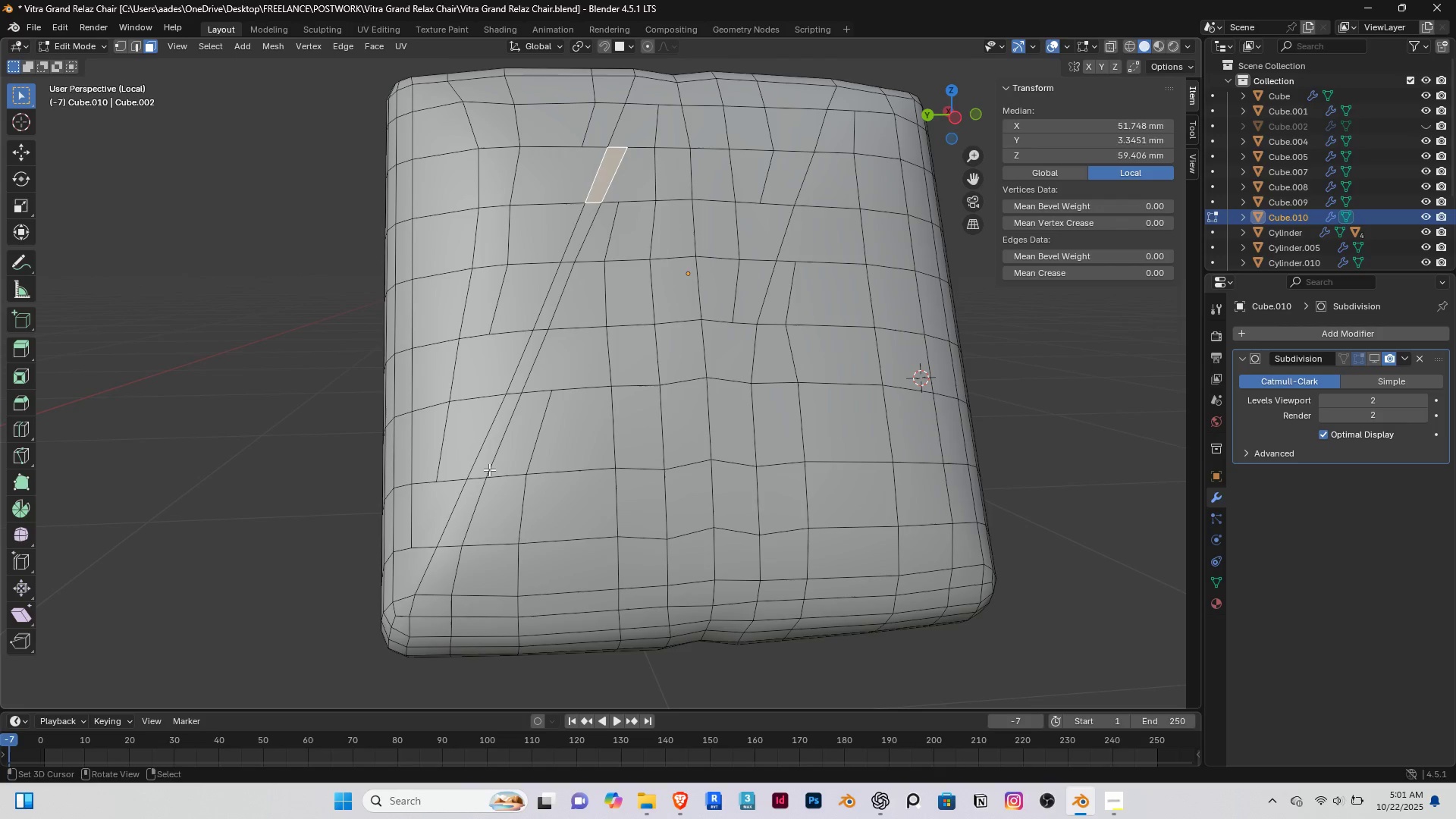 
hold_key(key=ControlRight, duration=0.77)
right_click([461, 501])
 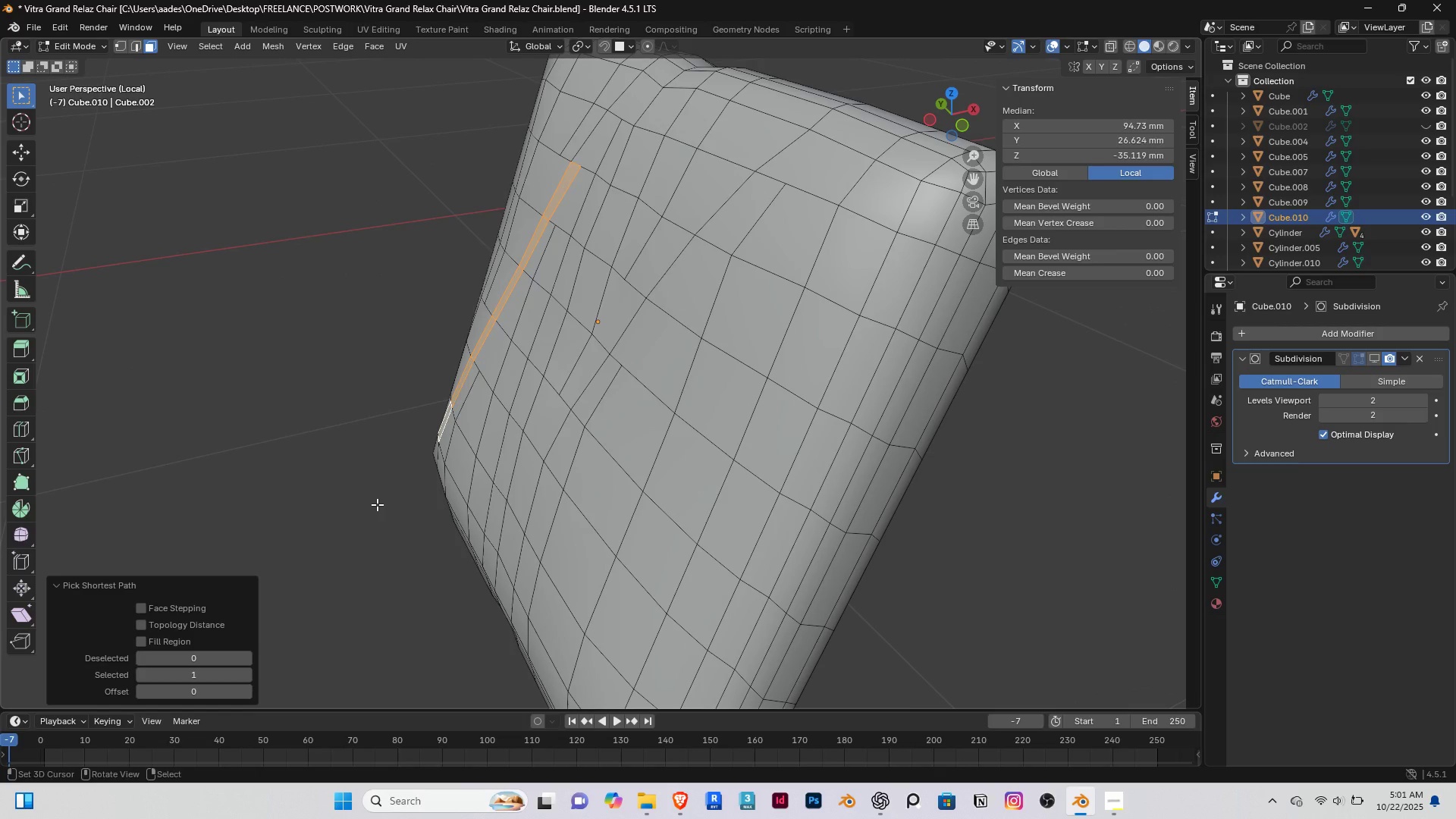 
type(gt)
 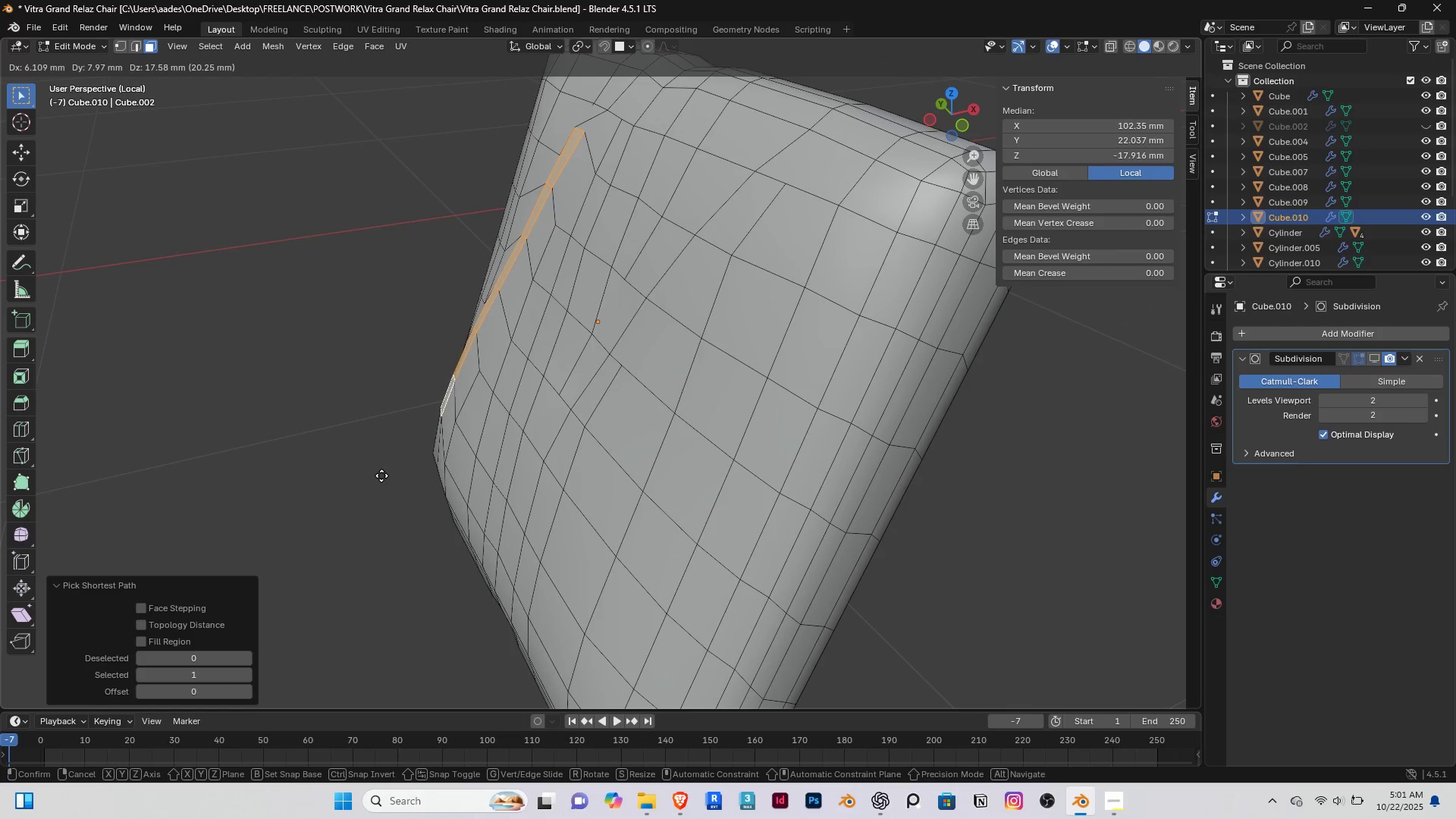 
right_click([376, 480])
 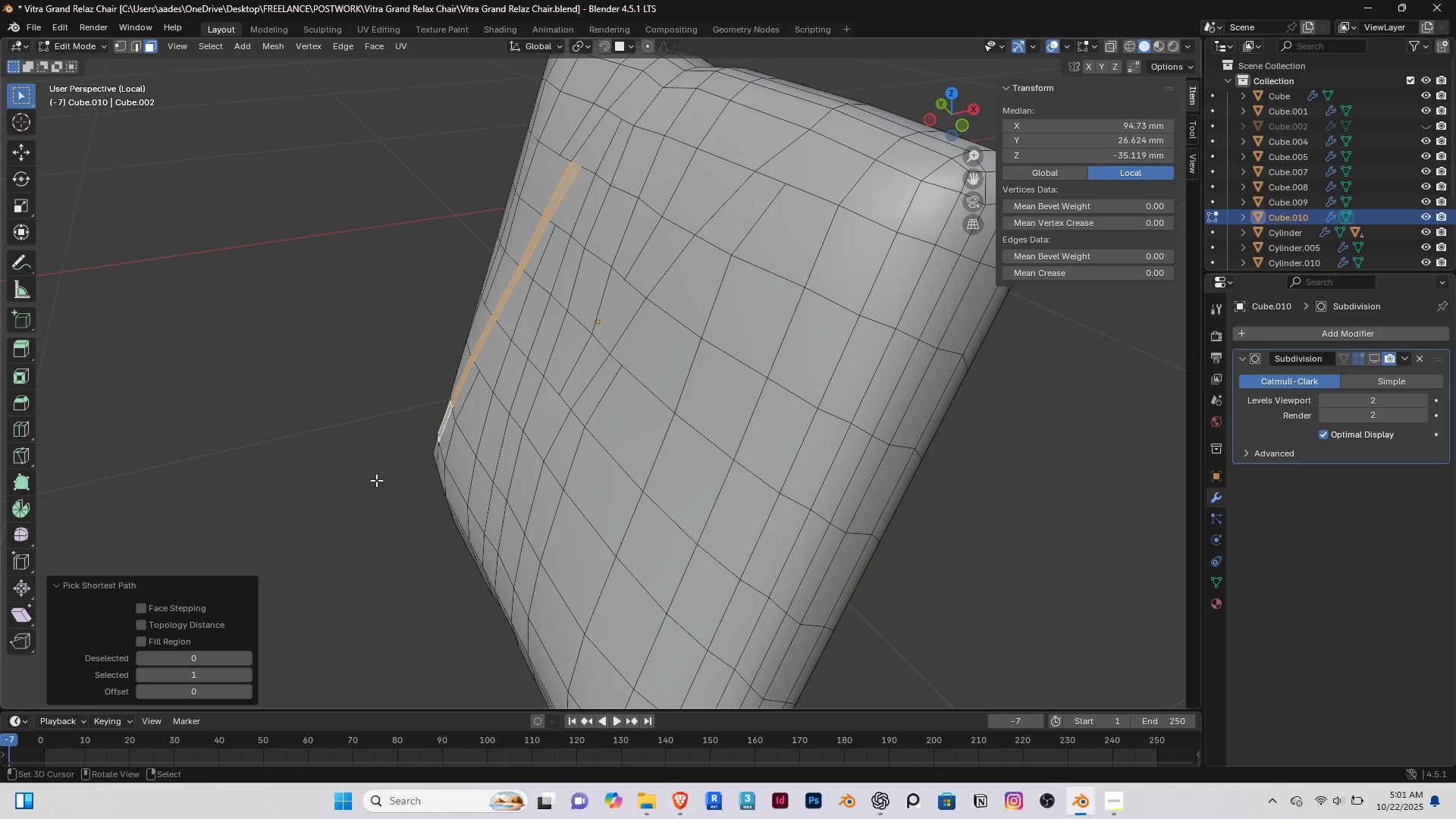 
key(Home)
 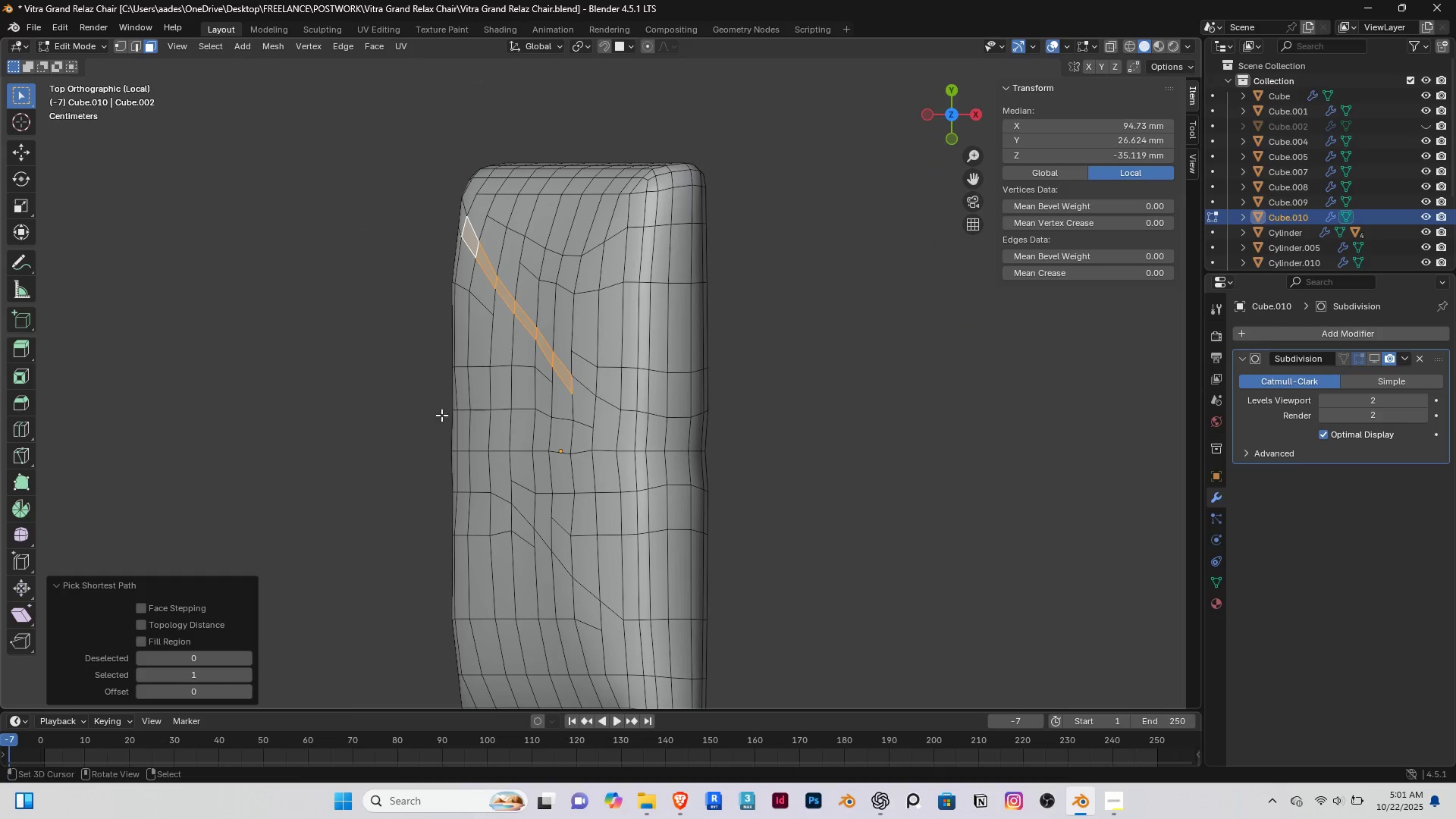 
scroll: coordinate [456, 385], scroll_direction: up, amount: 3.0
 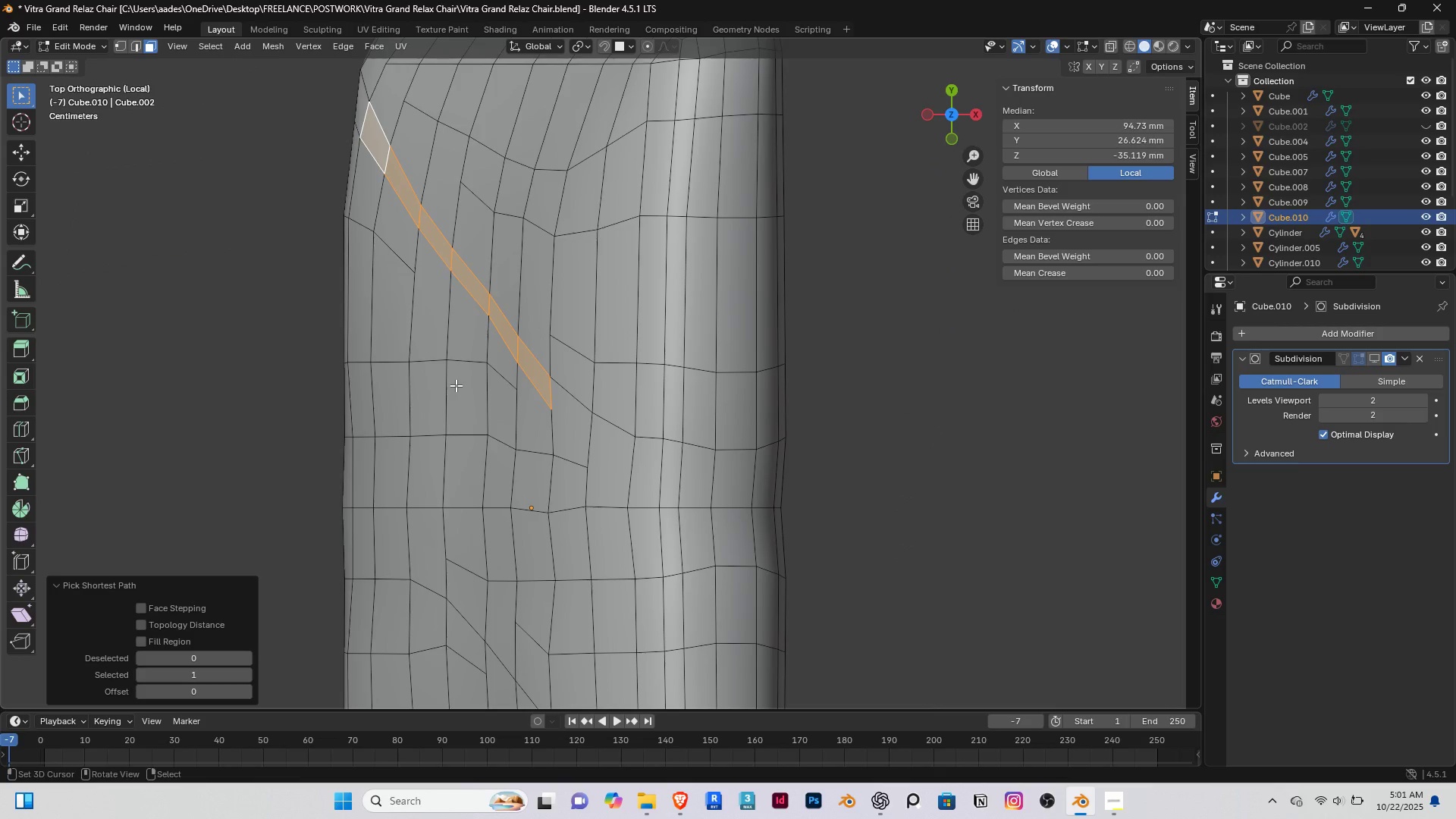 
key(G)
 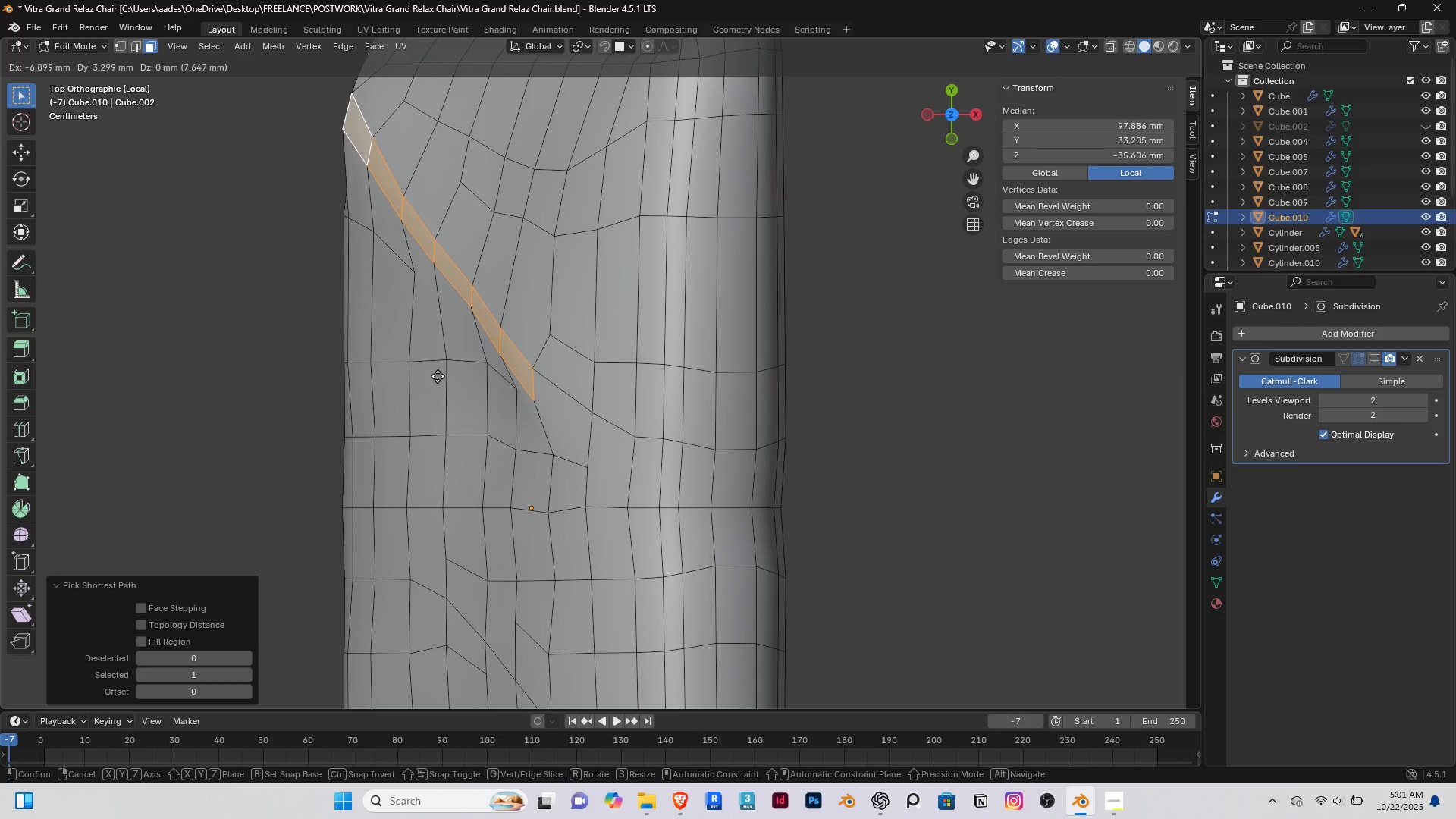 
left_click([438, 376])
 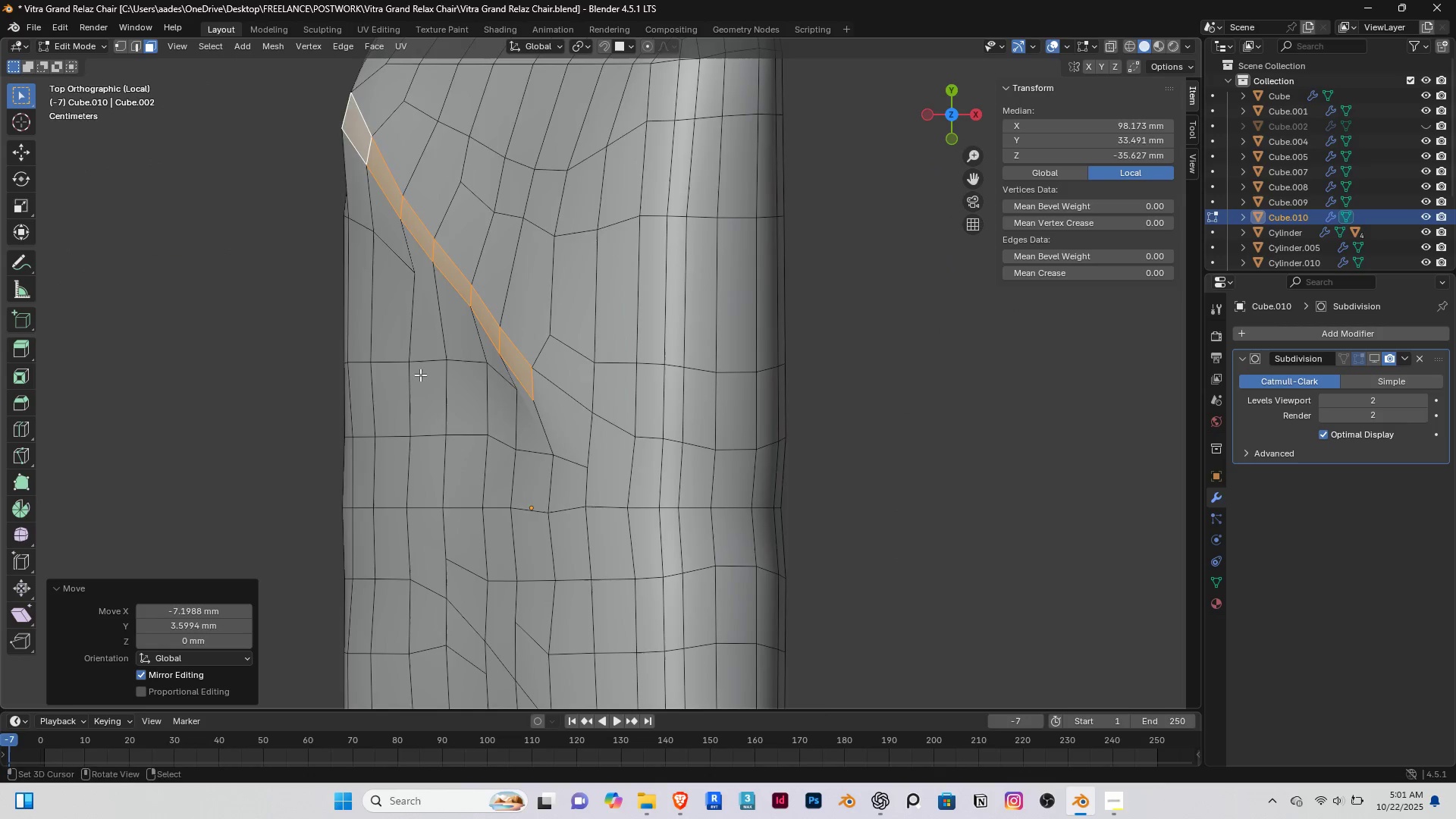 
scroll: coordinate [420, 375], scroll_direction: down, amount: 3.0
 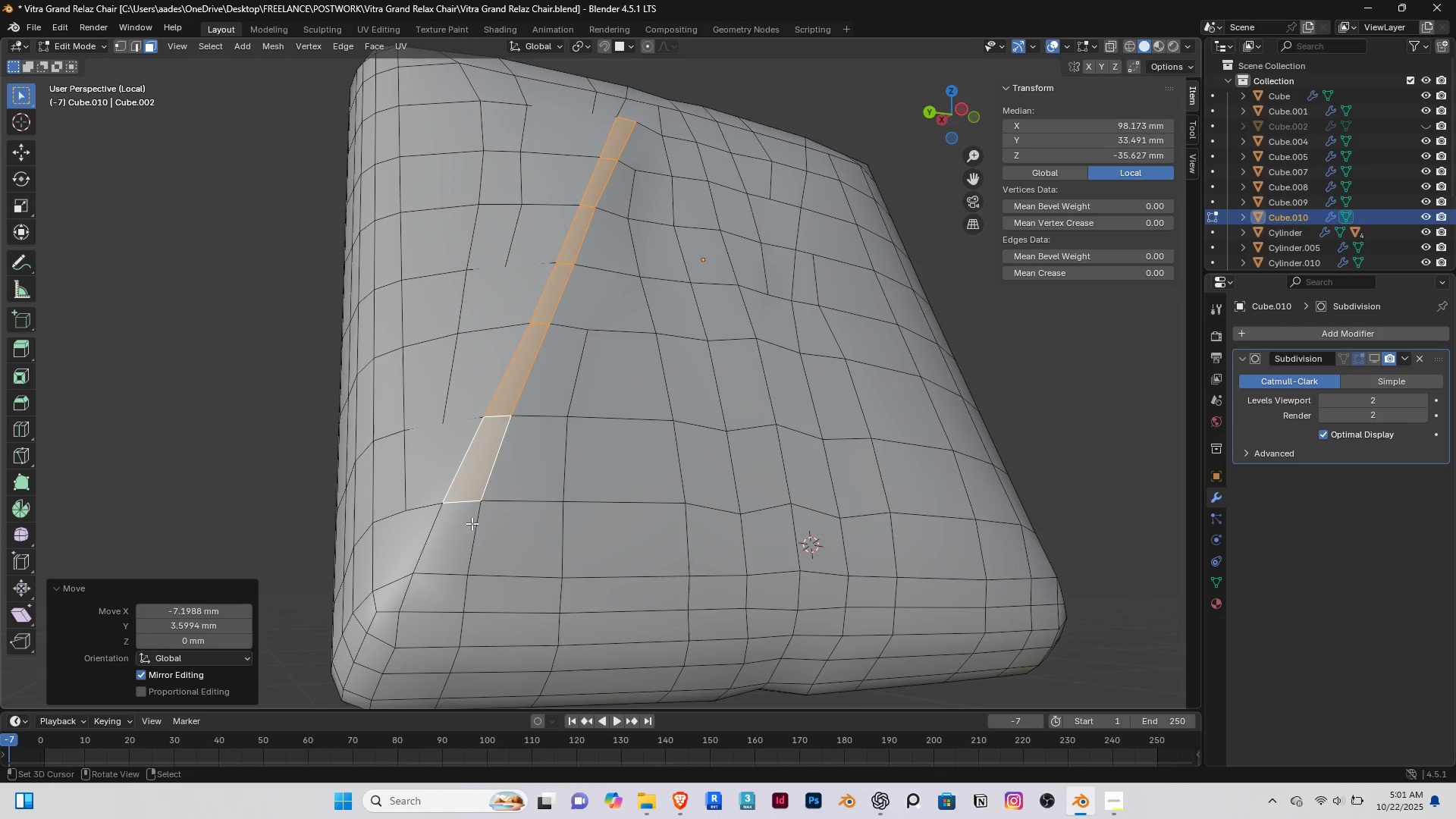 
key(1)
 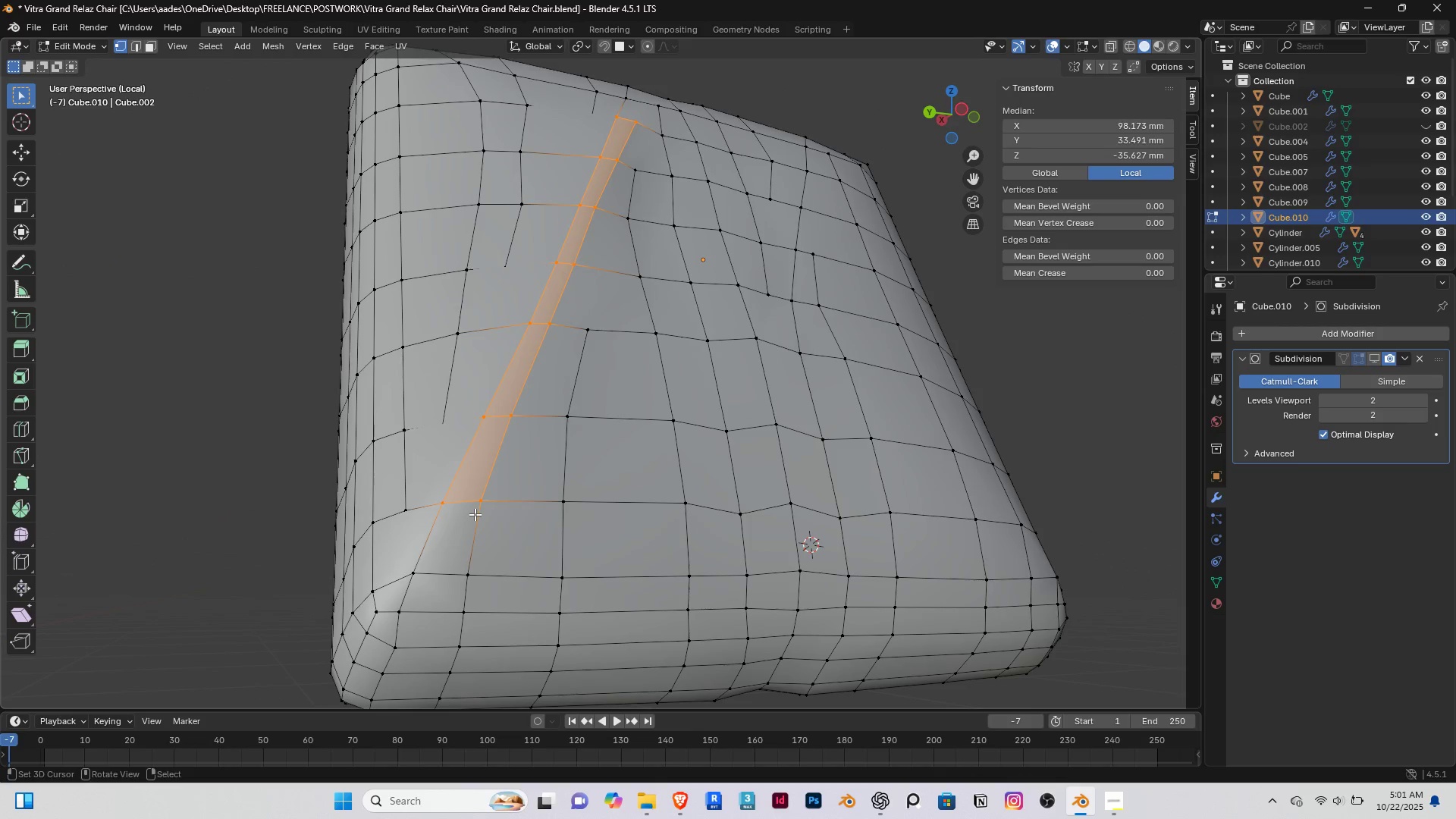 
right_click([475, 514])
 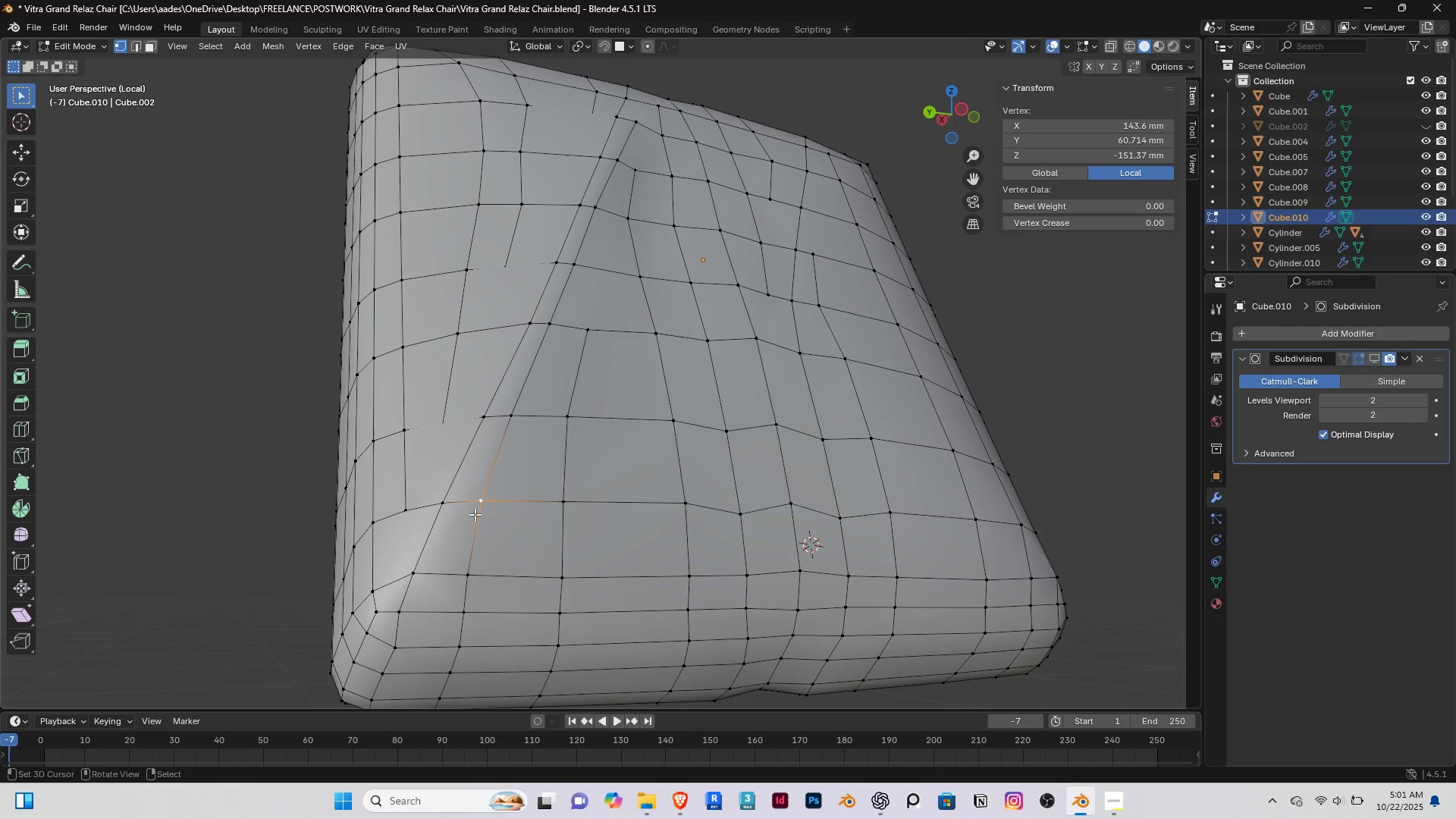 
key(G)
 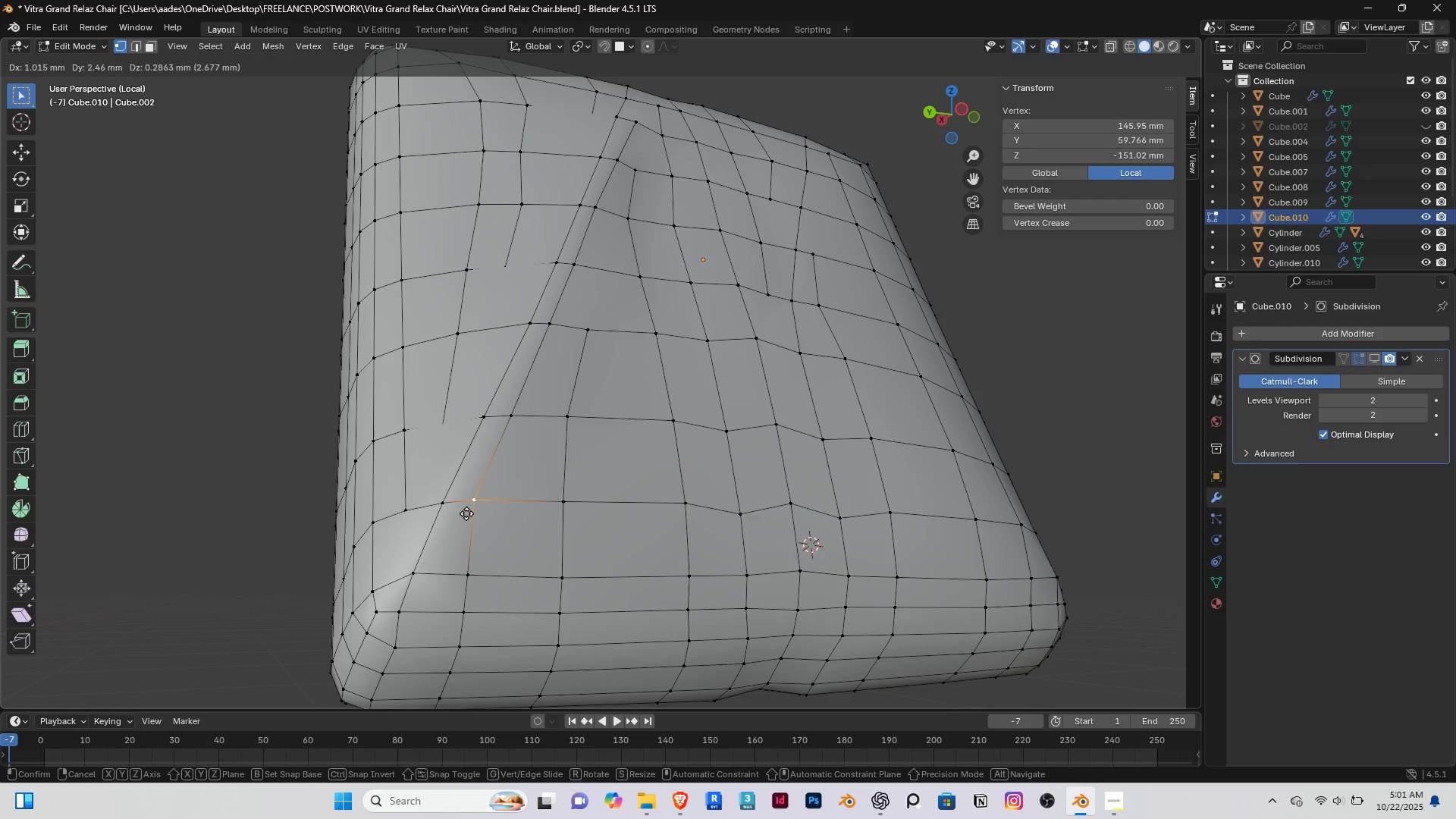 
left_click([466, 513])
 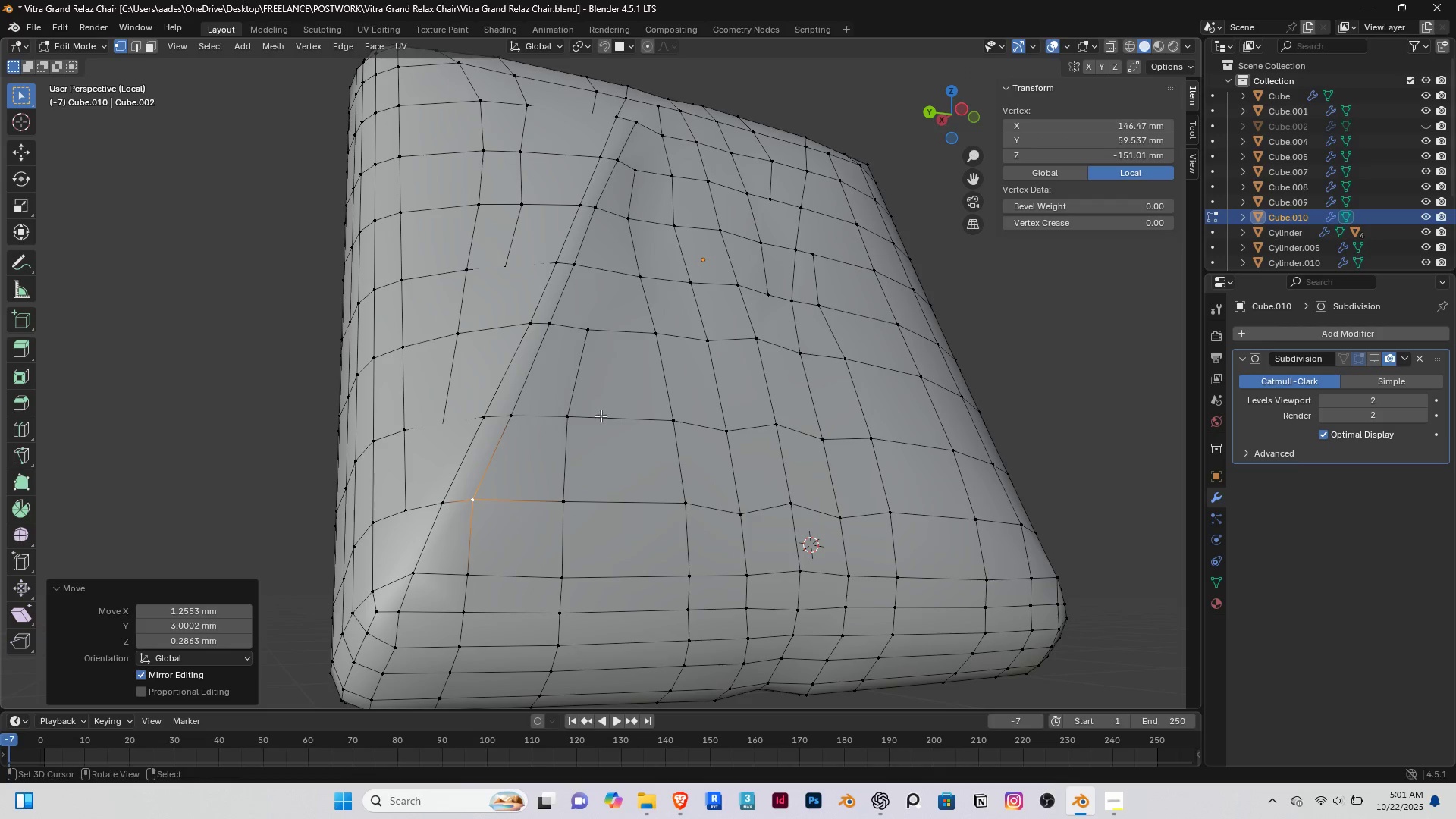 
scroll: coordinate [599, 416], scroll_direction: down, amount: 3.0
 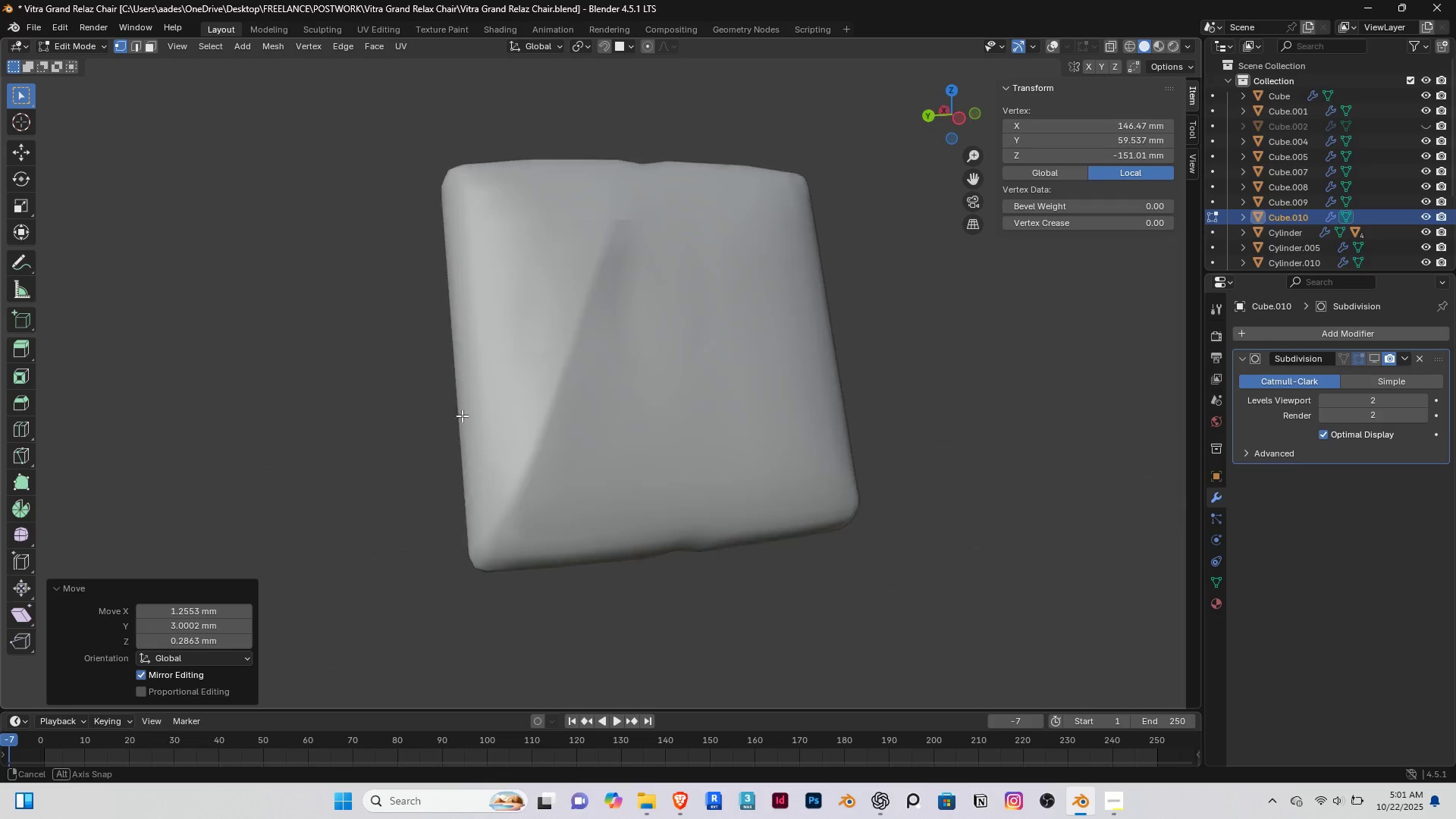 
left_click([1373, 353])
 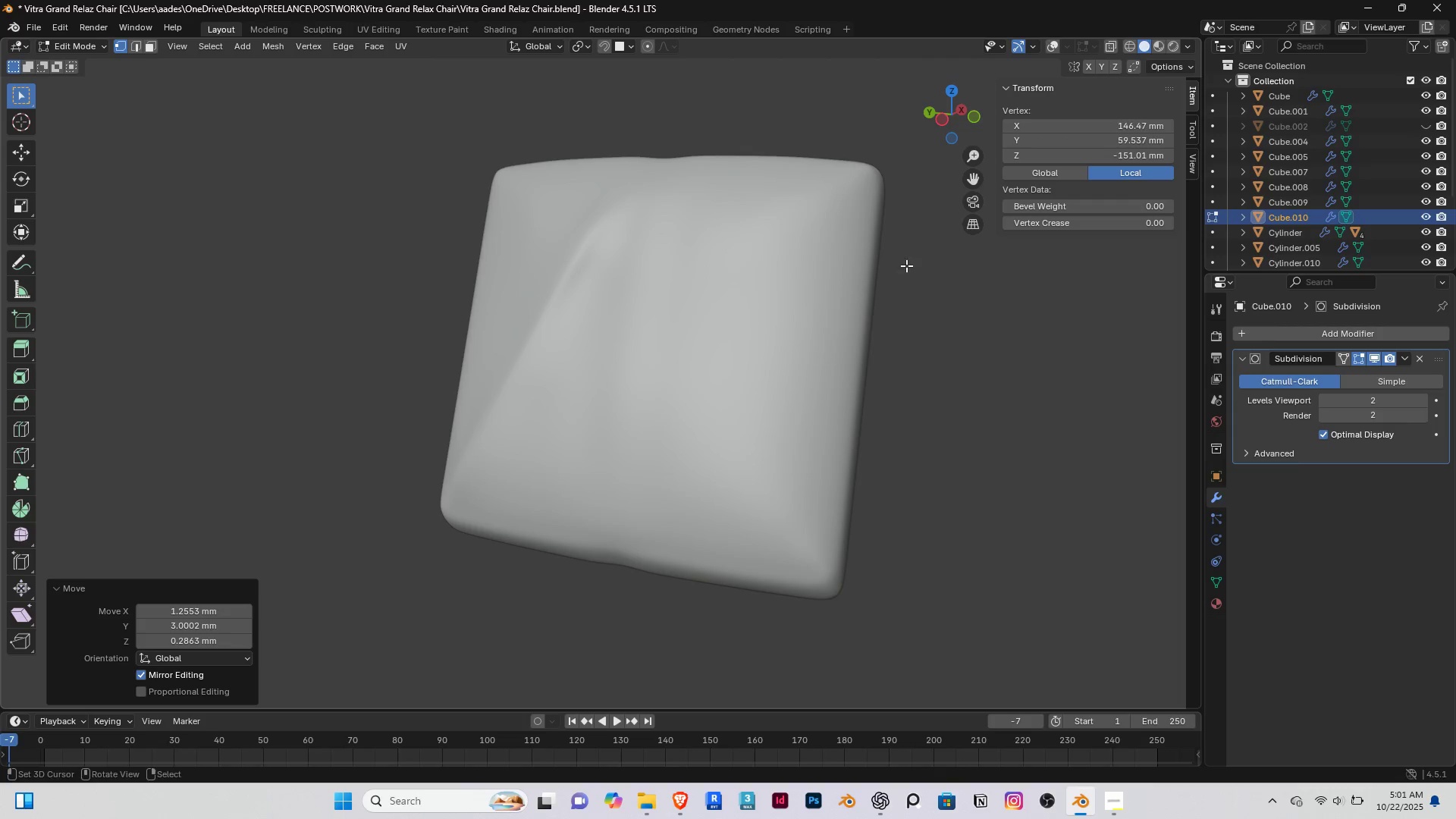 
left_click([1052, 49])
 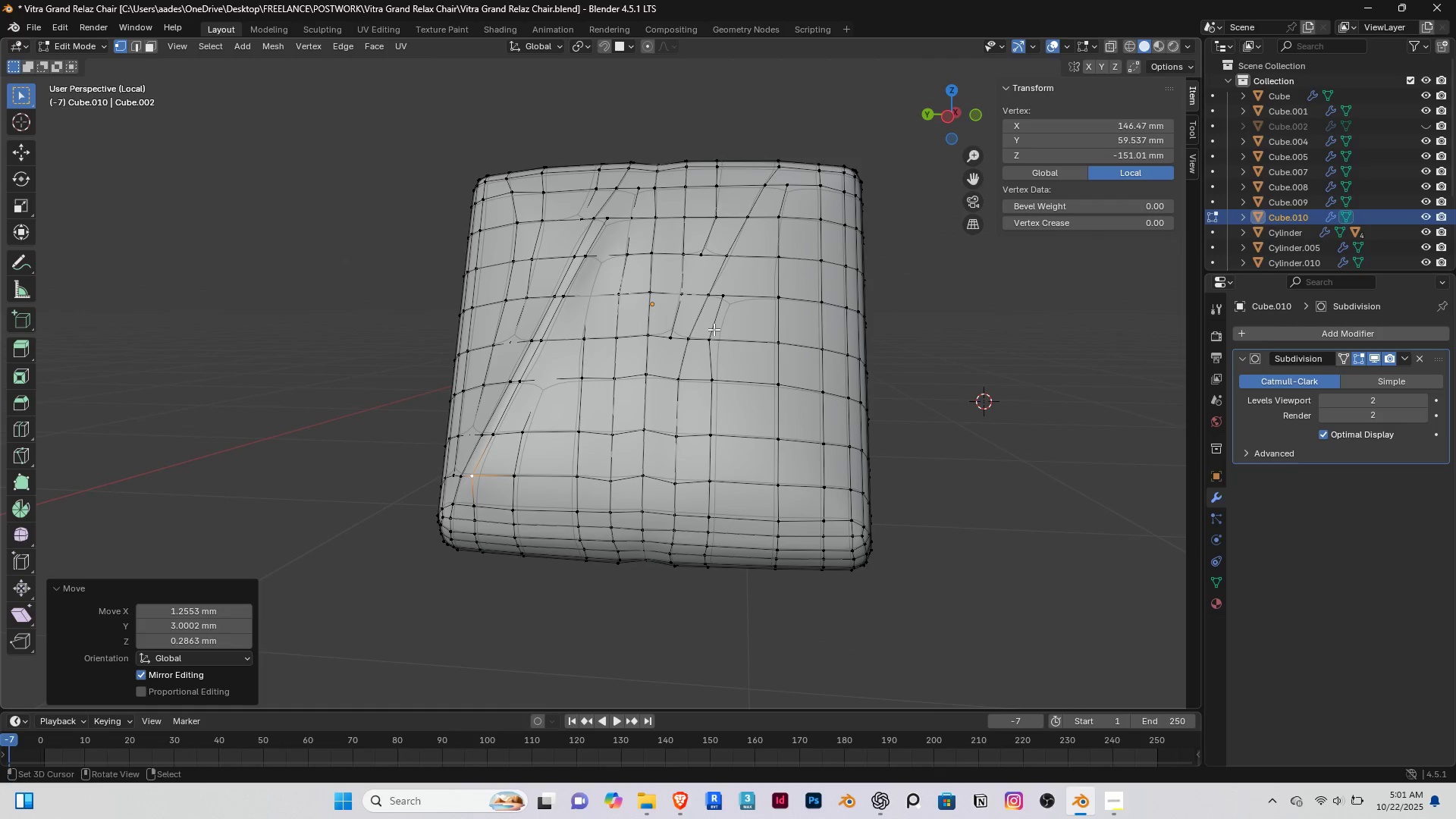 
scroll: coordinate [711, 304], scroll_direction: up, amount: 2.0
 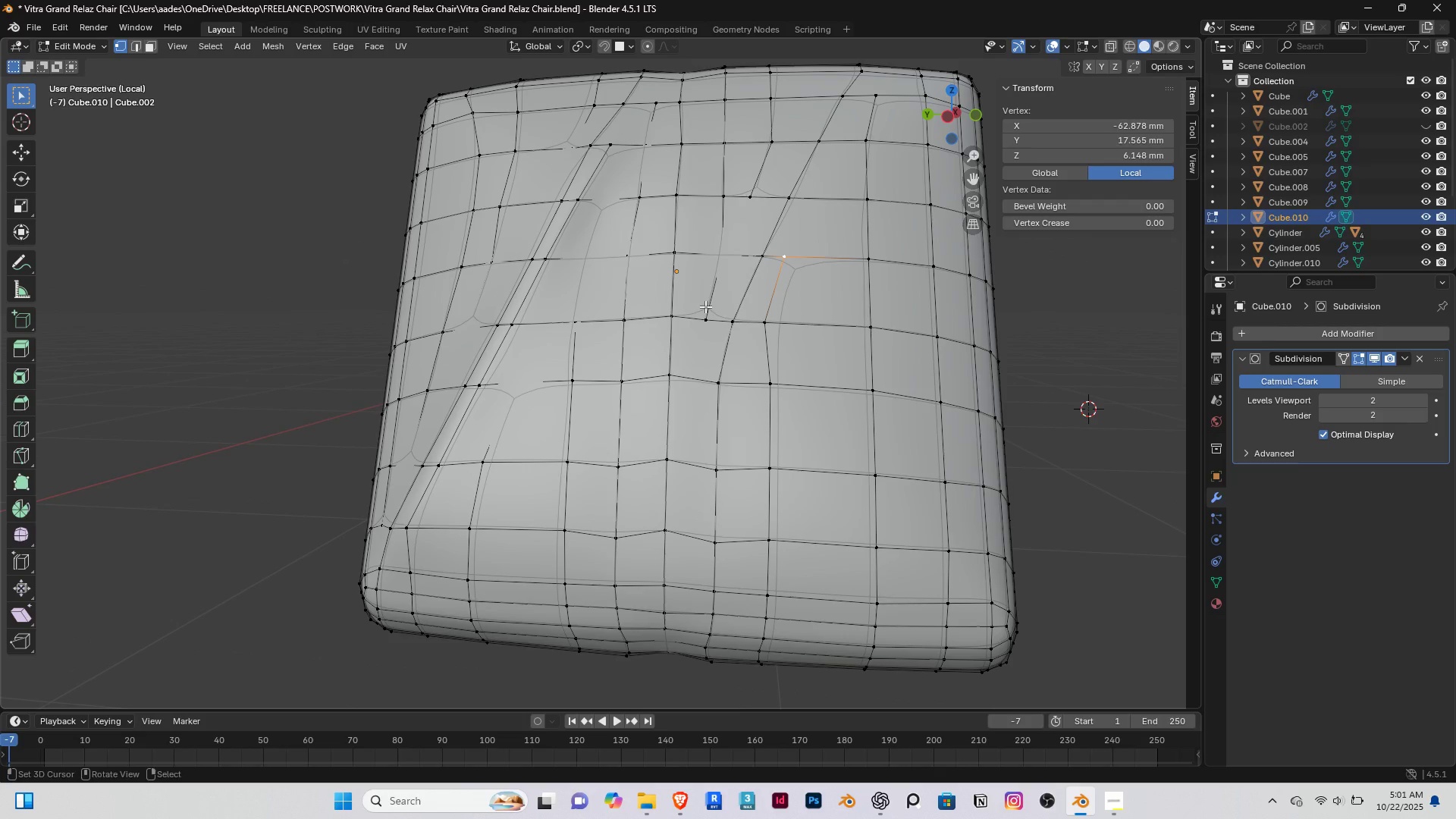 
type(hh)
 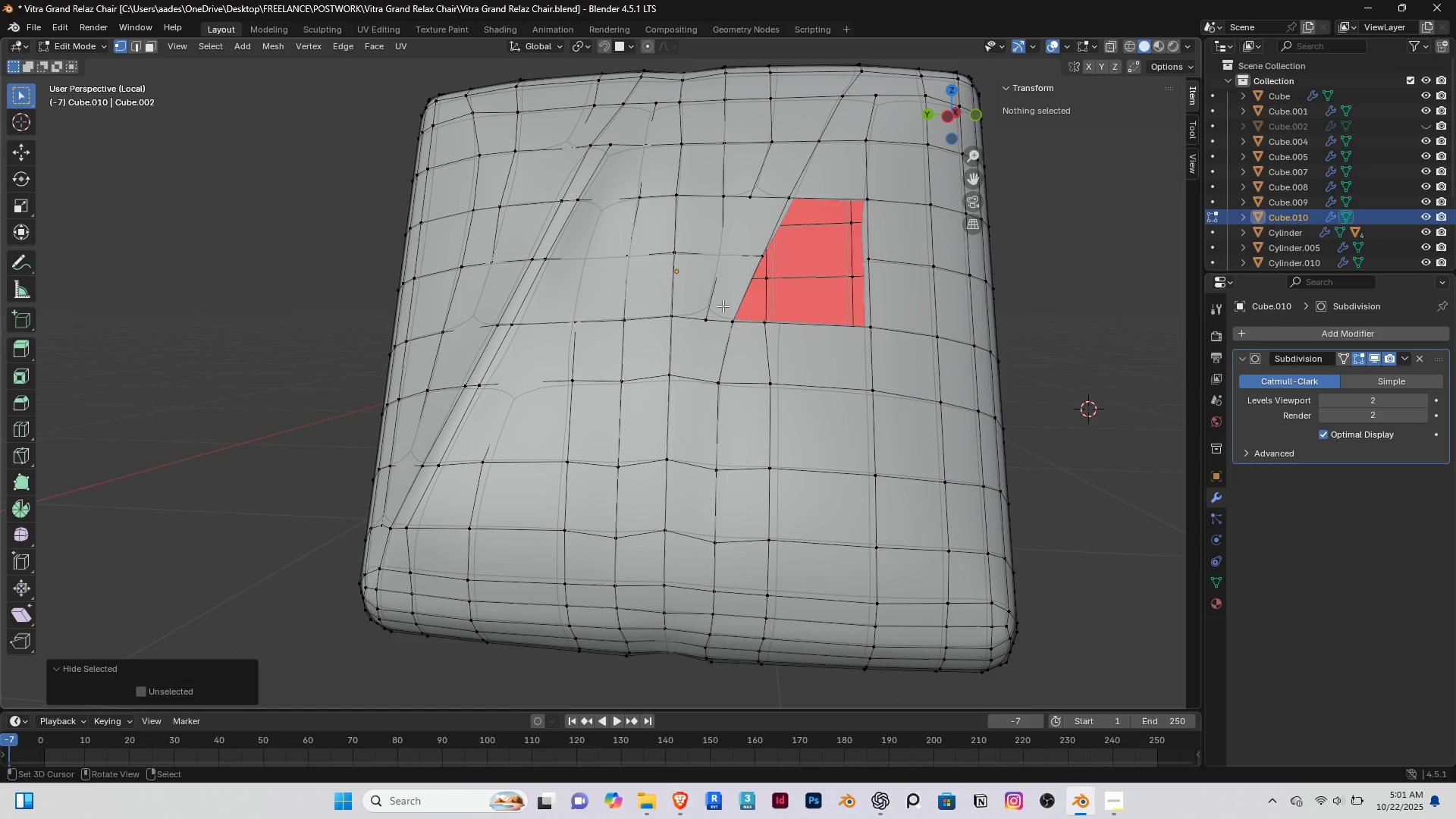 
key(Control+ControlLeft)
 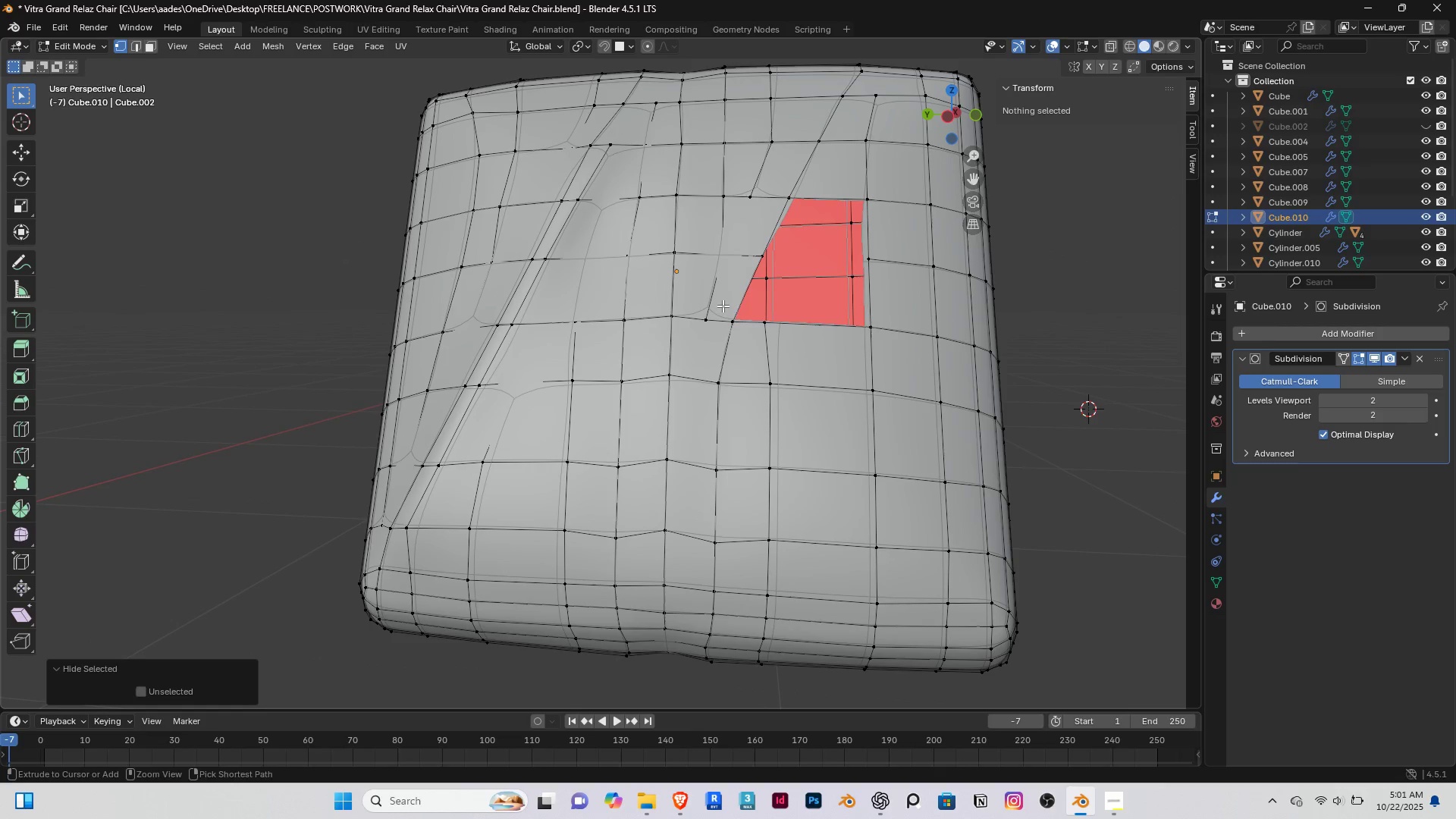 
key(Control+Z)
 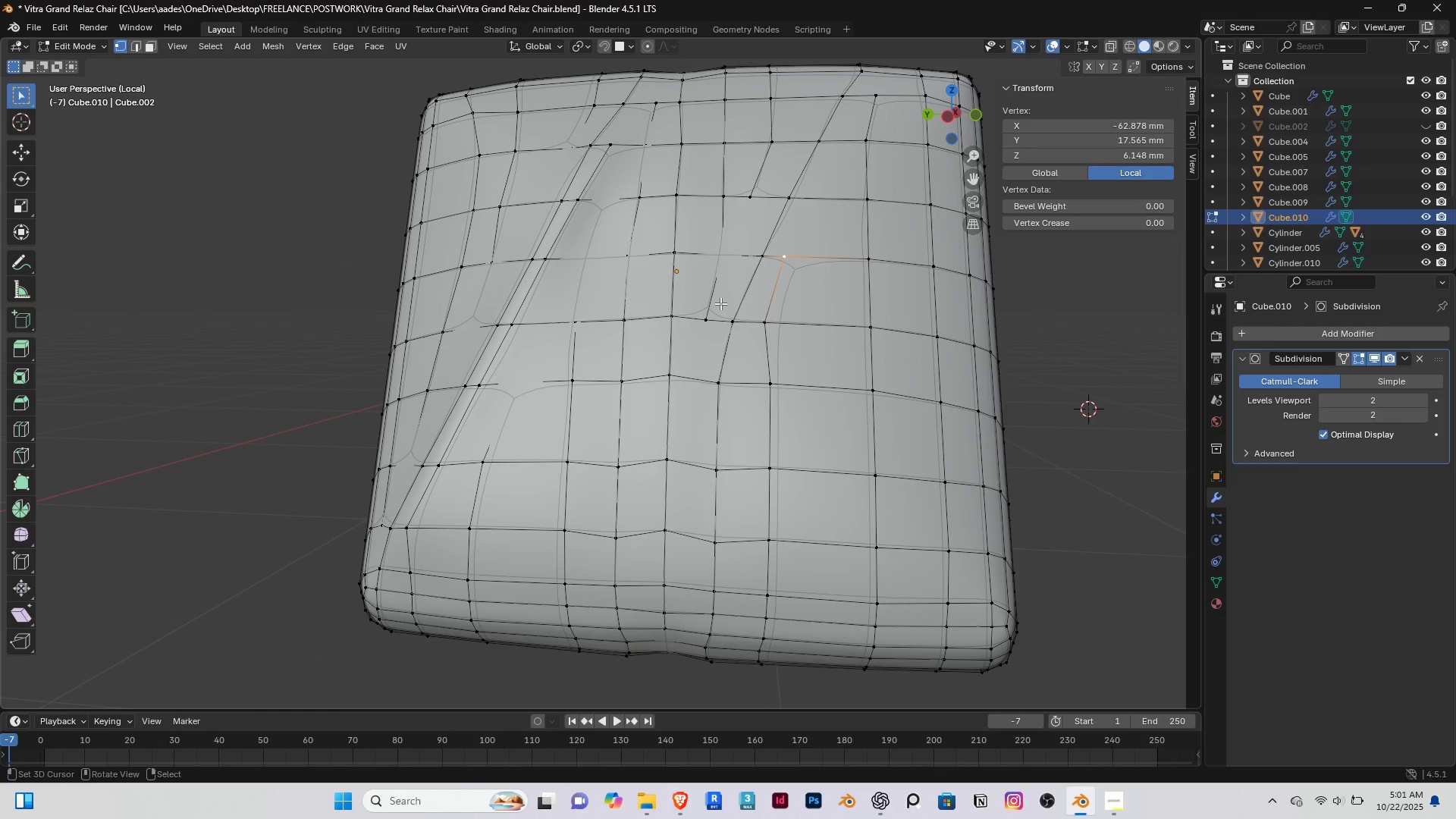 
type(gg)
 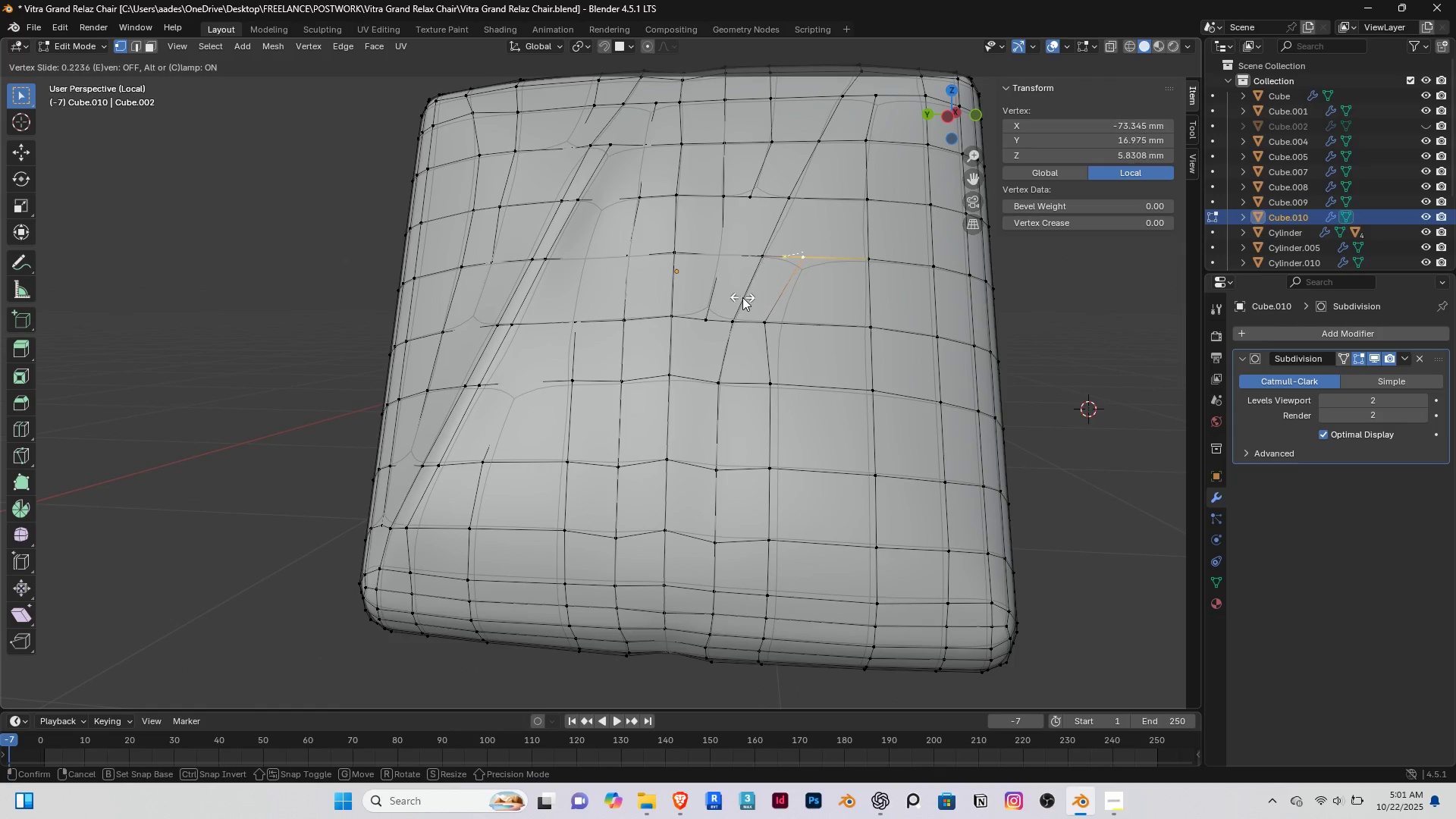 
left_click([742, 297])
 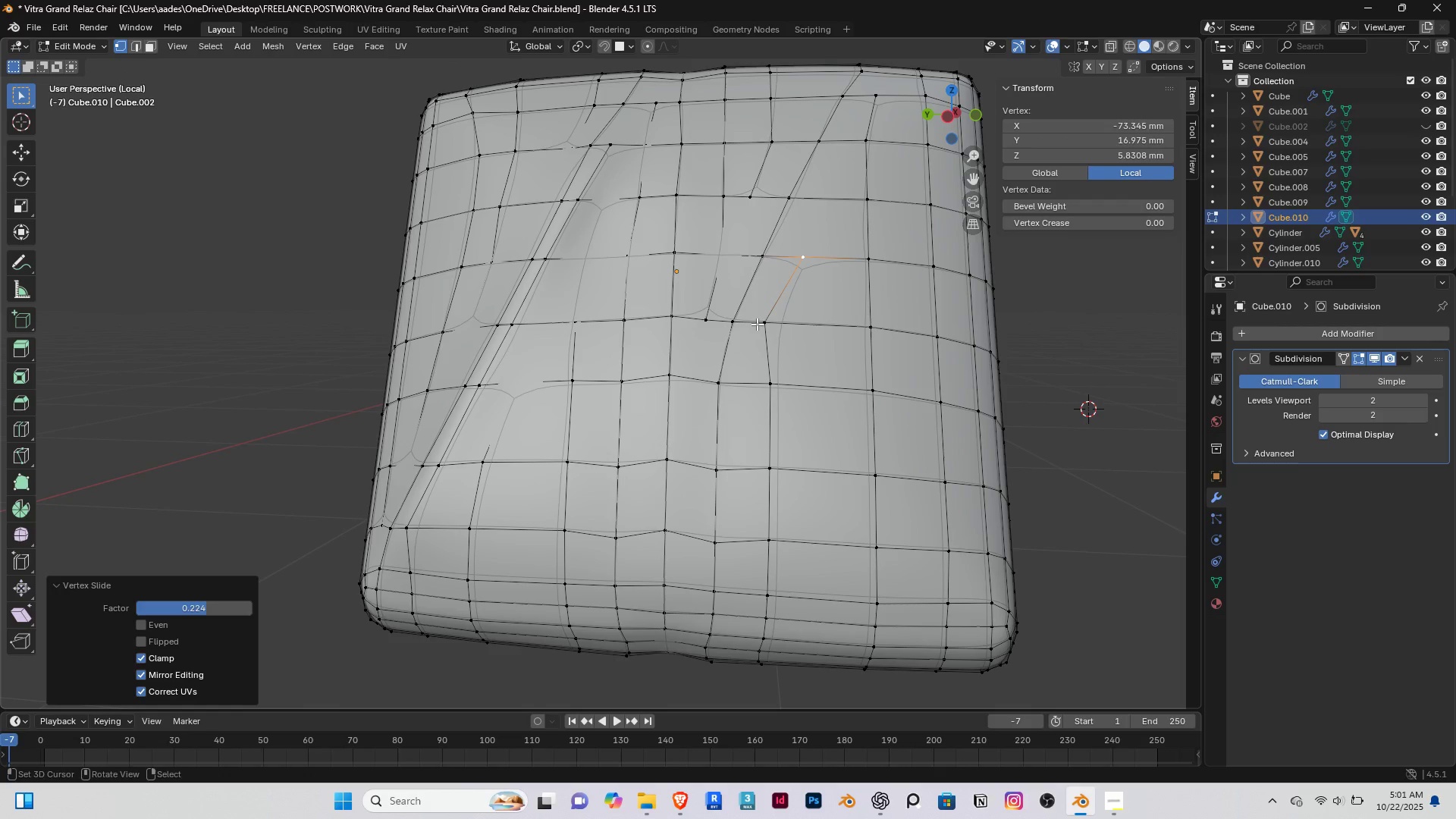 
right_click([757, 324])
 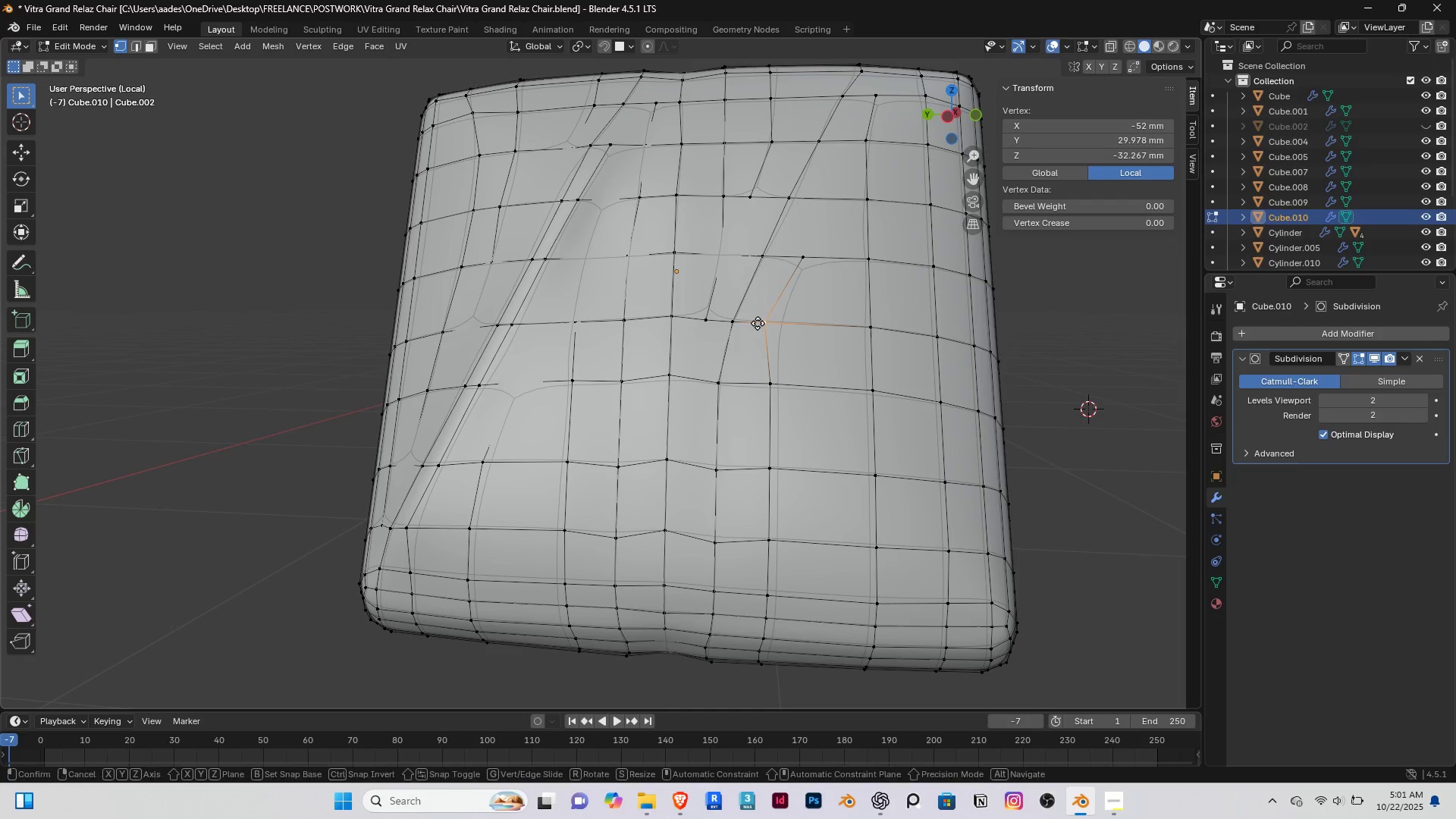 
type(gg)
 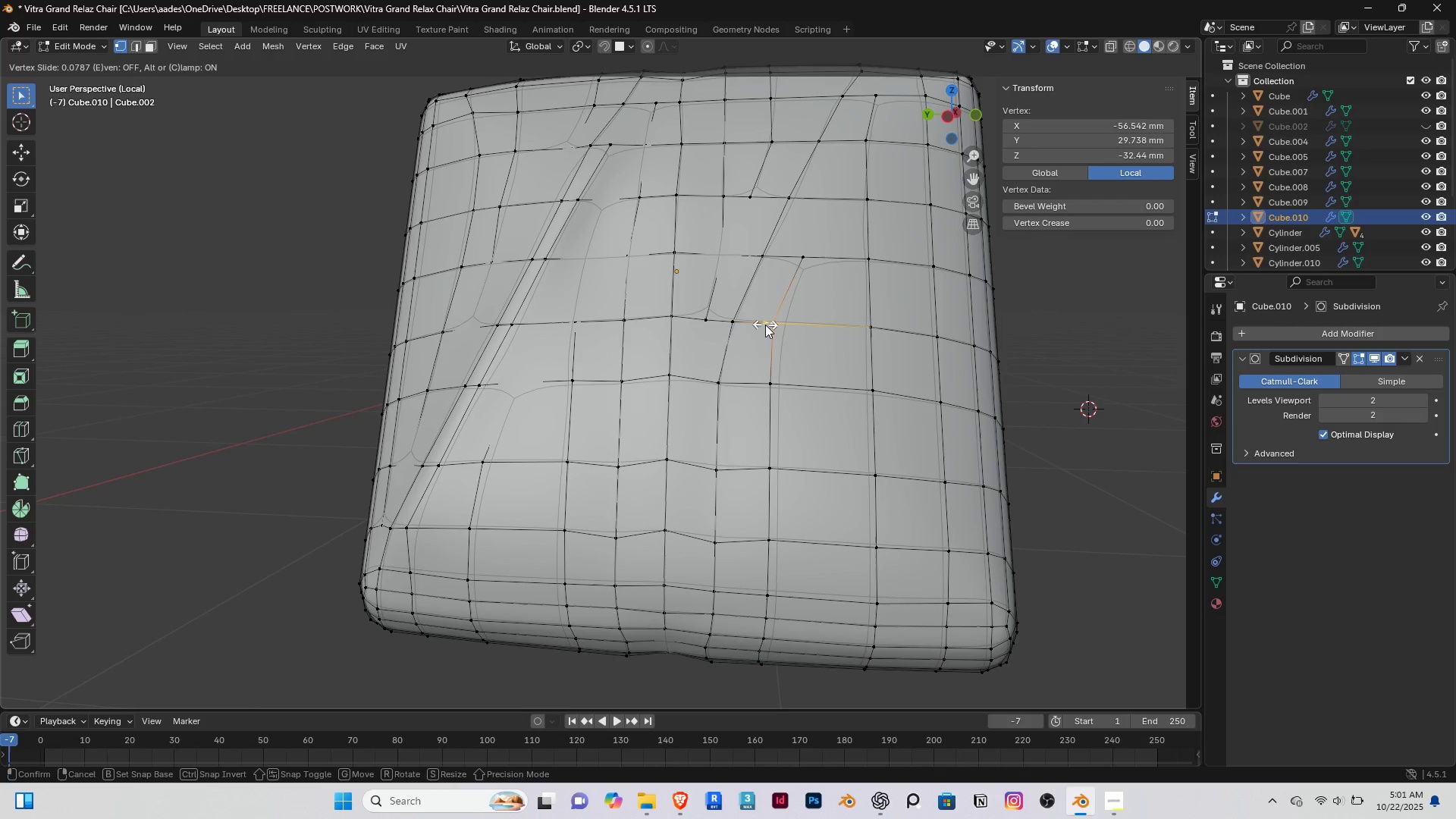 
left_click([765, 325])
 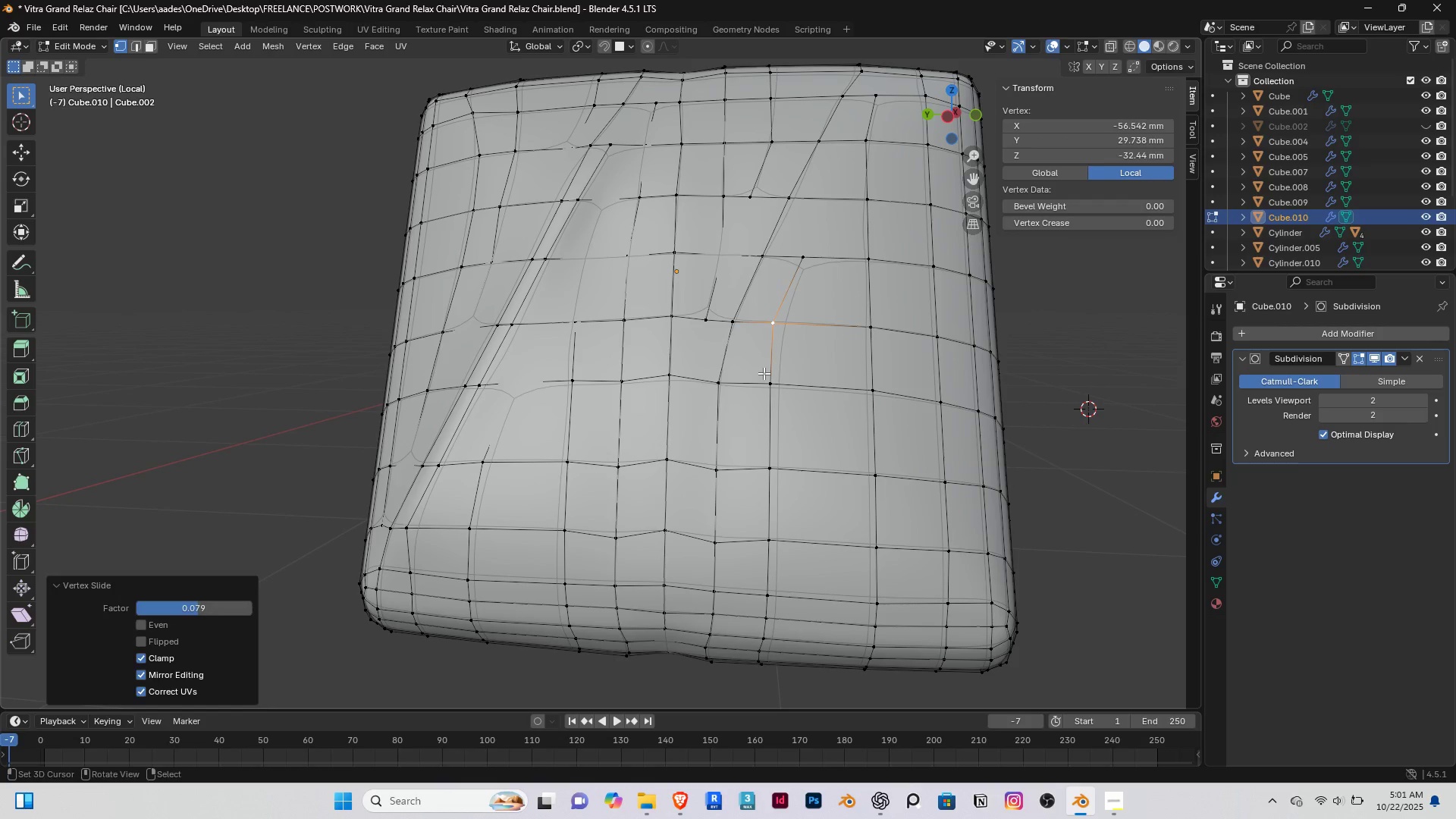 
right_click([764, 373])
 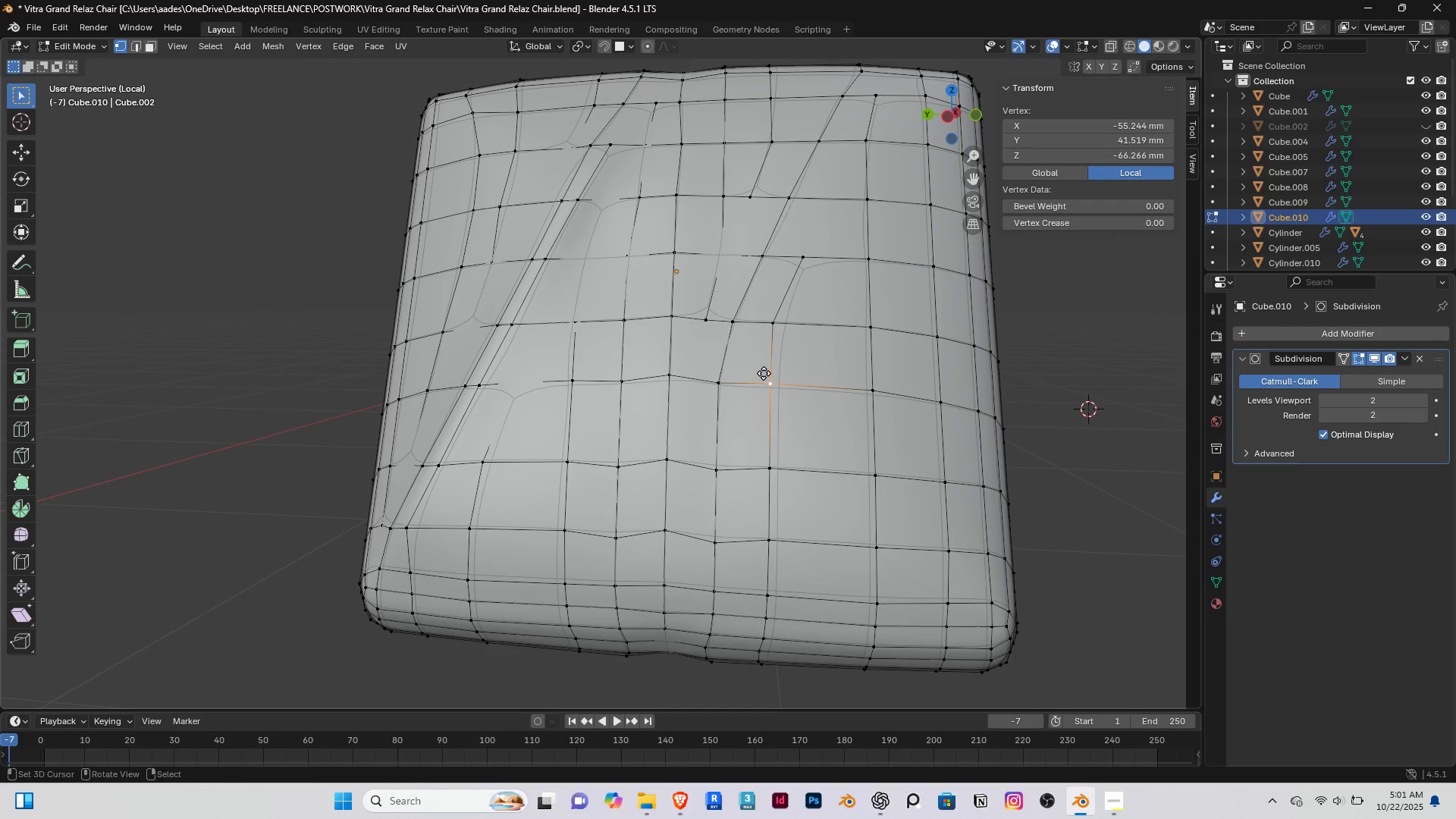 
type(gg)
 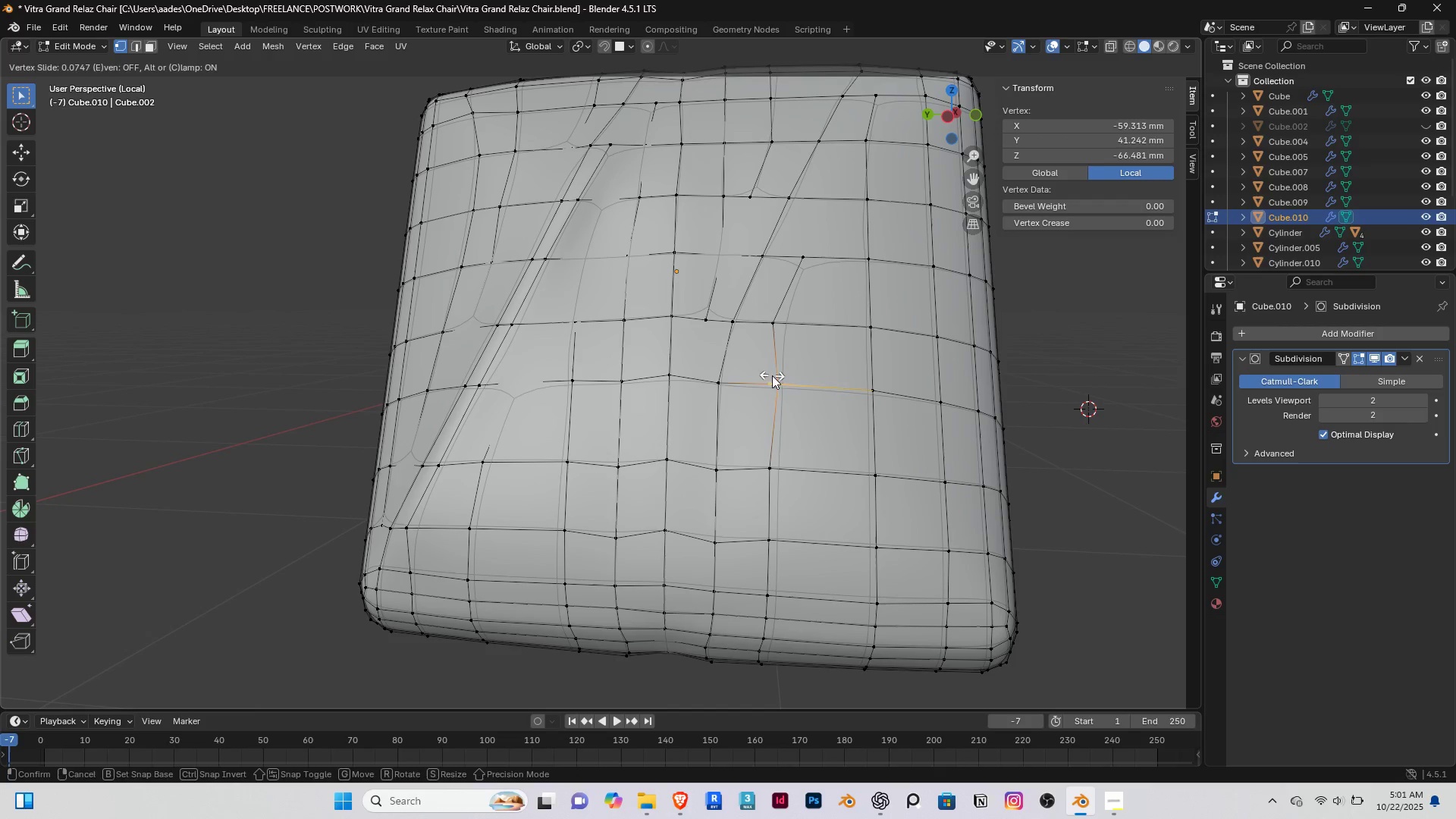 
left_click([772, 375])
 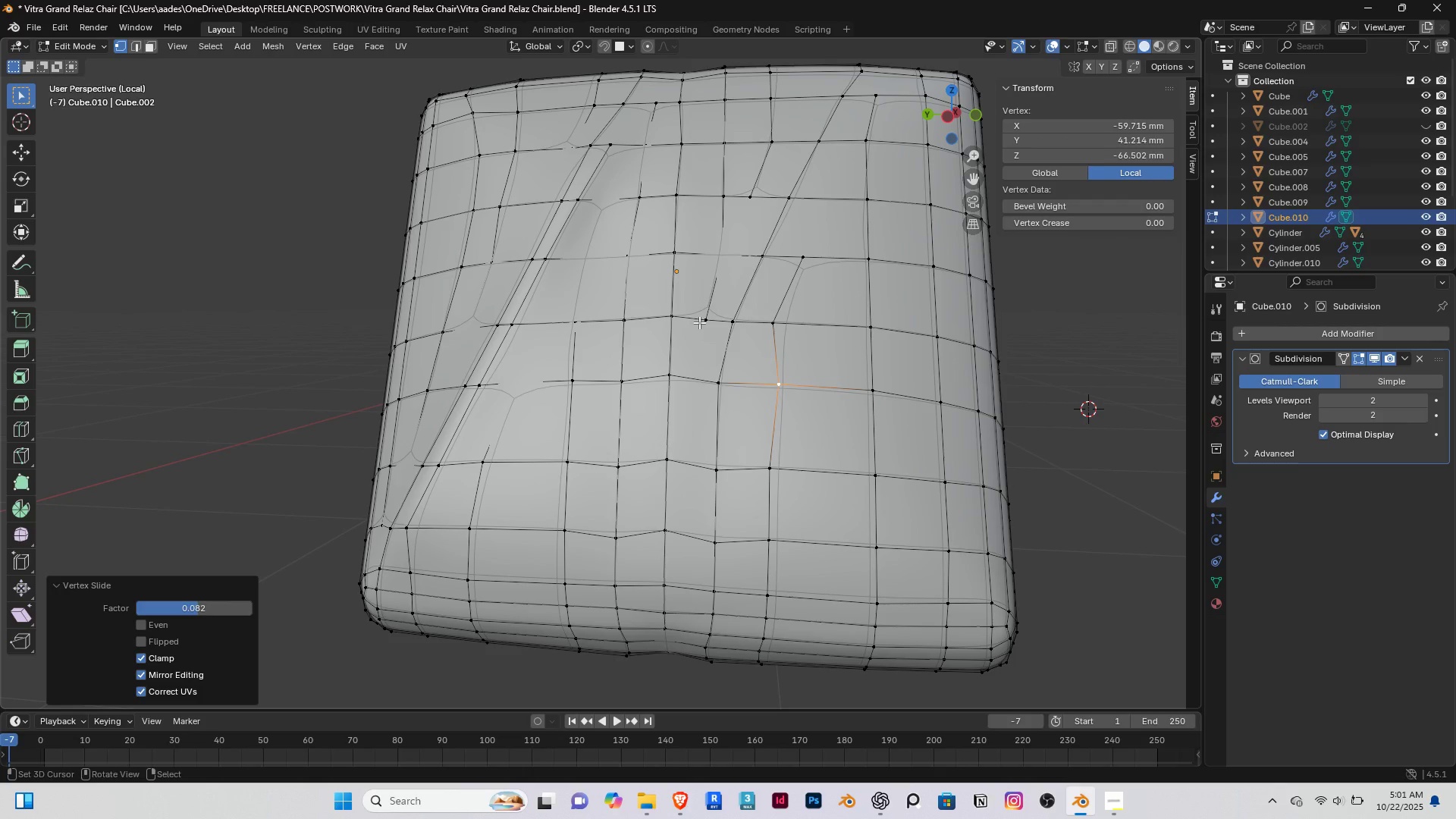 
right_click([699, 322])
 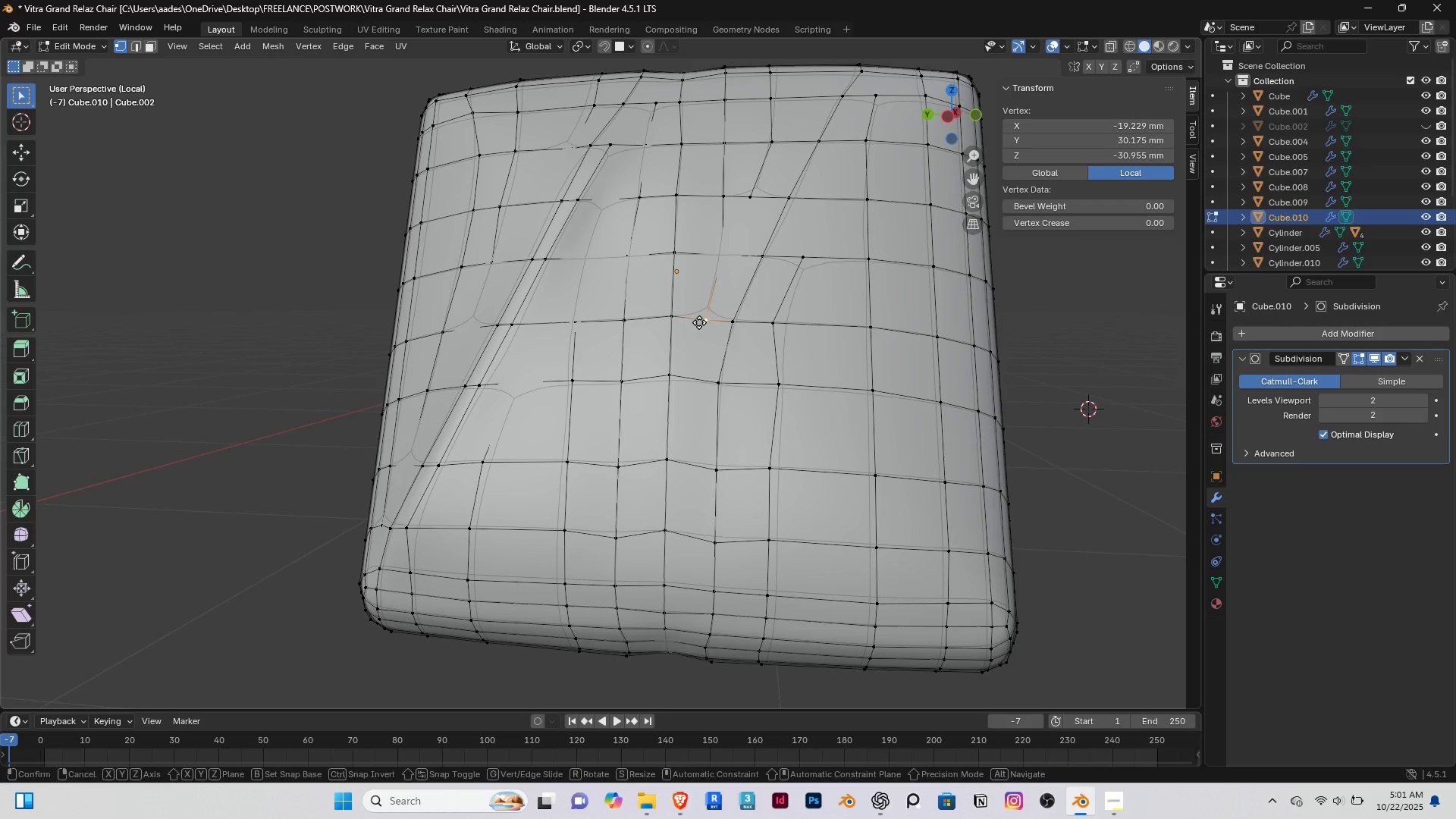 
type(gg)
 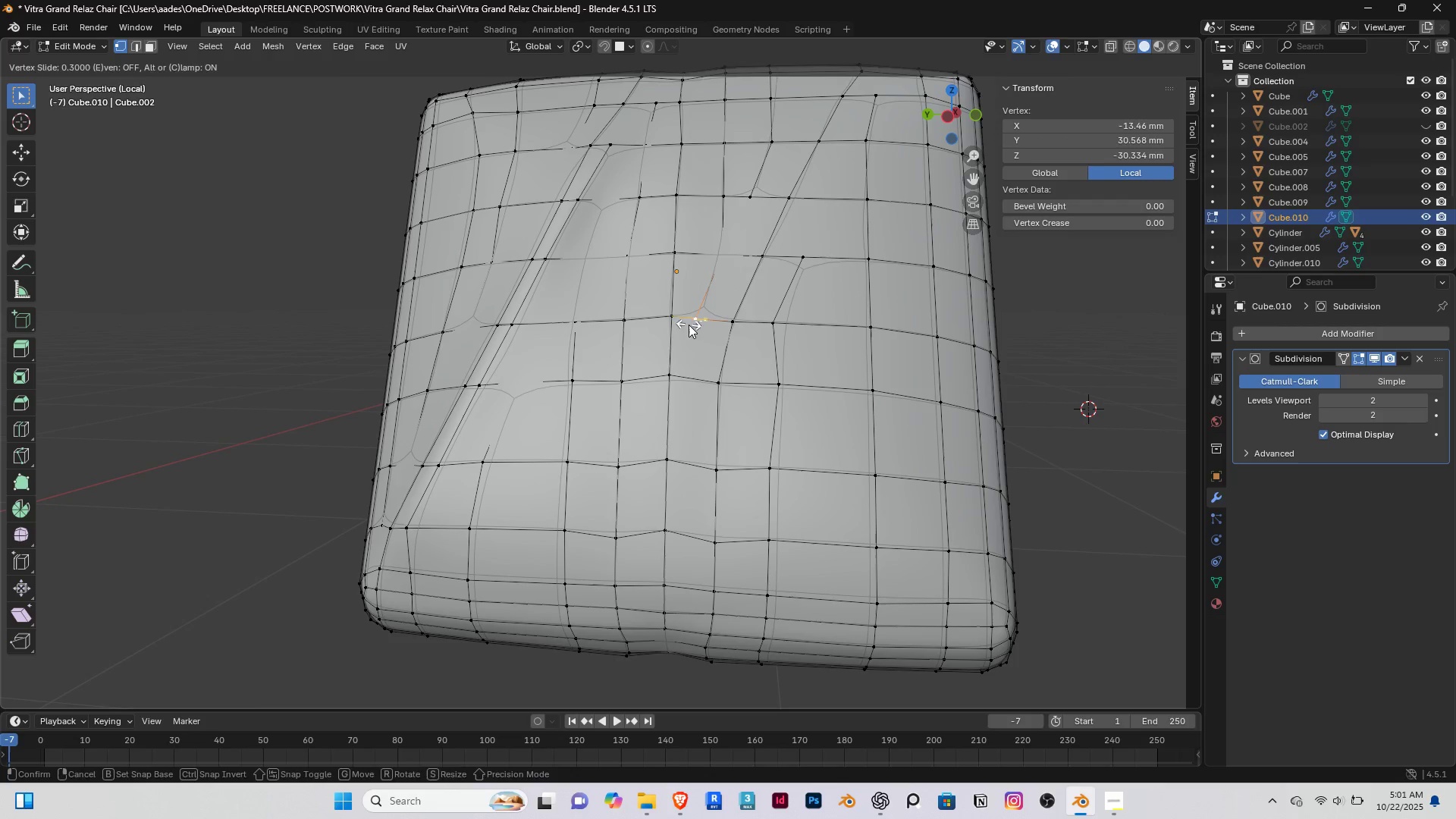 
left_click([689, 325])
 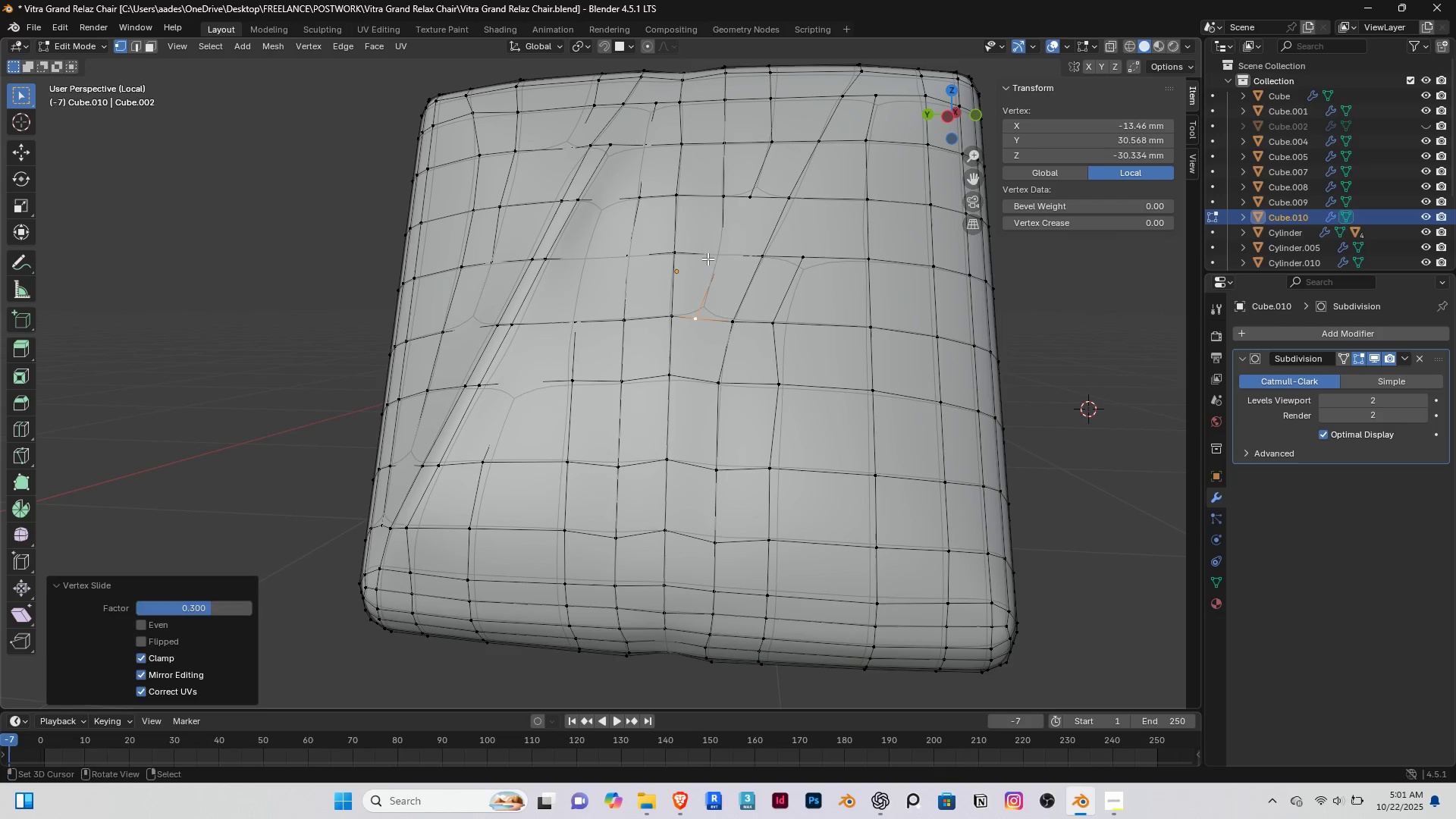 
right_click([708, 259])
 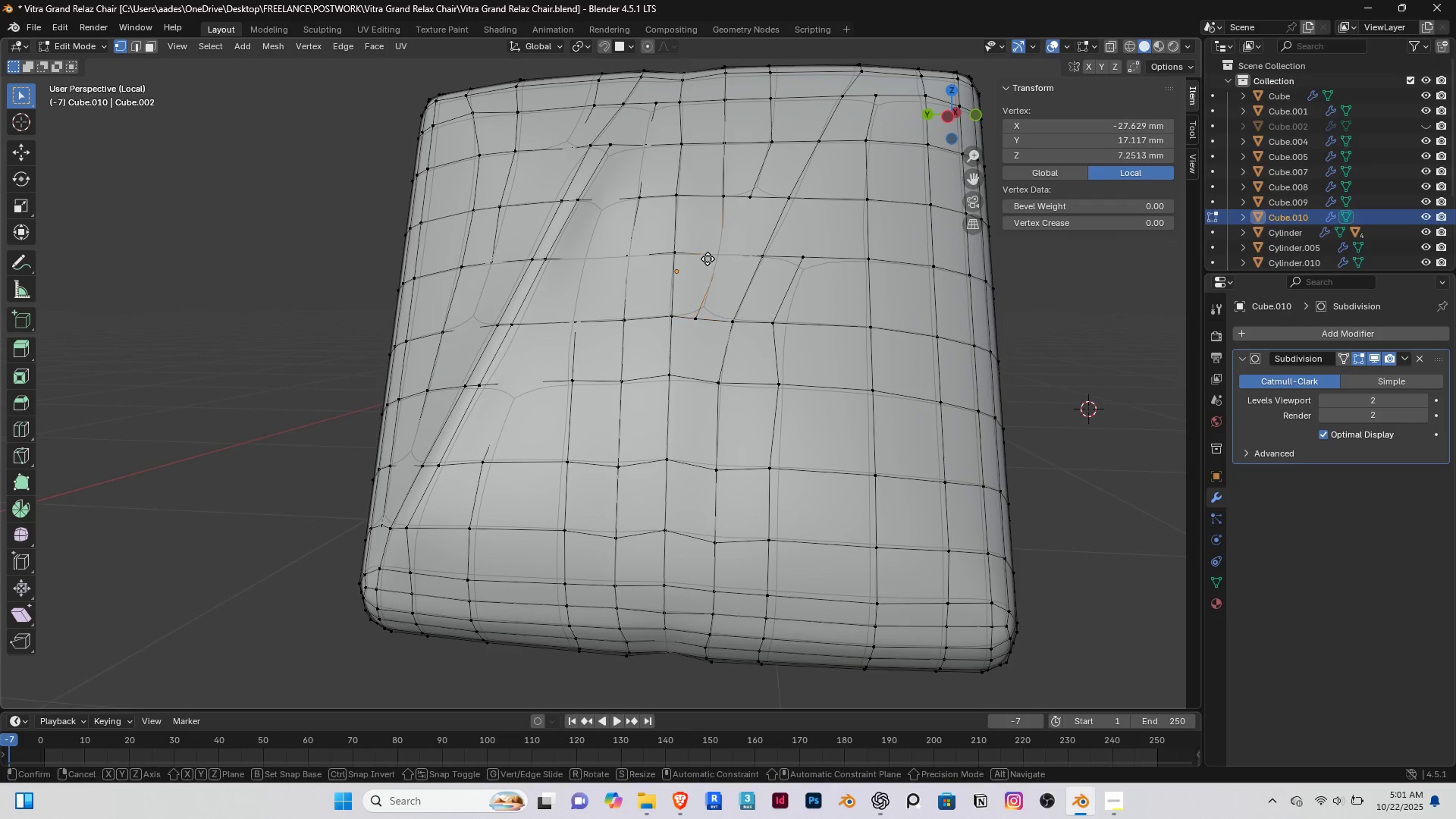 
type(gg)
 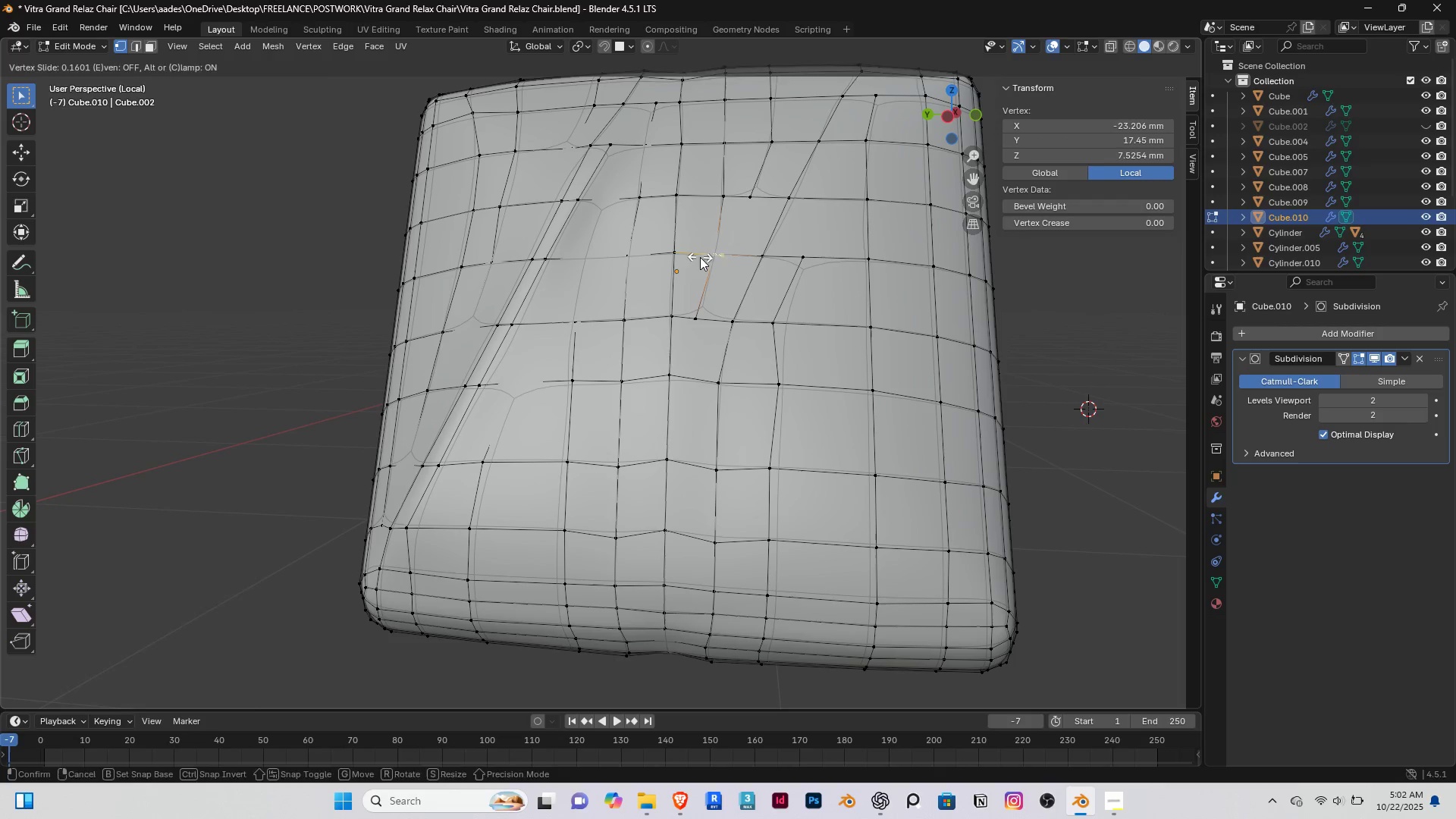 
left_click([700, 257])
 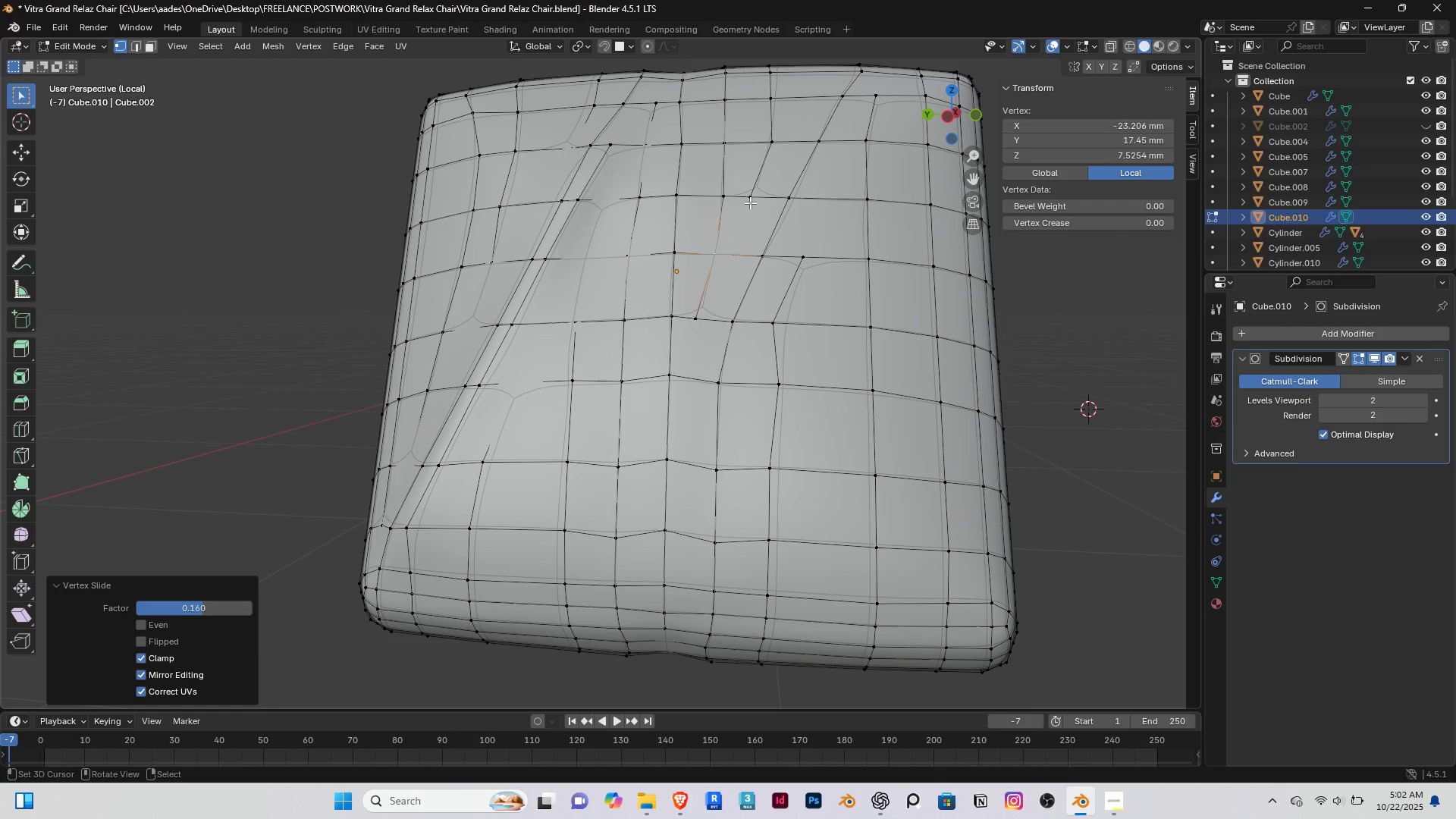 
right_click([750, 202])
 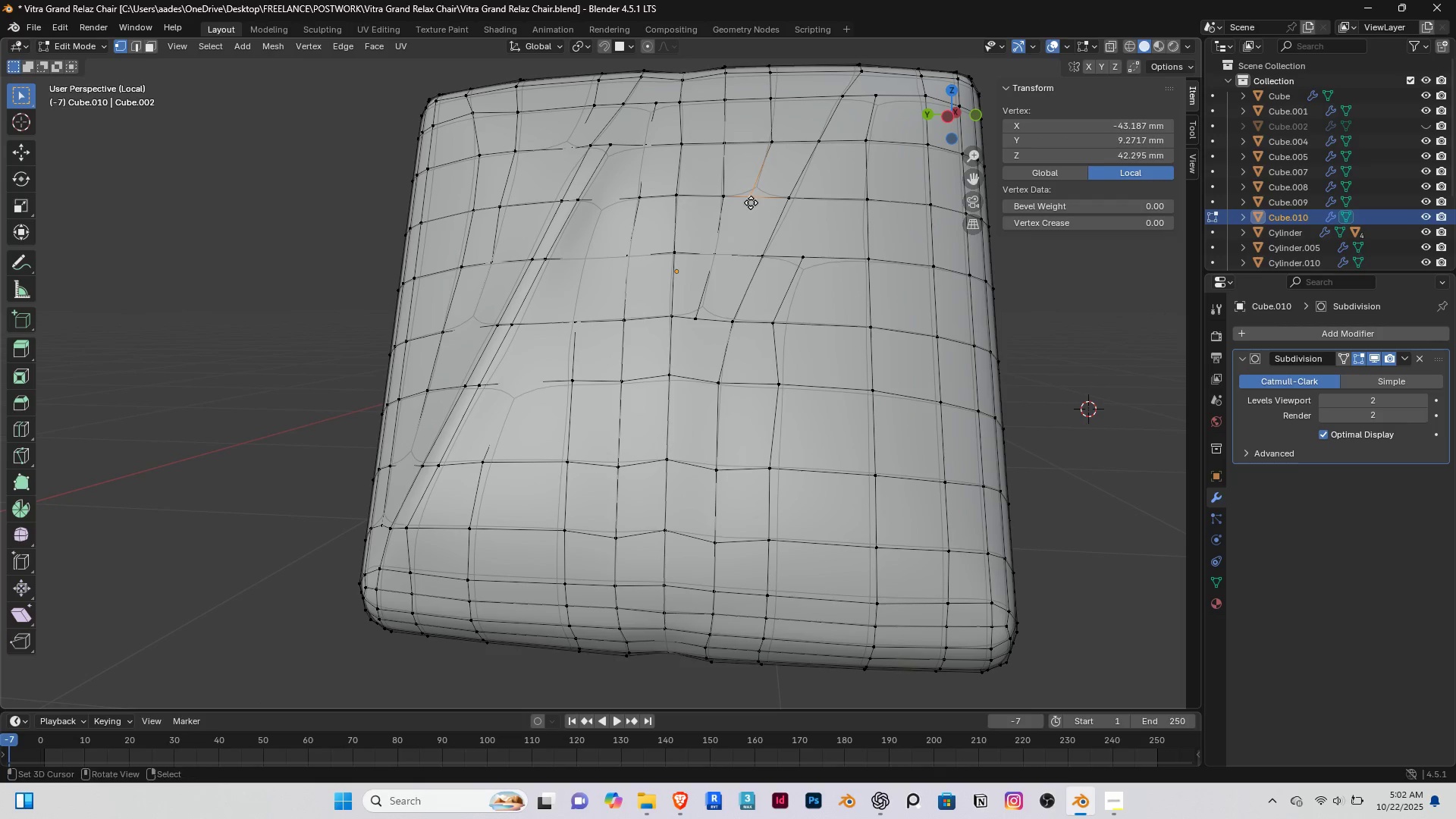 
type(gg)
 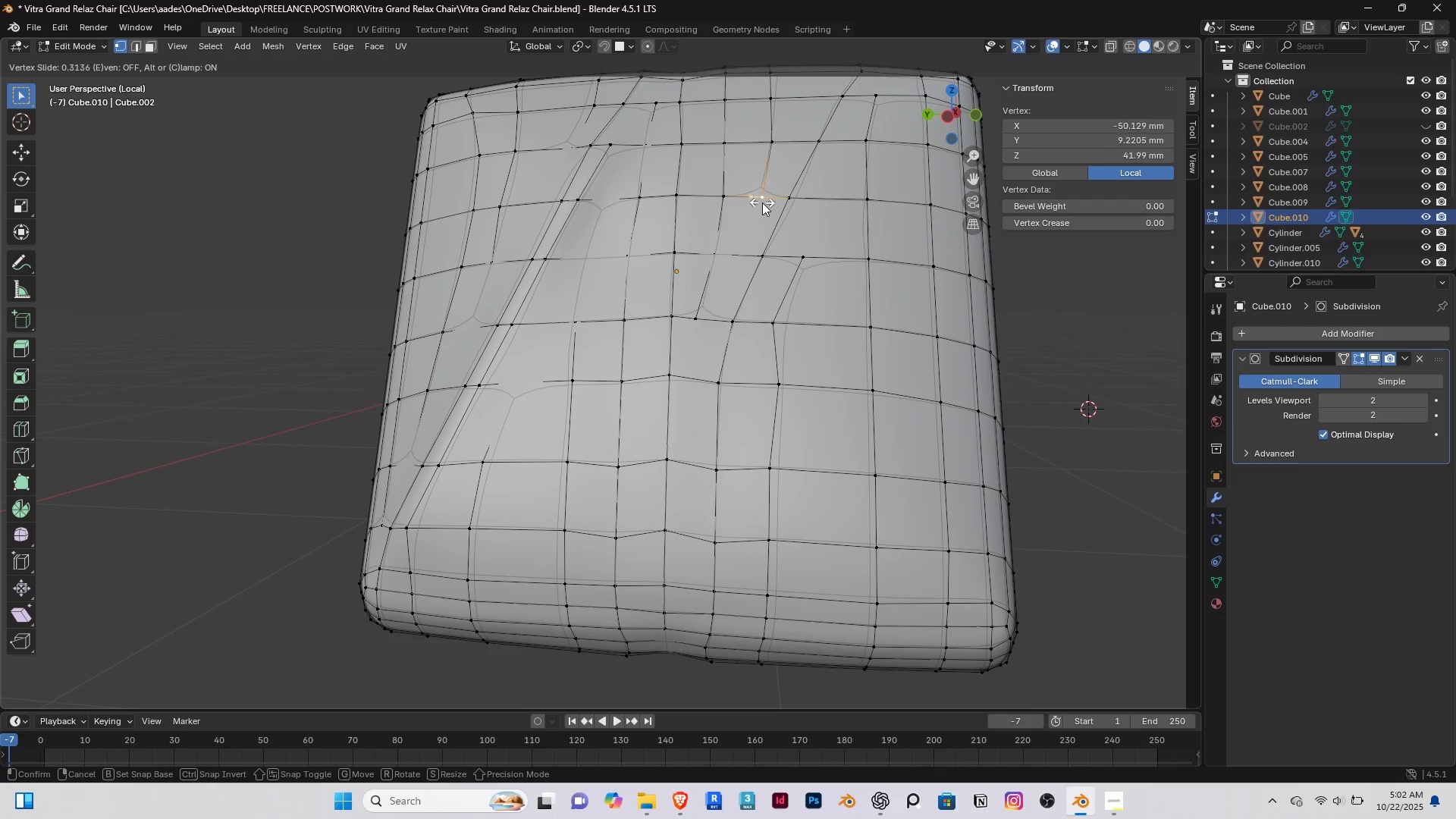 
left_click([762, 202])
 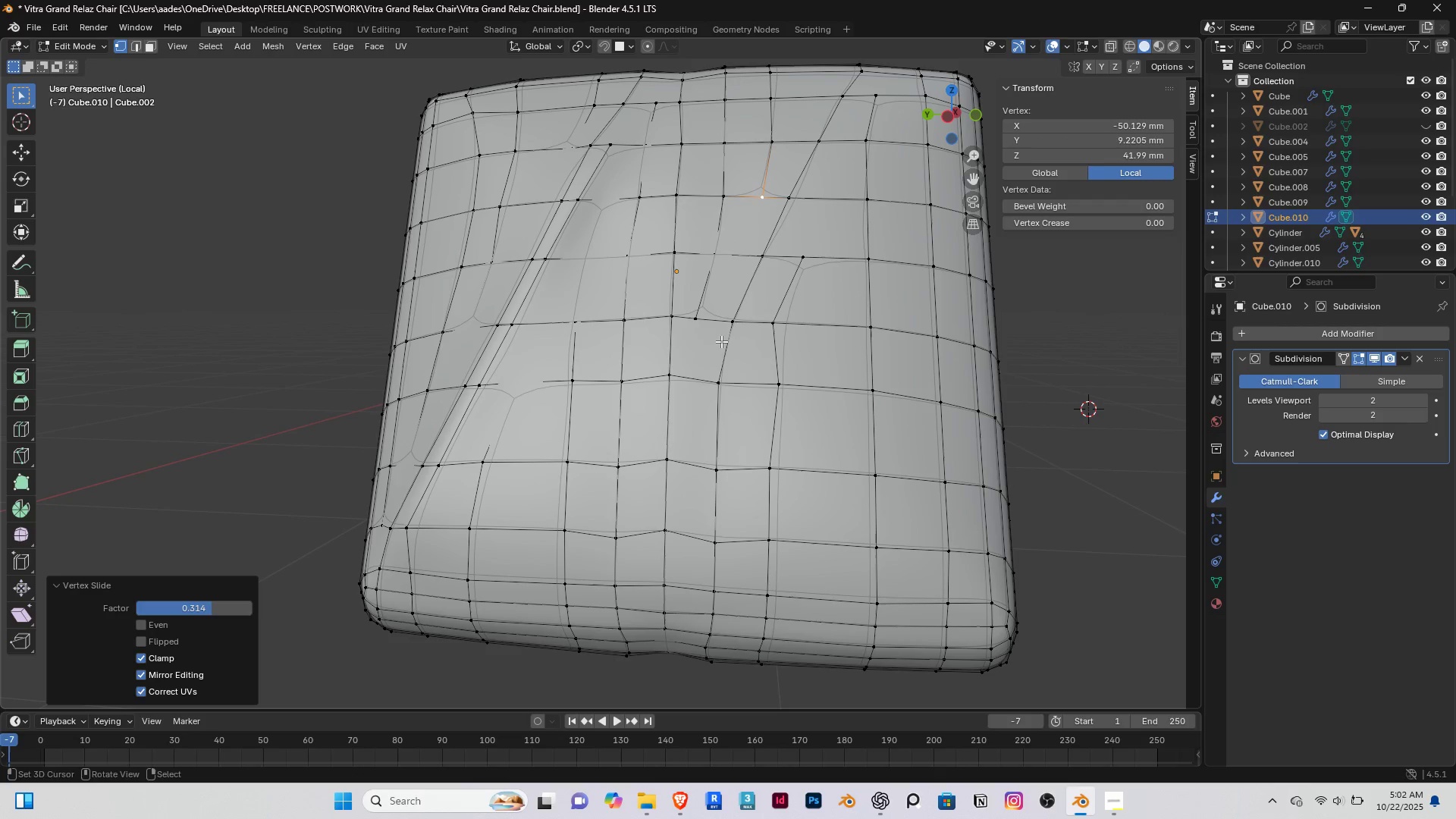 
key(K)
 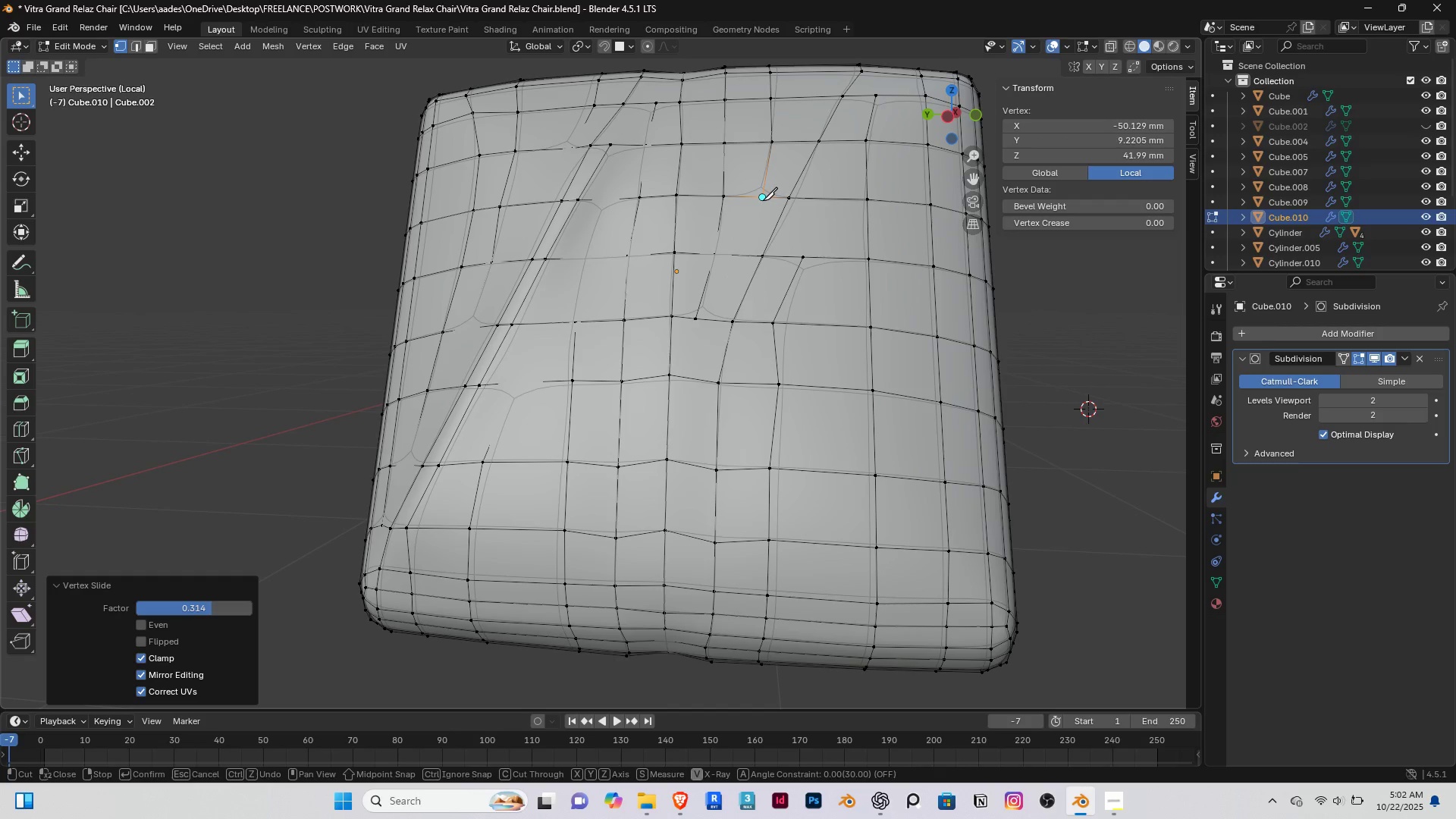 
left_click([763, 200])
 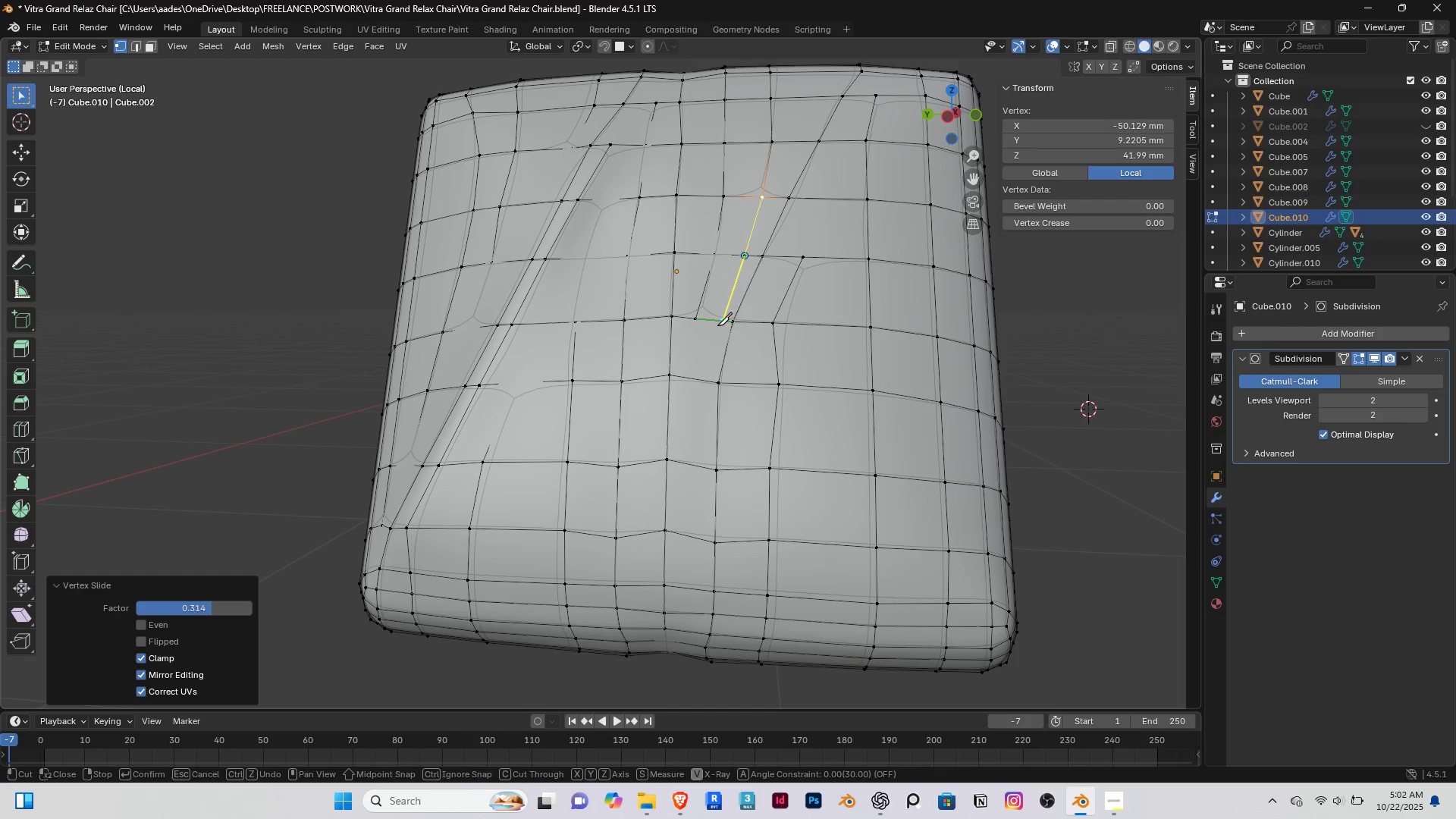 
left_click([717, 325])
 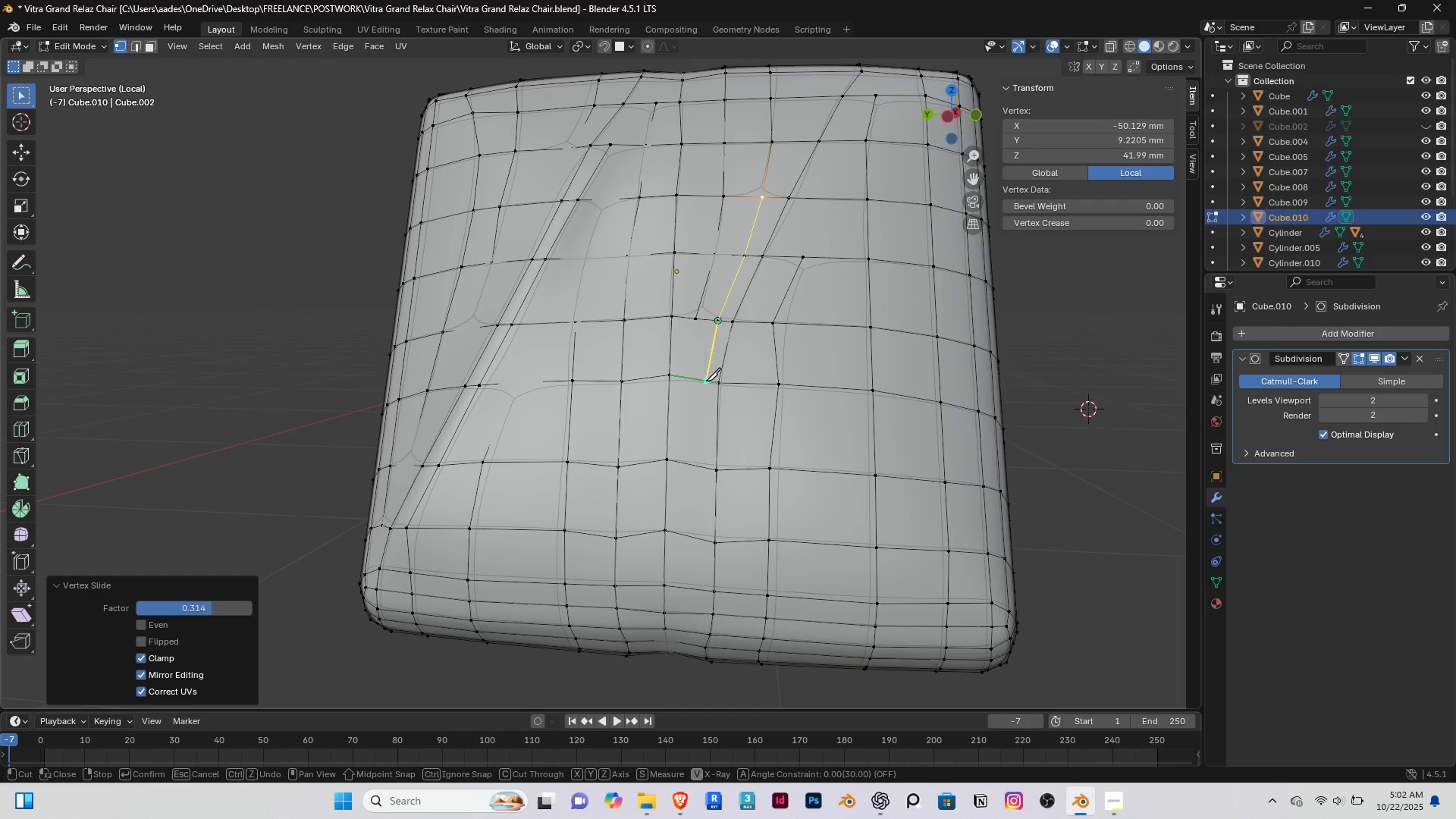 
left_click([706, 381])
 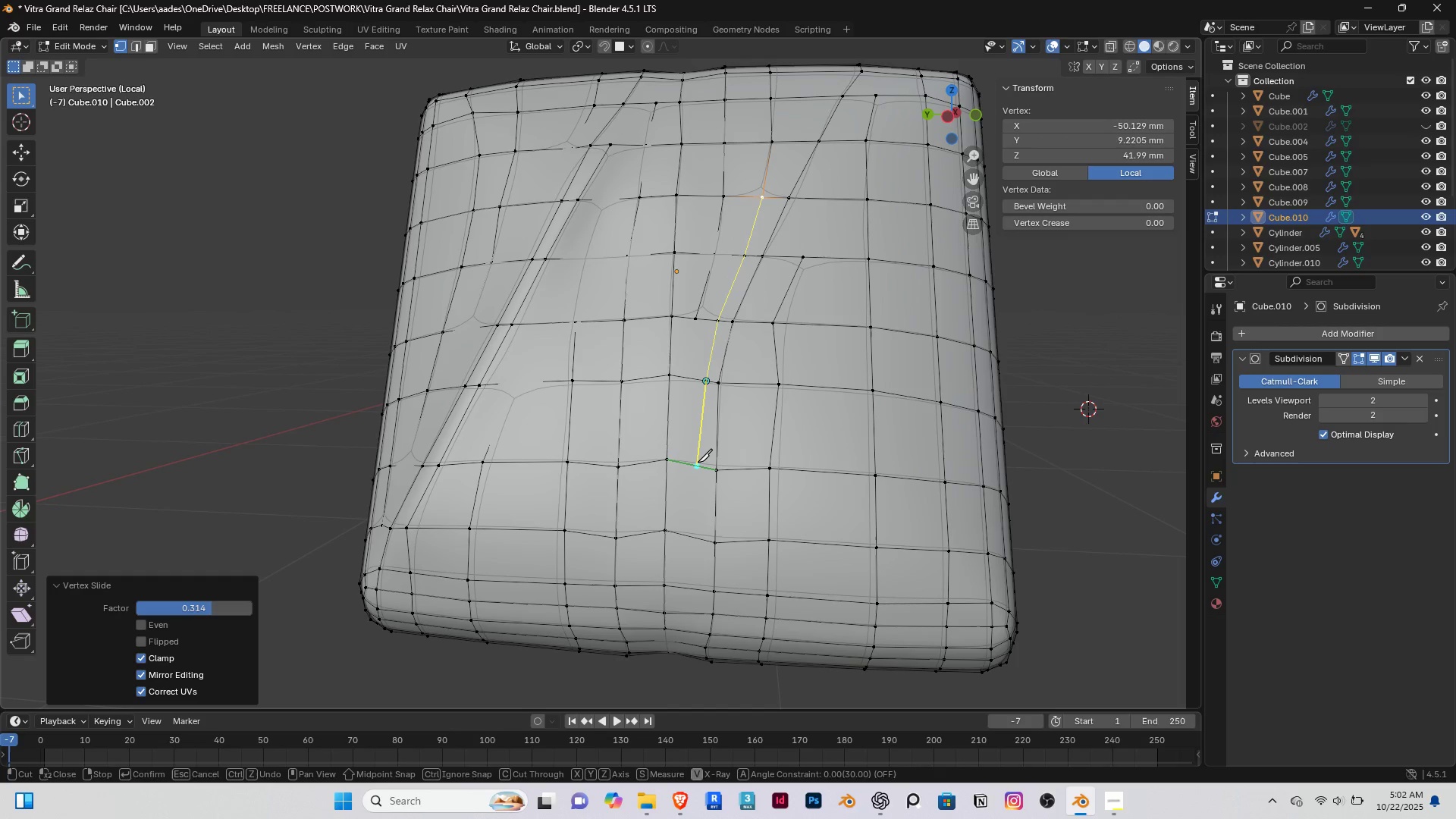 
left_click([698, 462])
 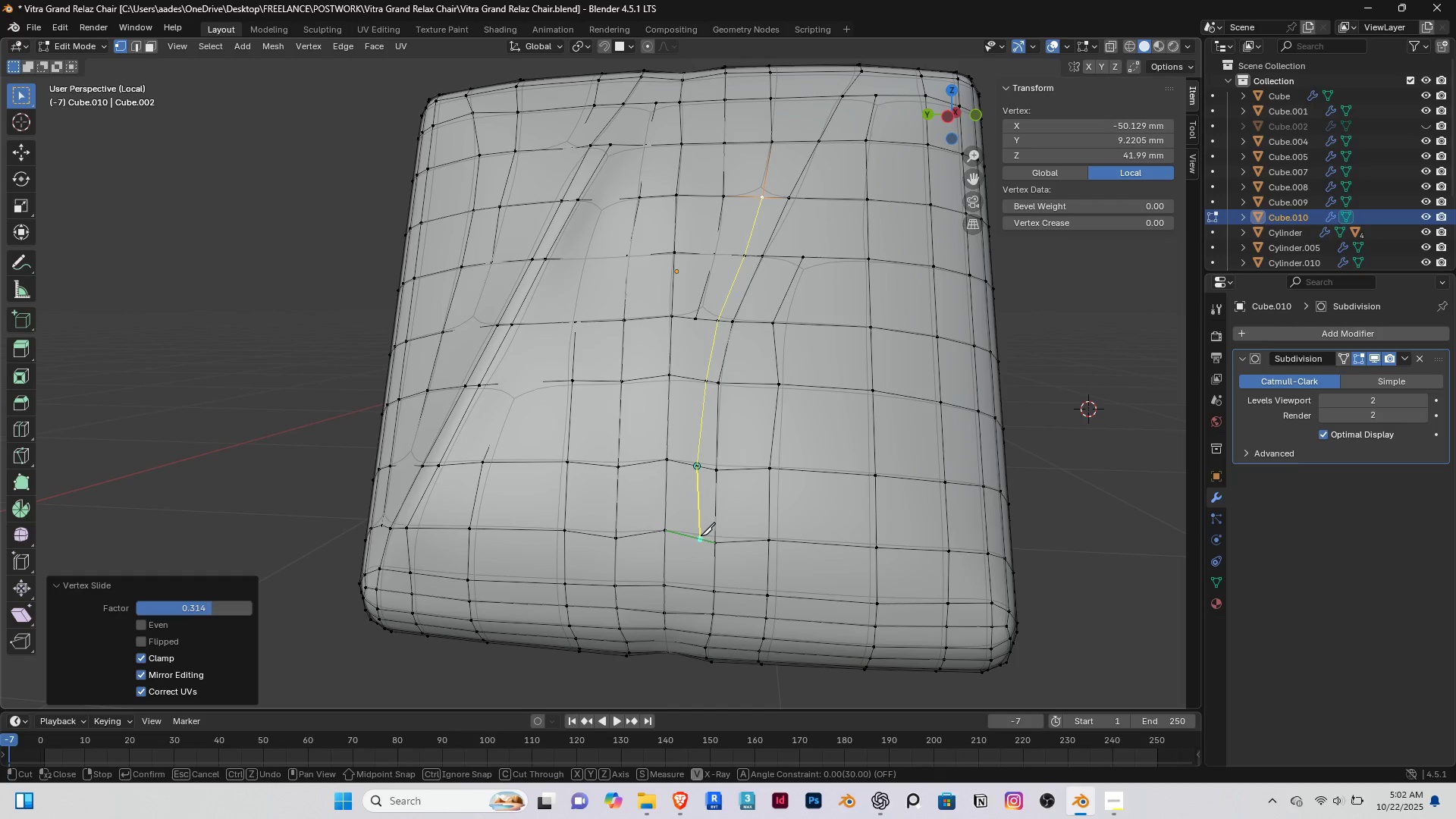 
left_click([701, 536])
 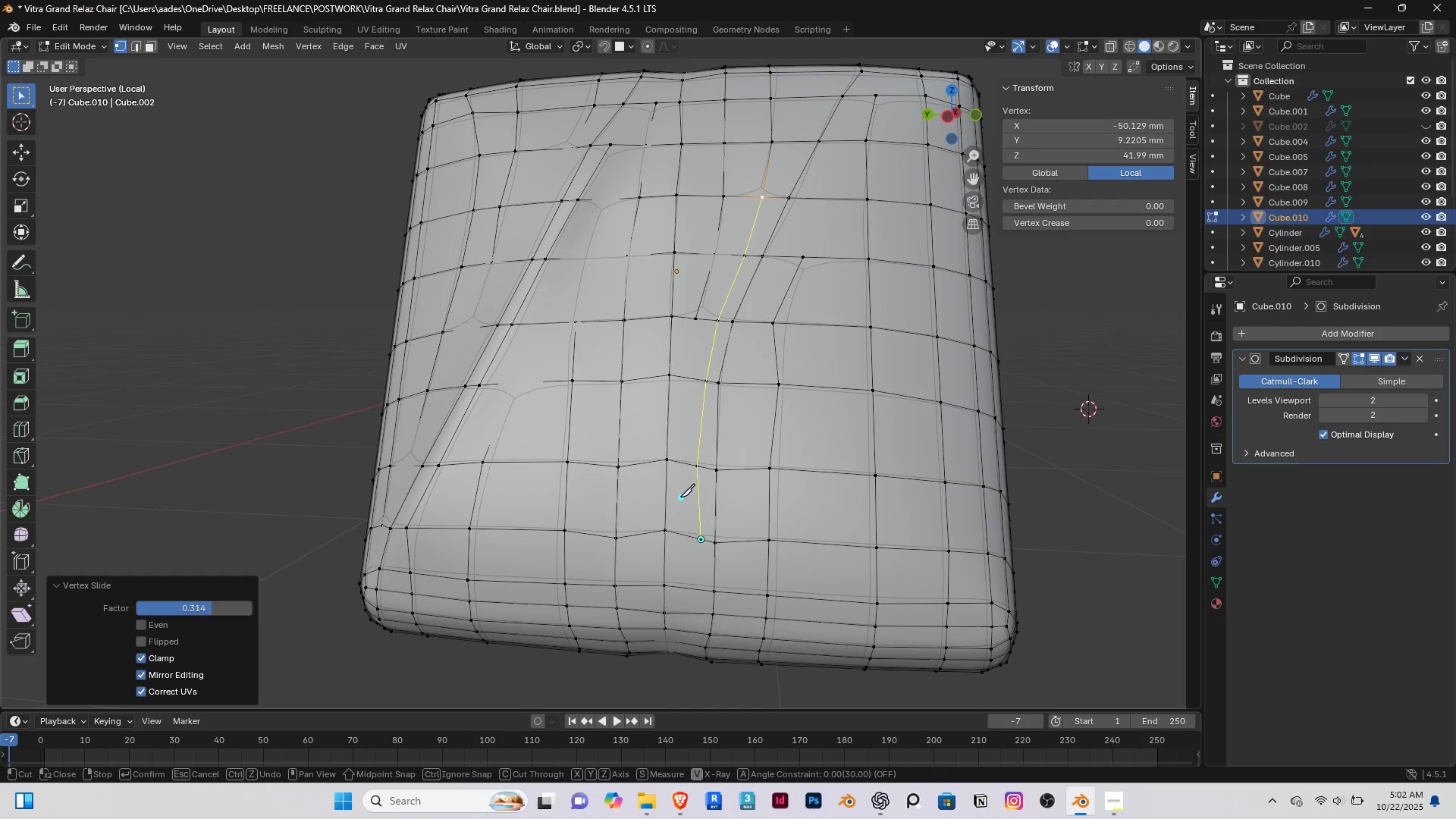 
key(Enter)
 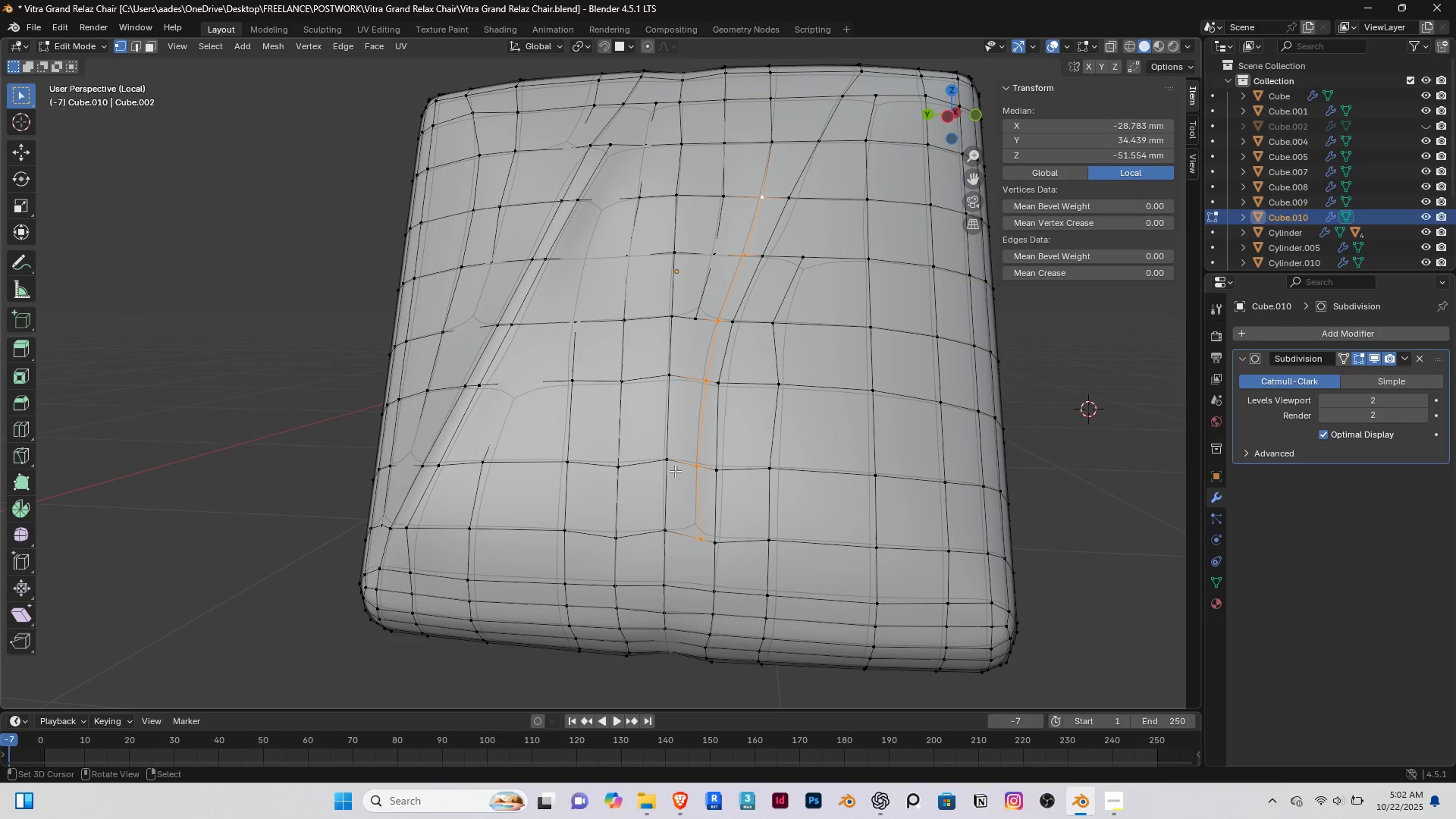 
key(2)
 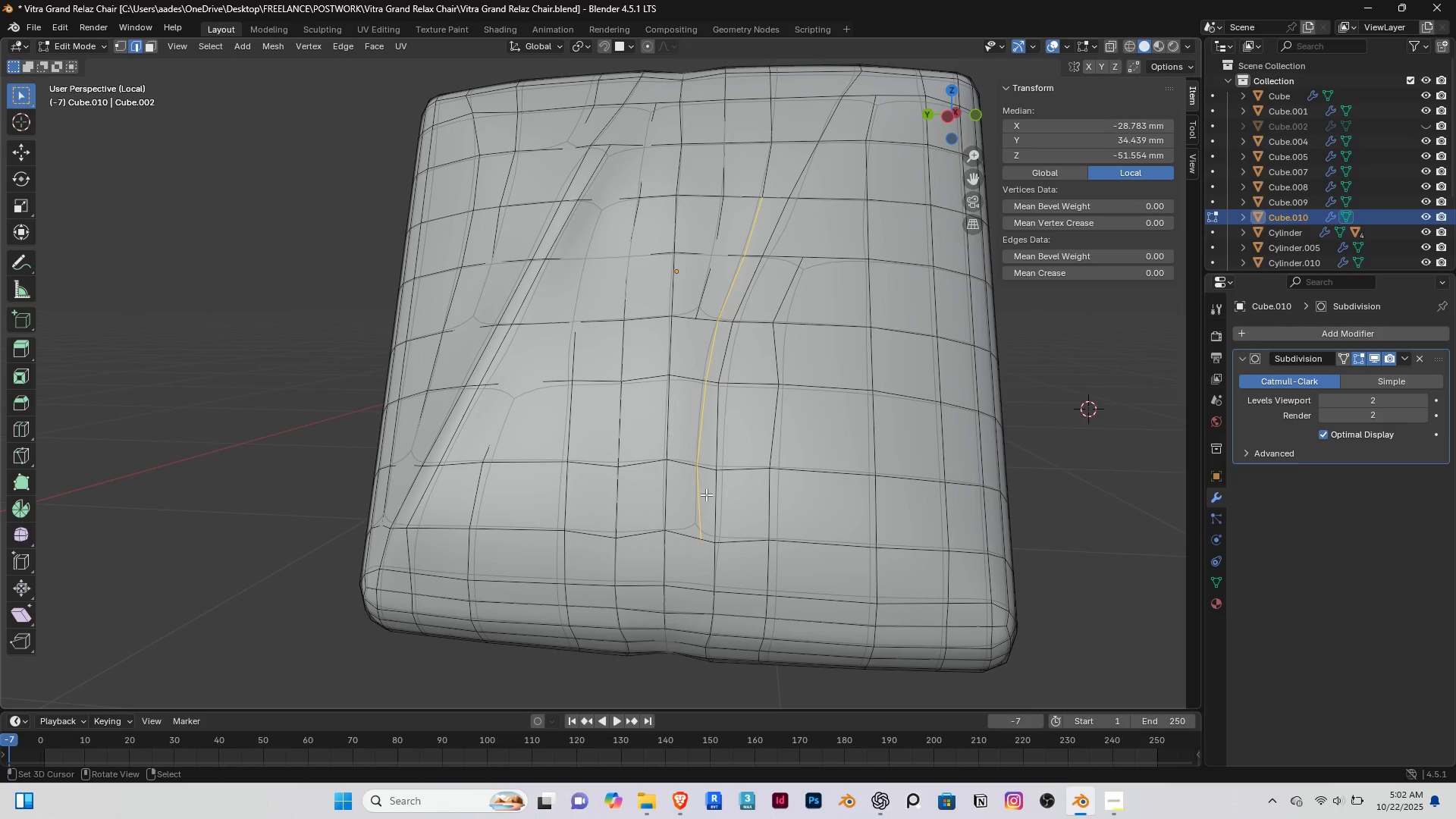 
right_click([706, 494])
 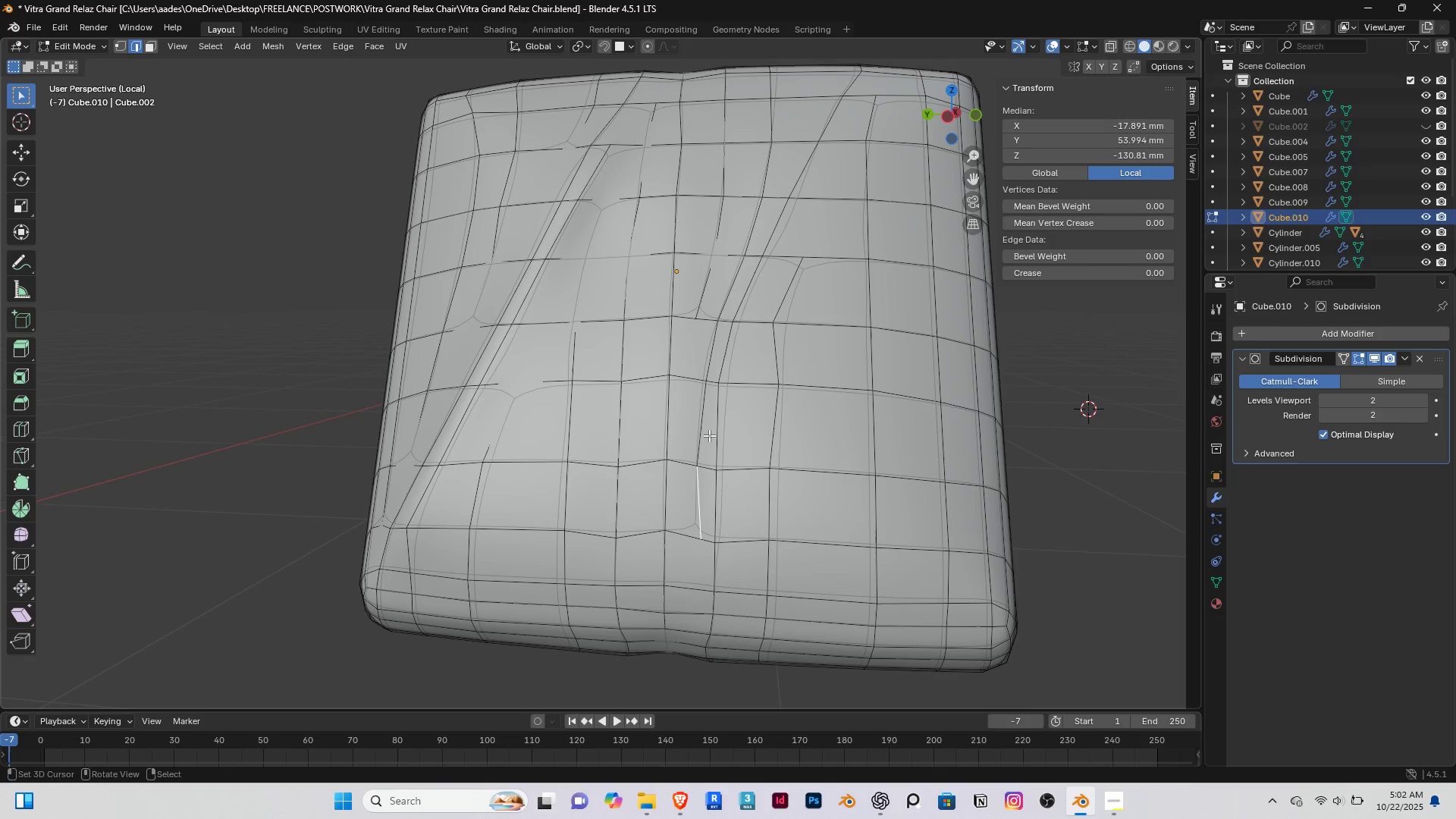 
hold_key(key=ShiftRight, duration=0.31)
 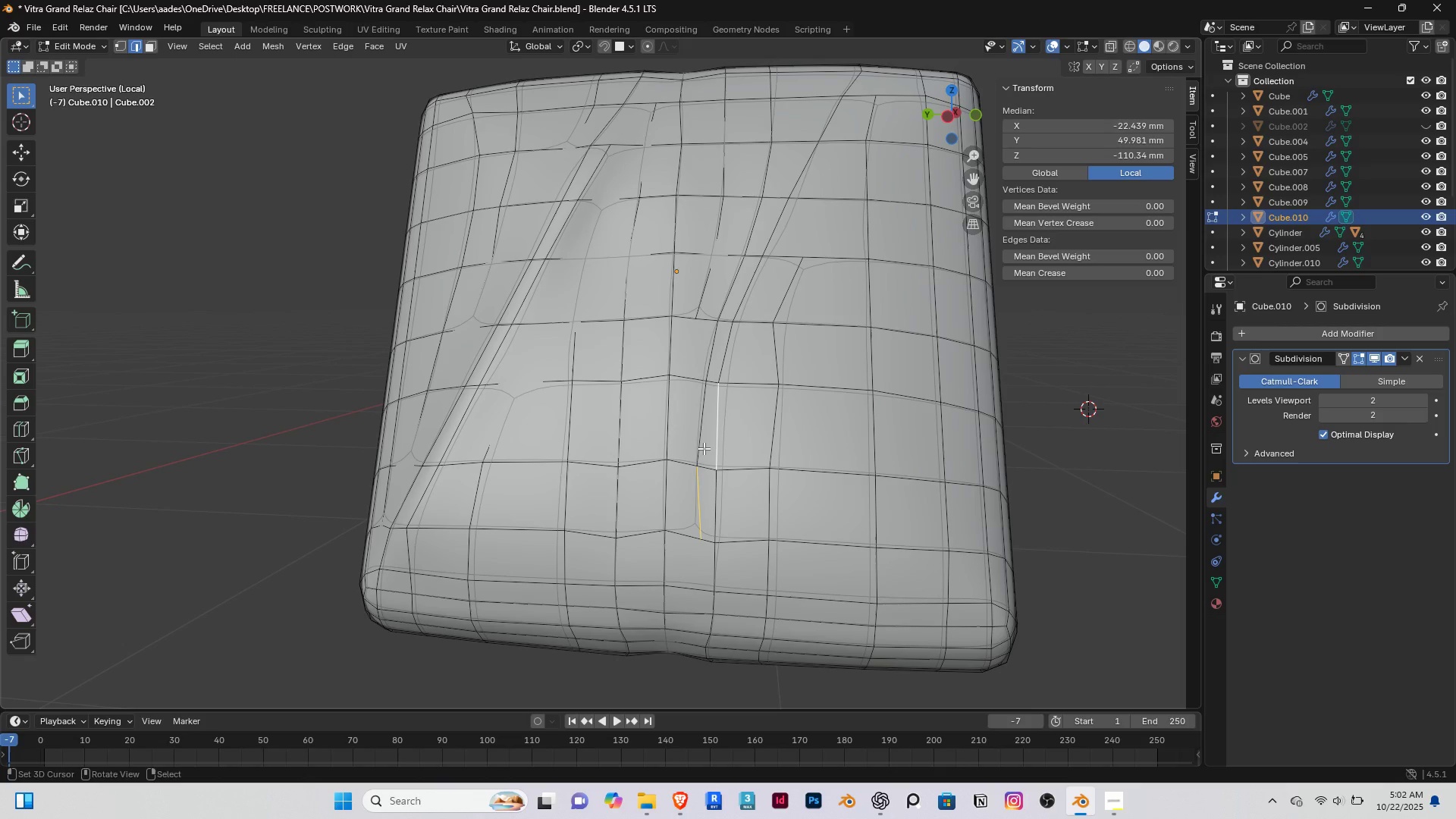 
key(3)
 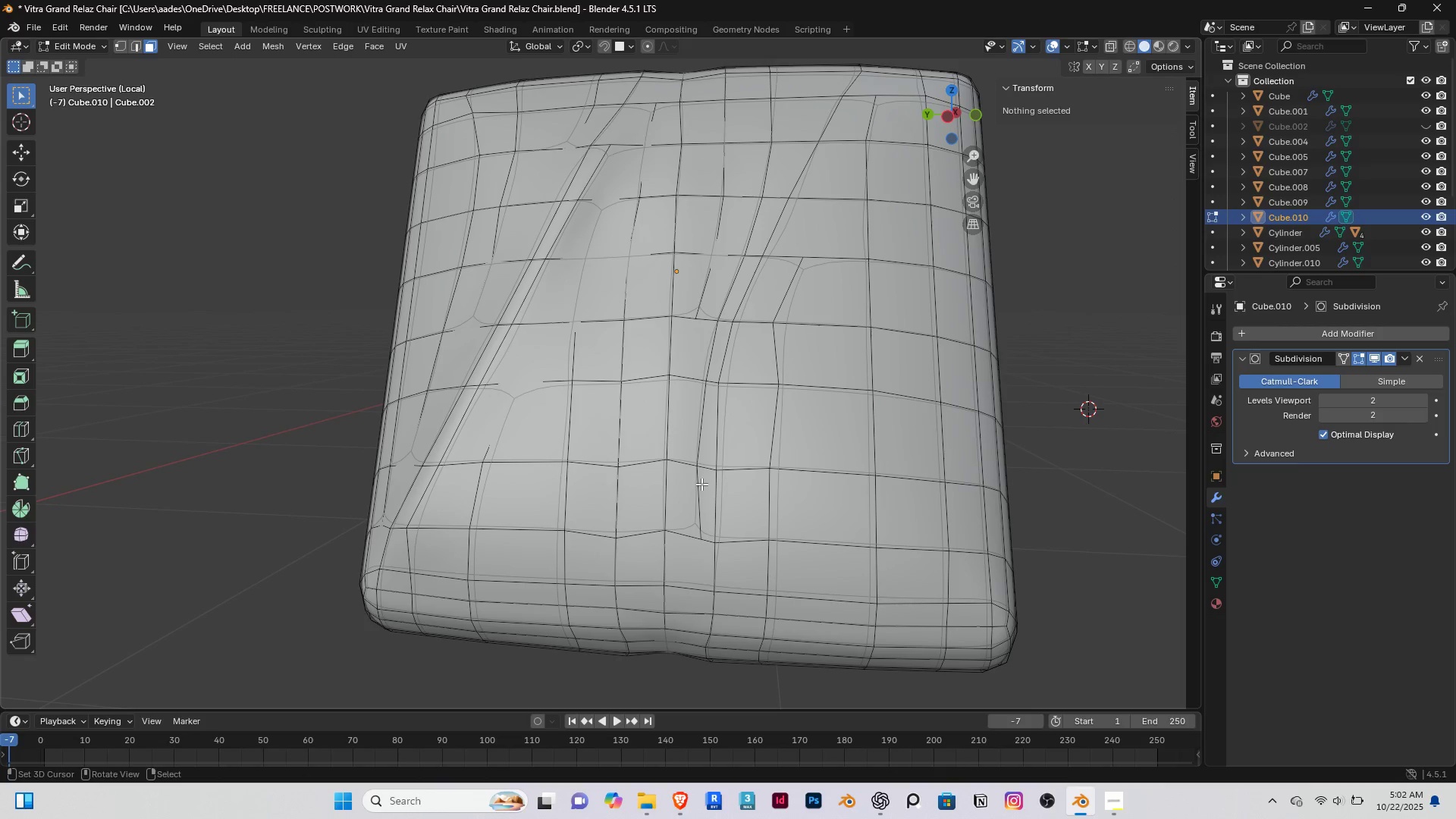 
right_click([701, 484])
 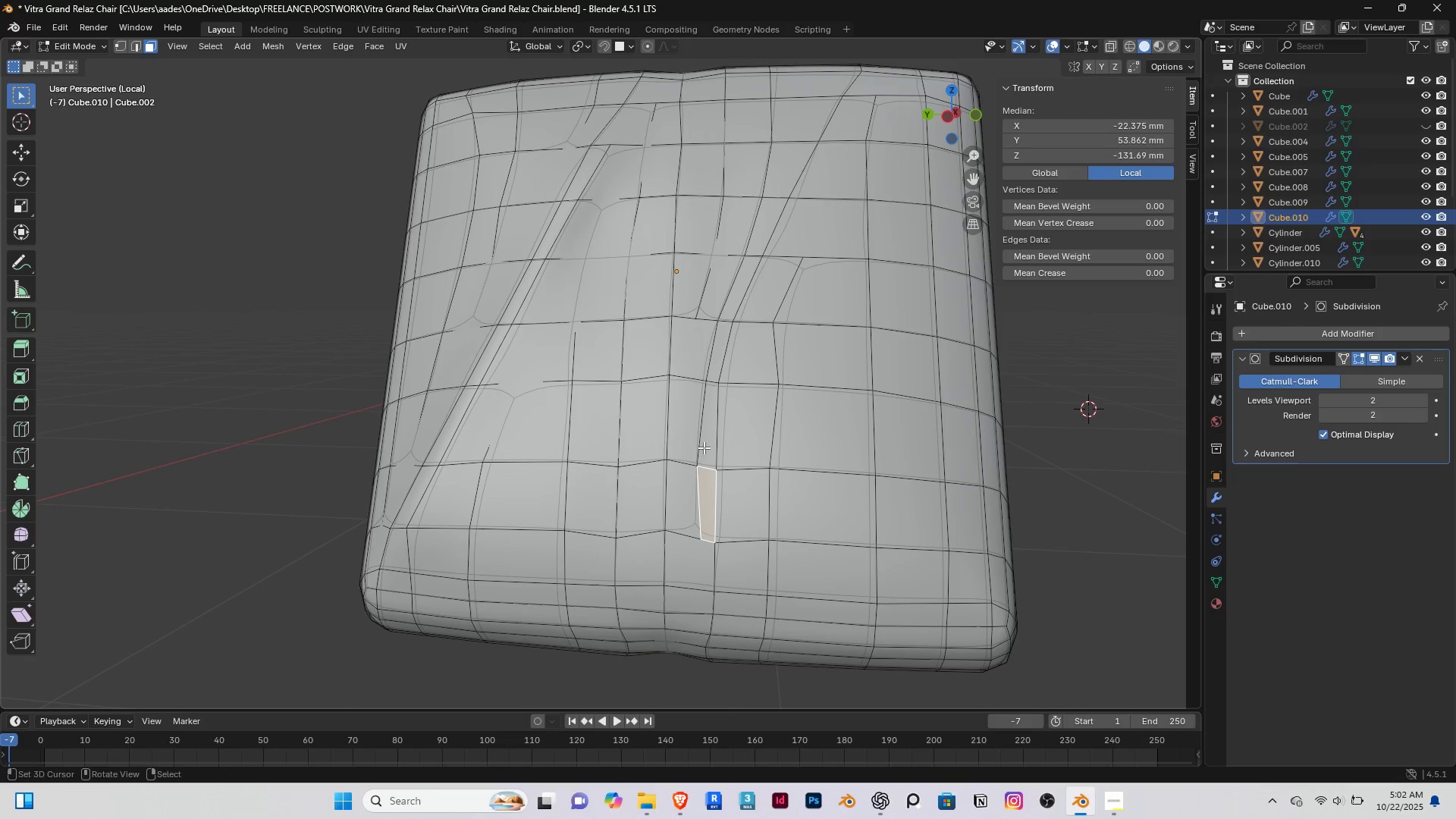 
hold_key(key=ShiftRight, duration=1.53)
 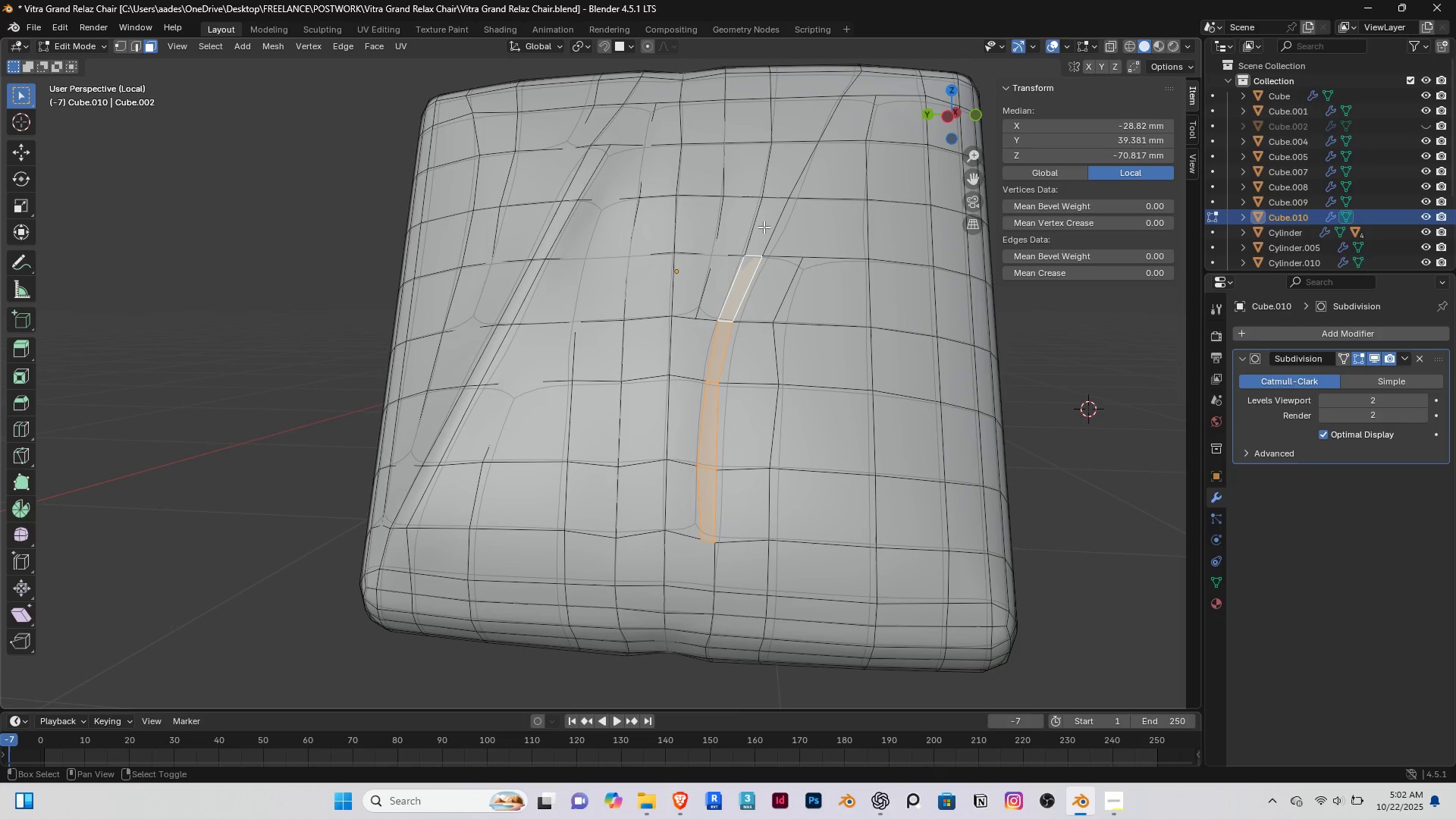 
hold_key(key=ShiftRight, duration=1.52)
double_click([736, 290])
 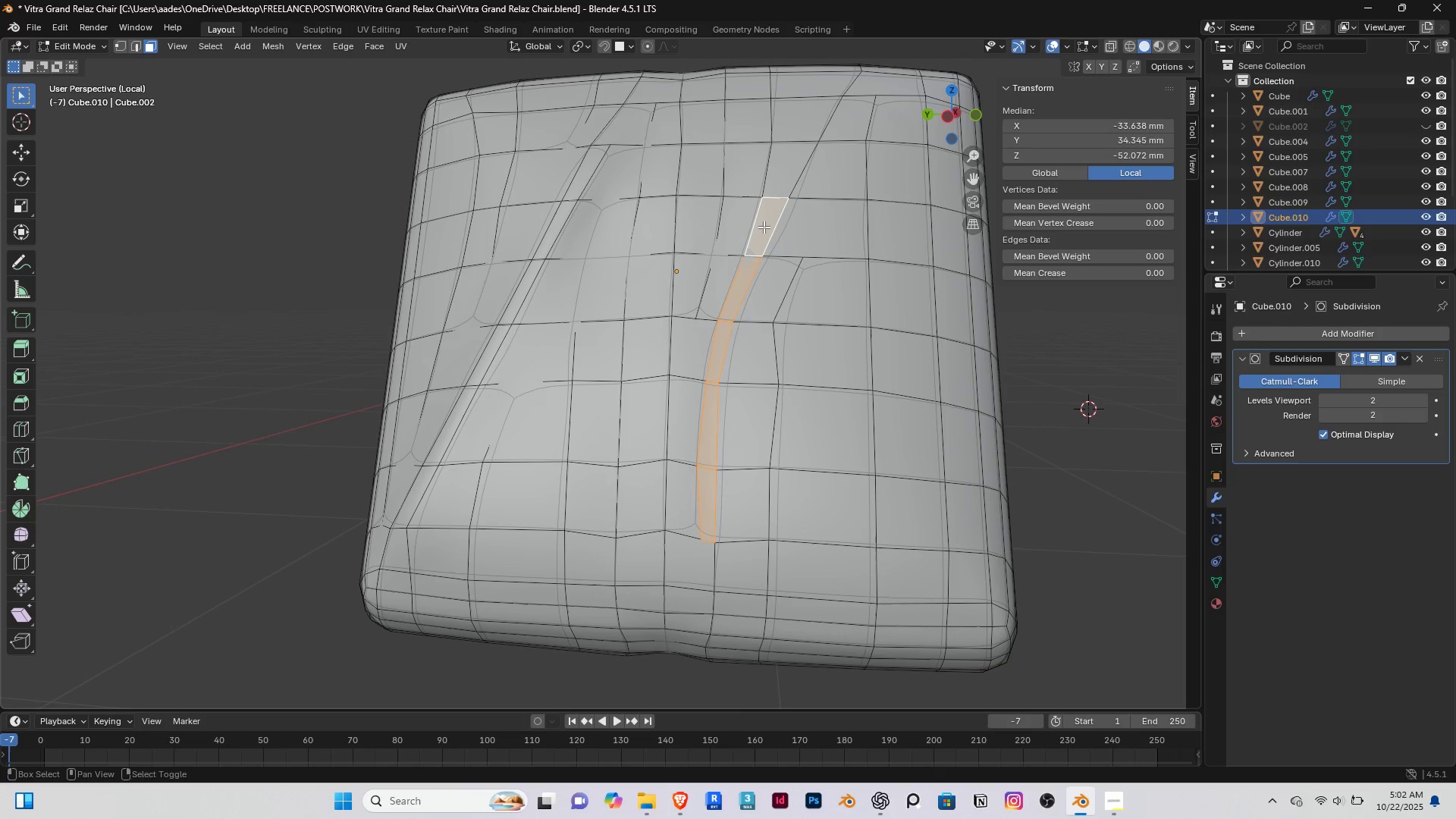 
triple_click([764, 227])
 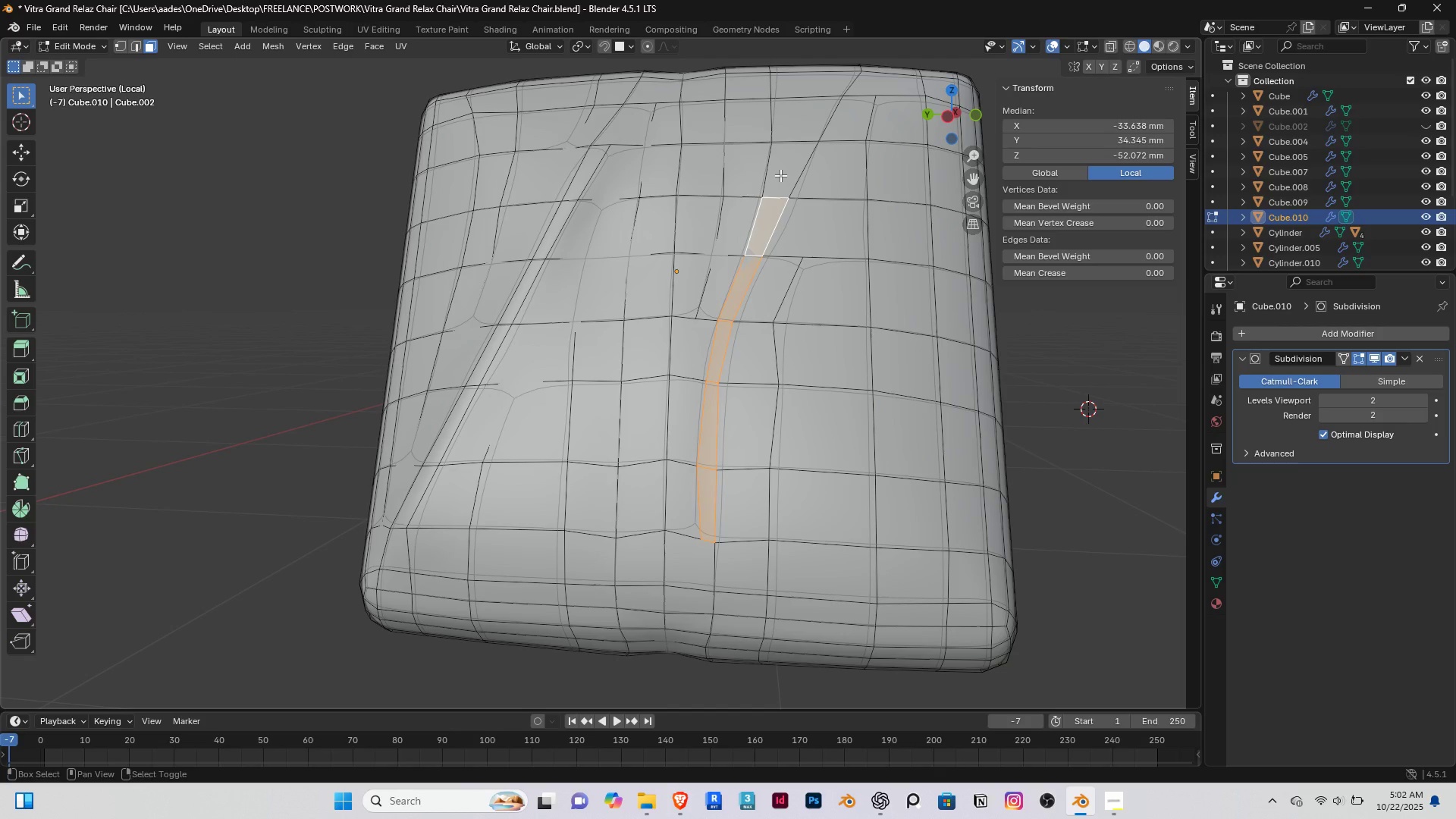 
hold_key(key=ShiftRight, duration=0.44)
 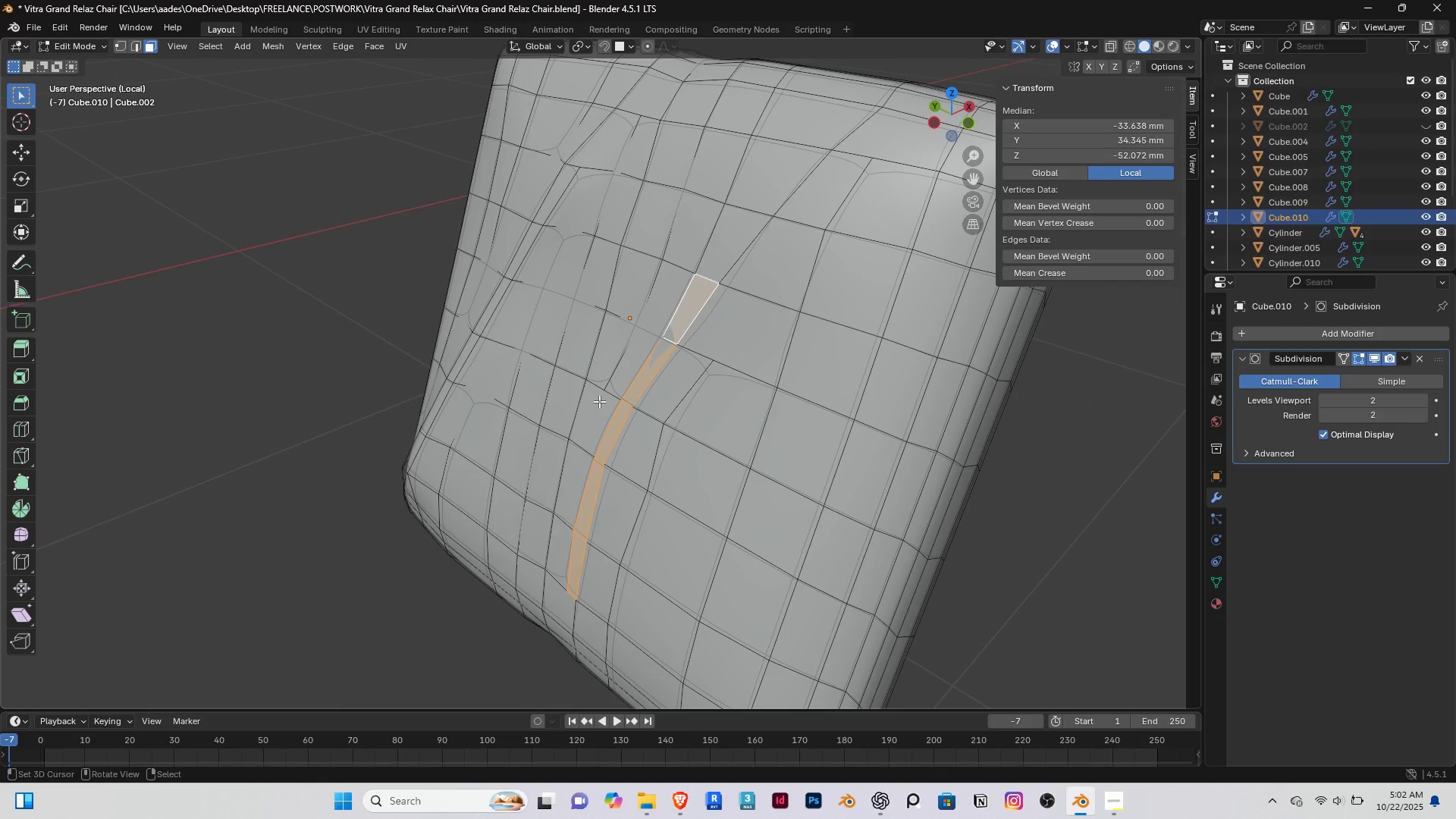 
key(Home)
 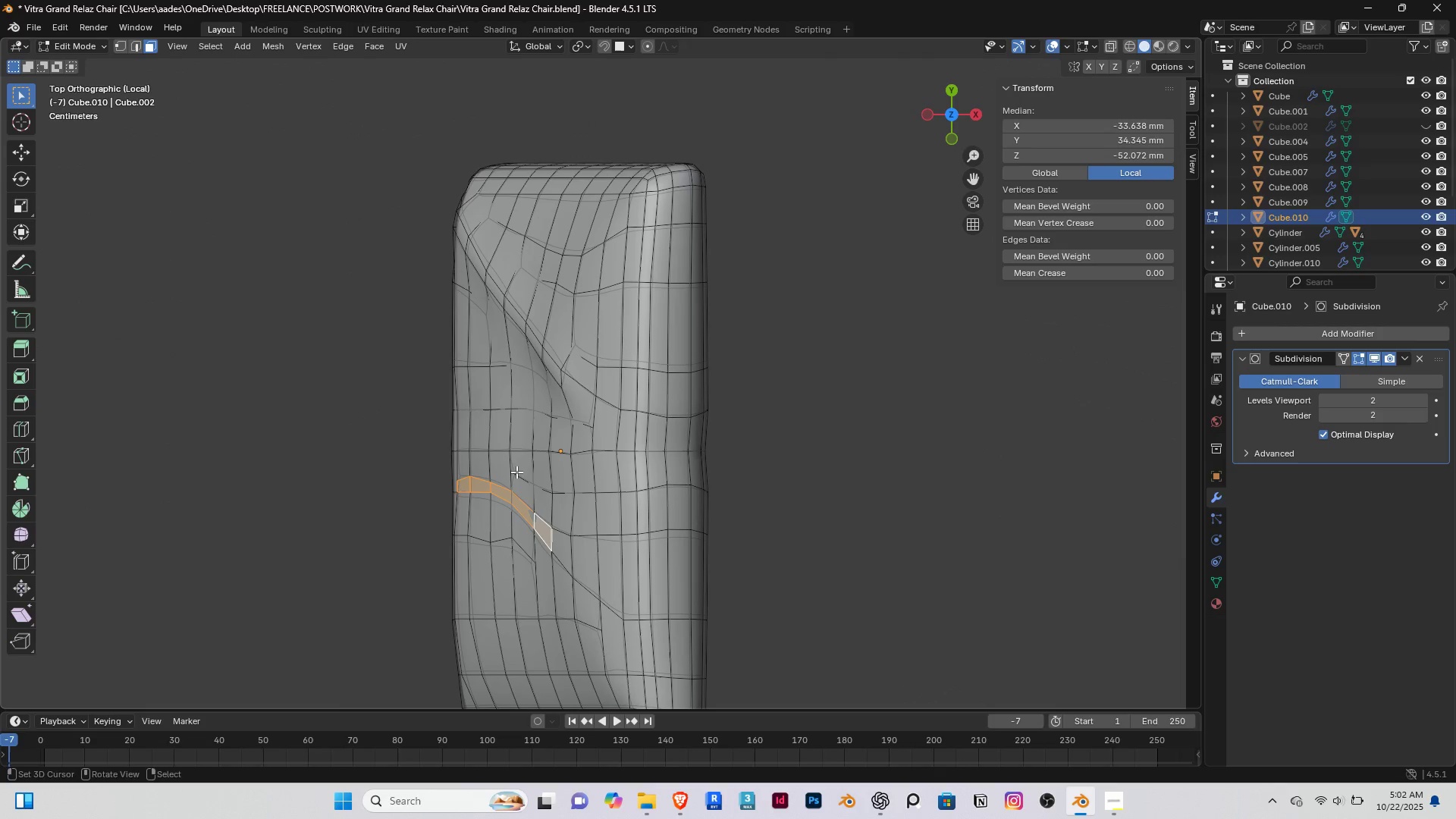 
key(G)
 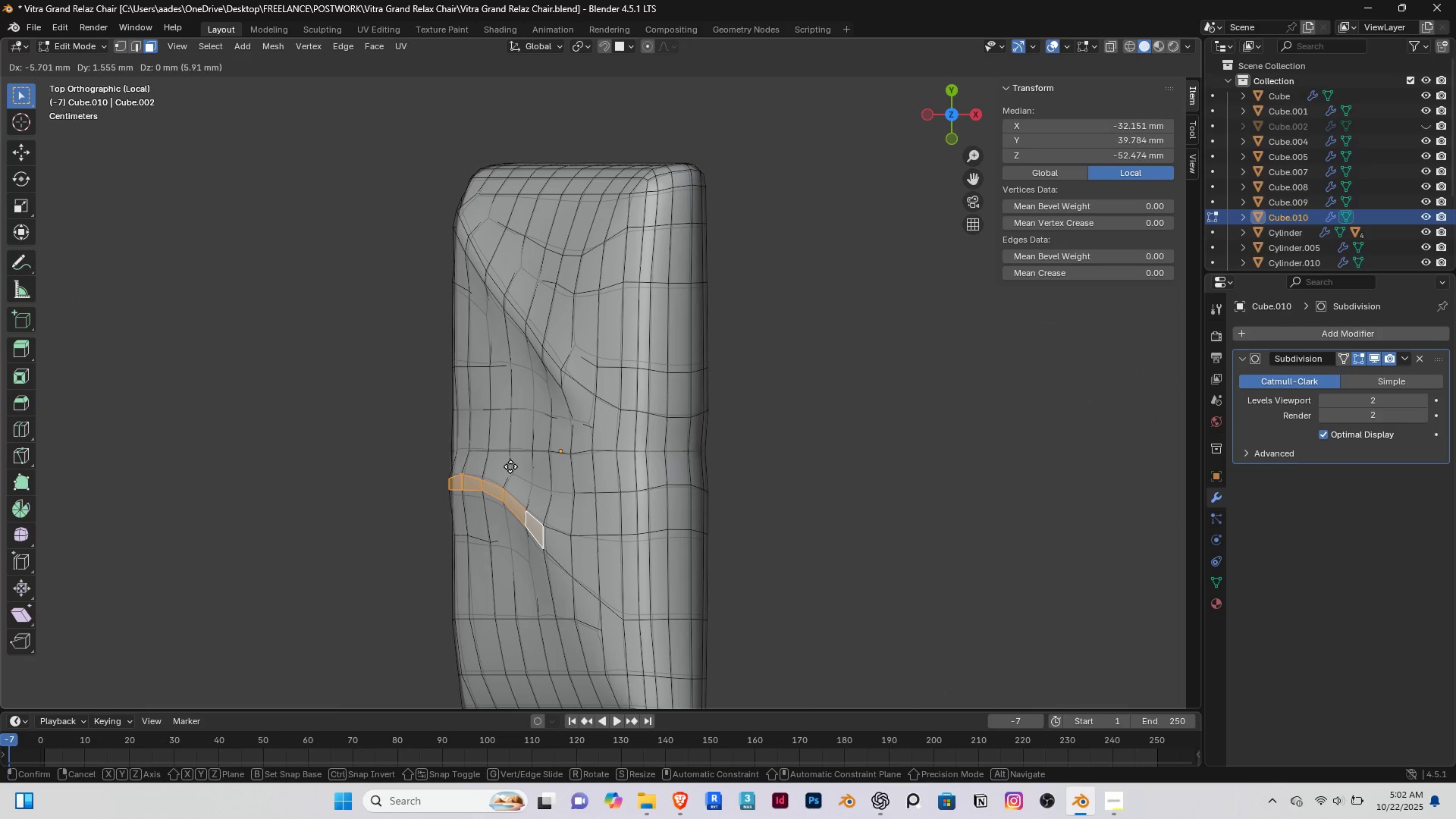 
left_click([513, 466])
 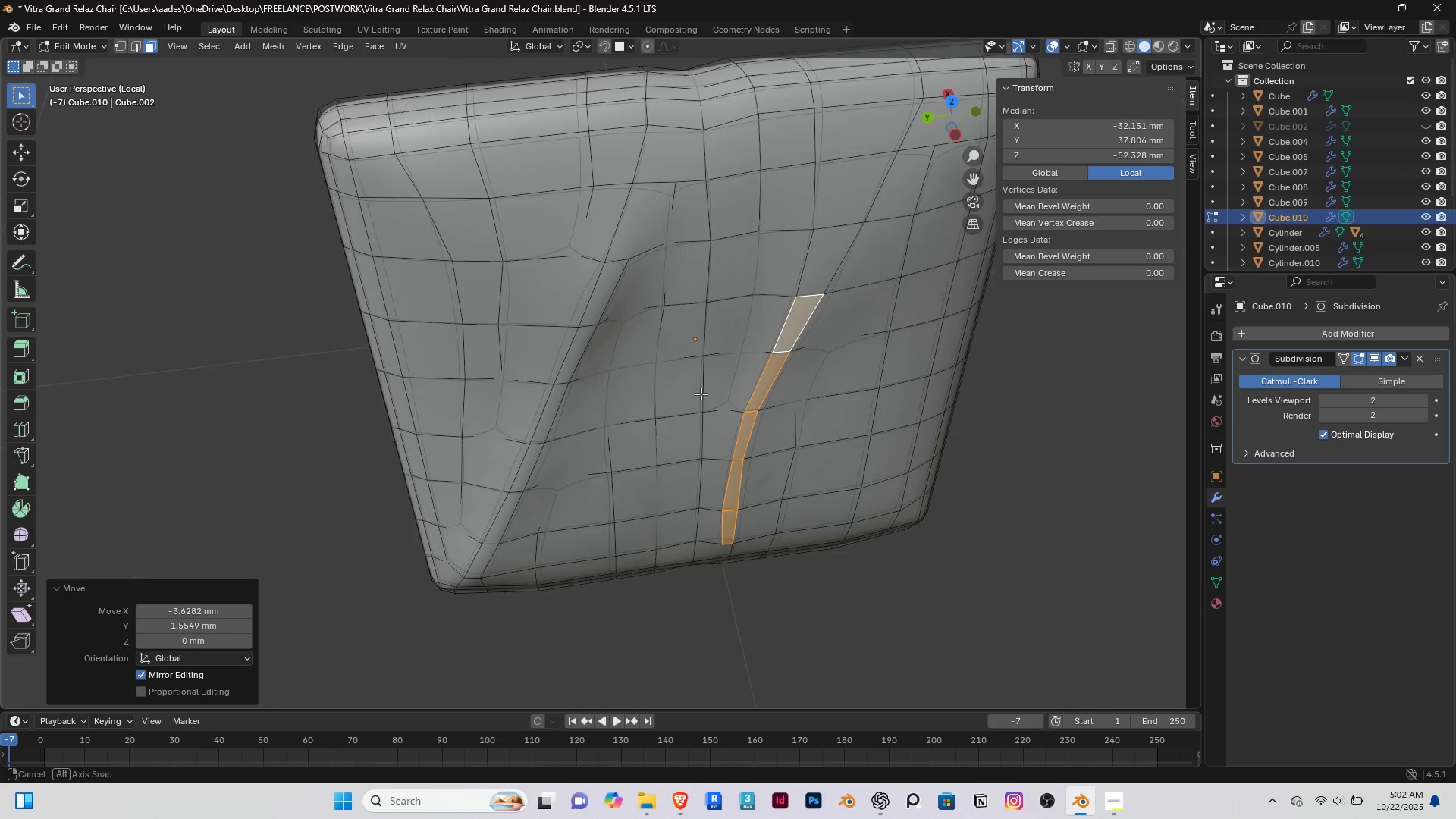 
middle_click([743, 356])
 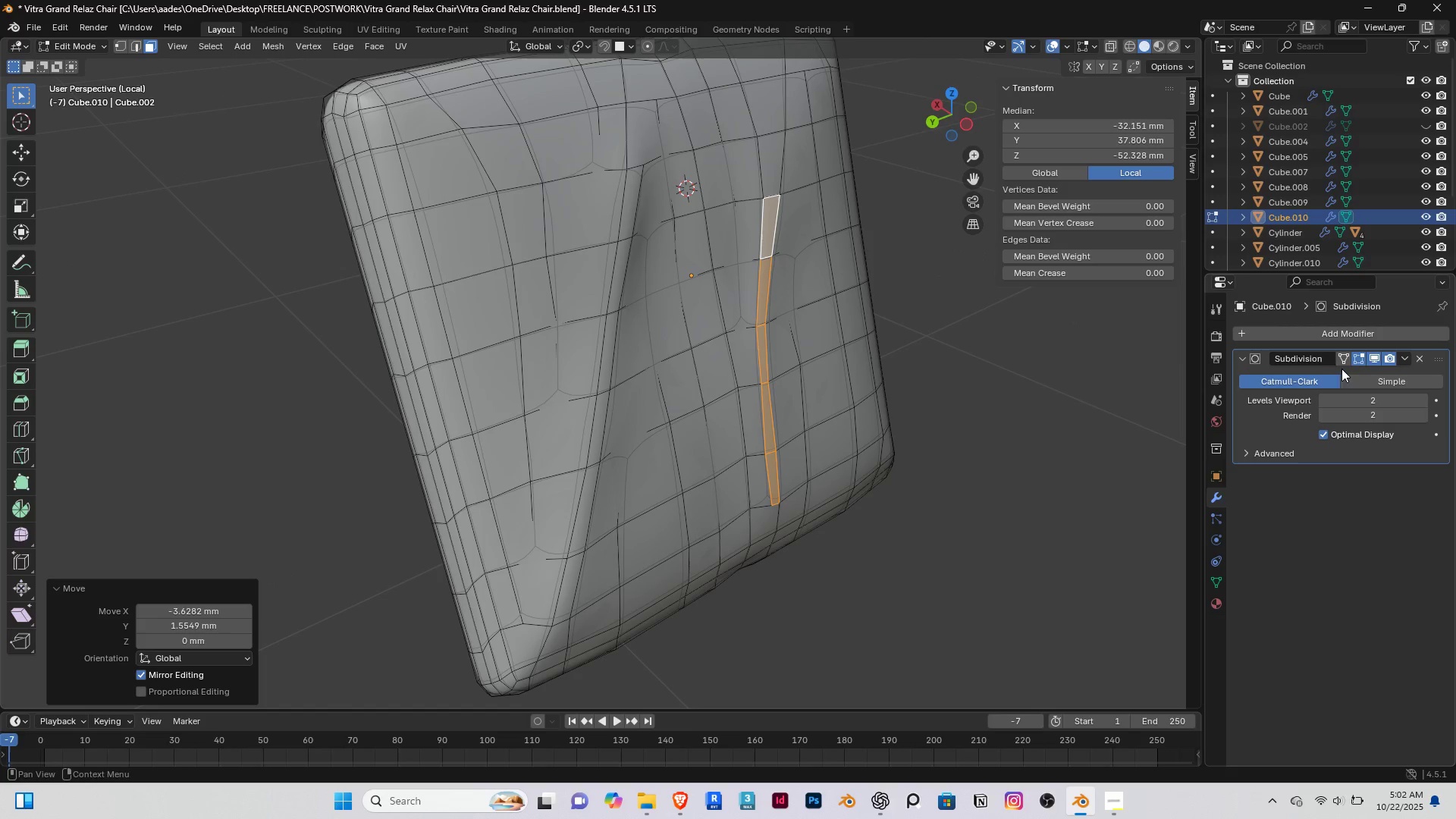 
left_click([1374, 354])
 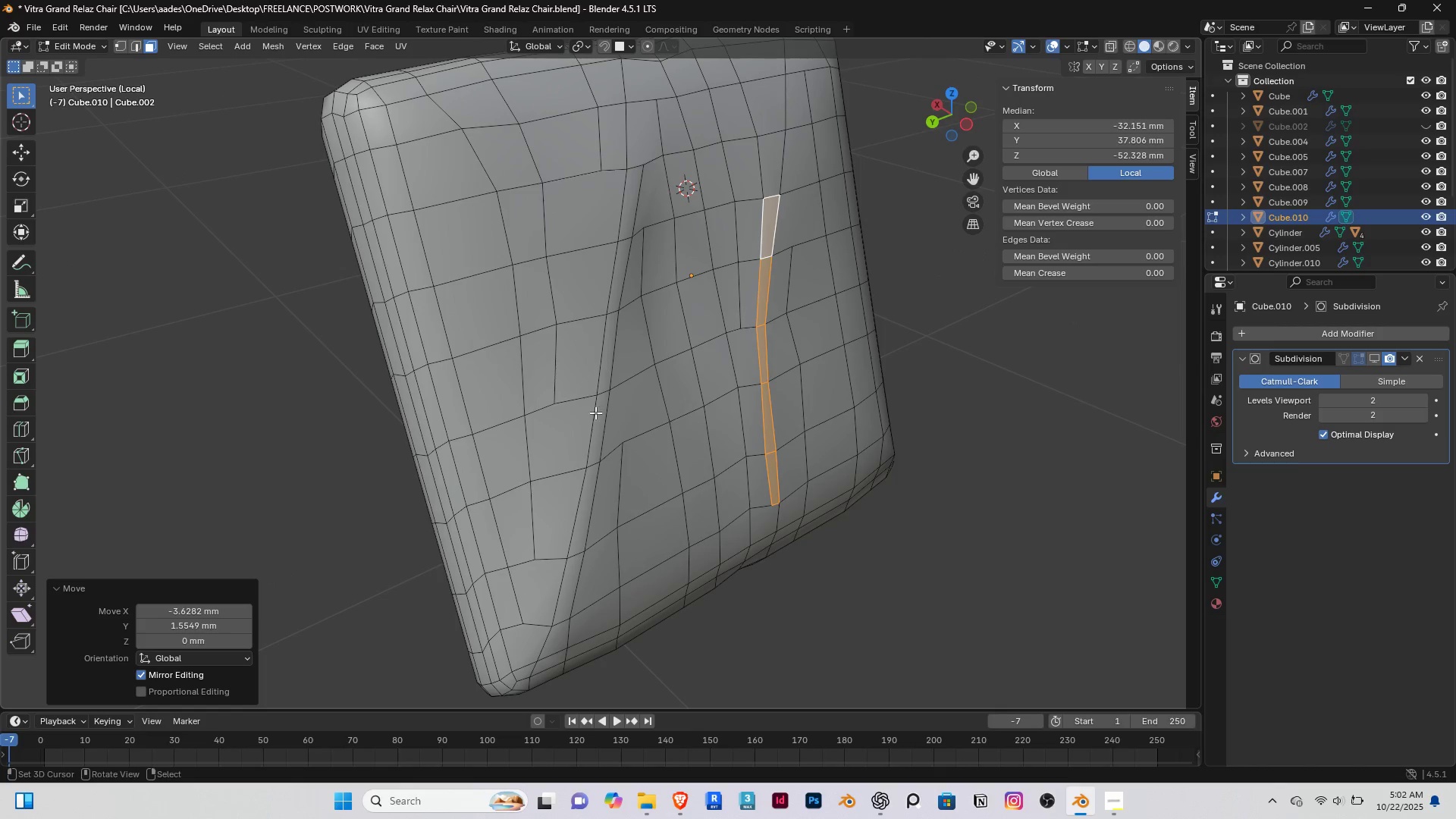 
key(Shift+ShiftRight)
 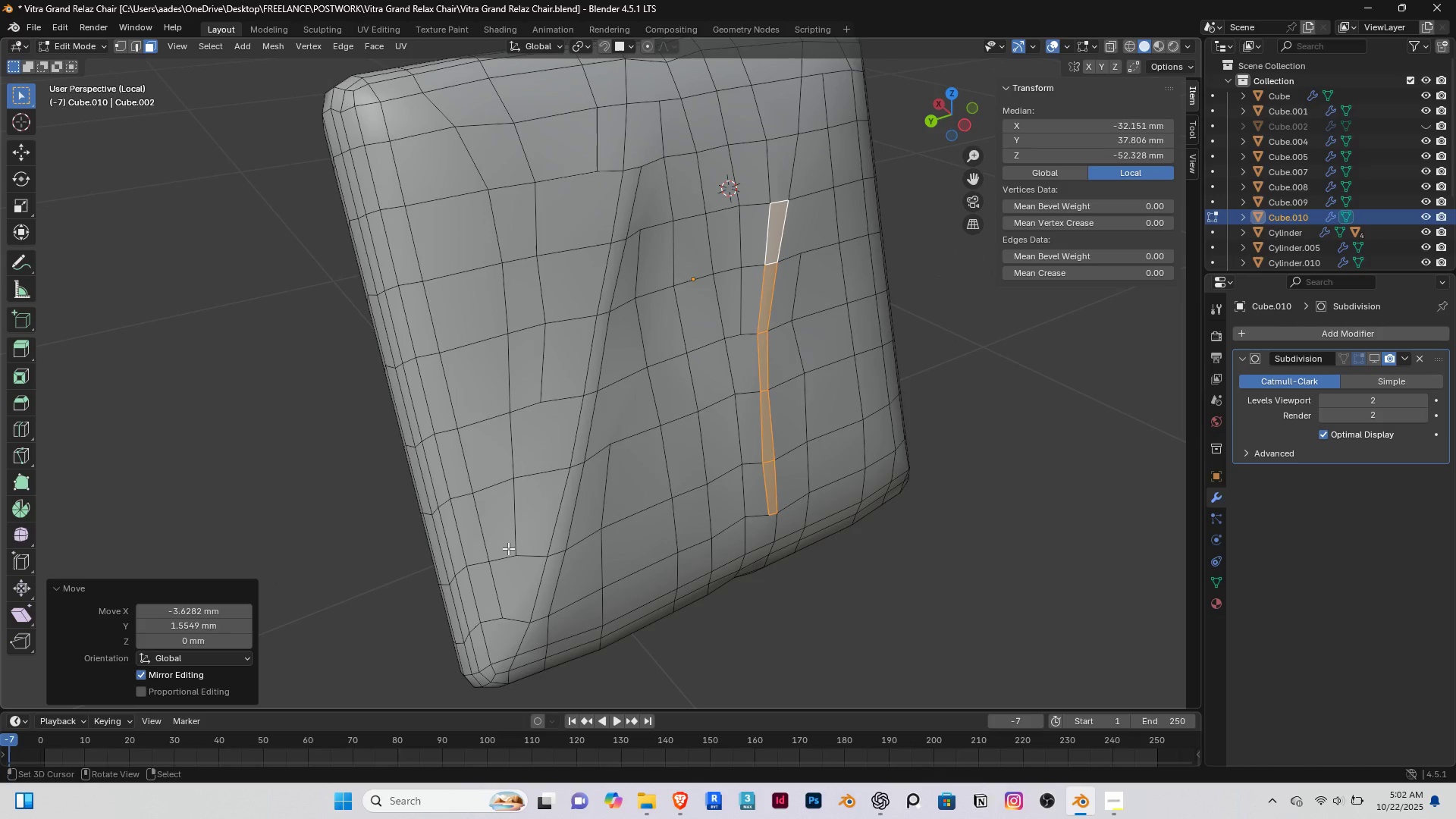 
hold_key(key=ShiftRight, duration=0.74)
 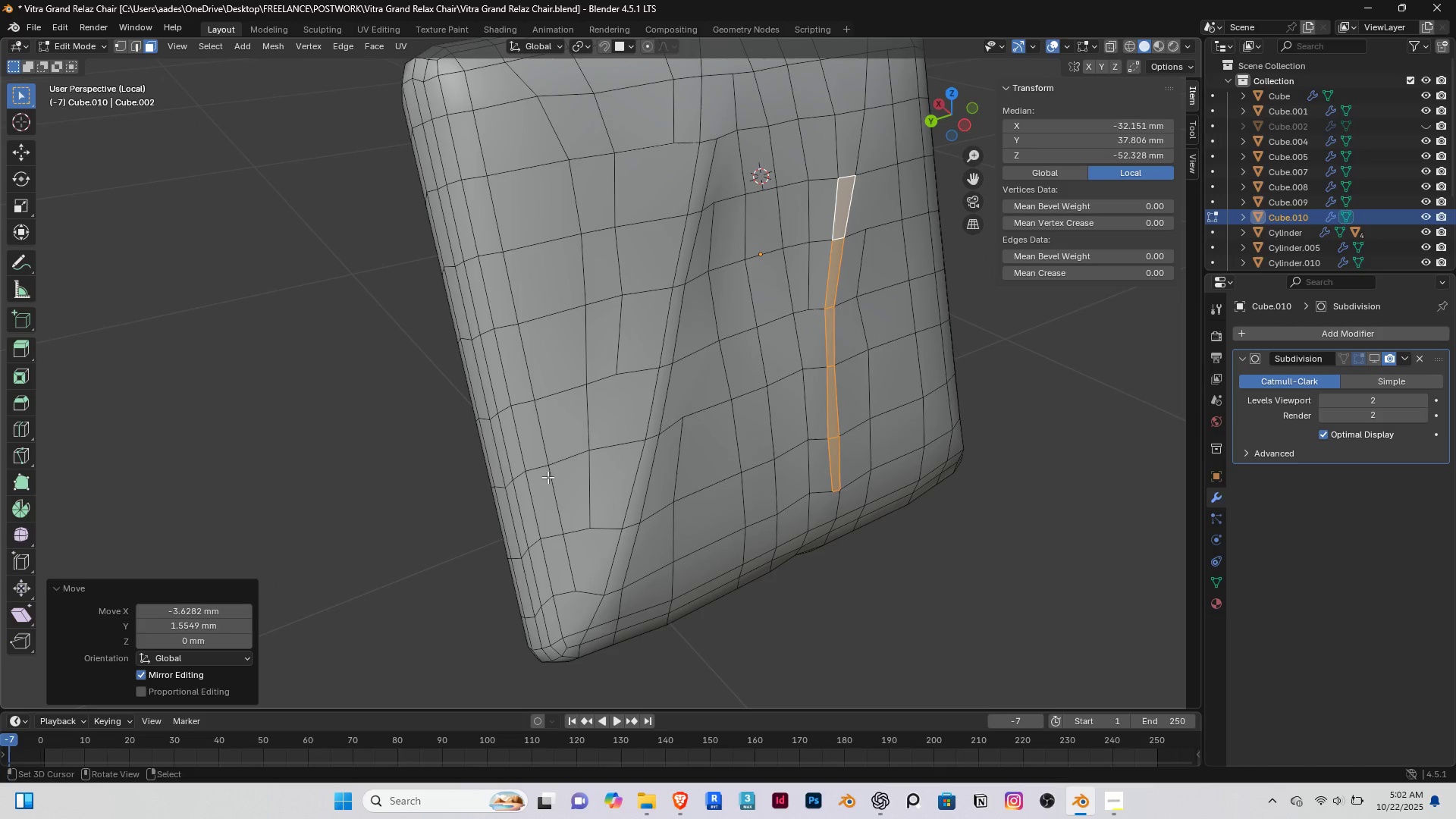 
hold_key(key=ShiftRight, duration=1.63)
 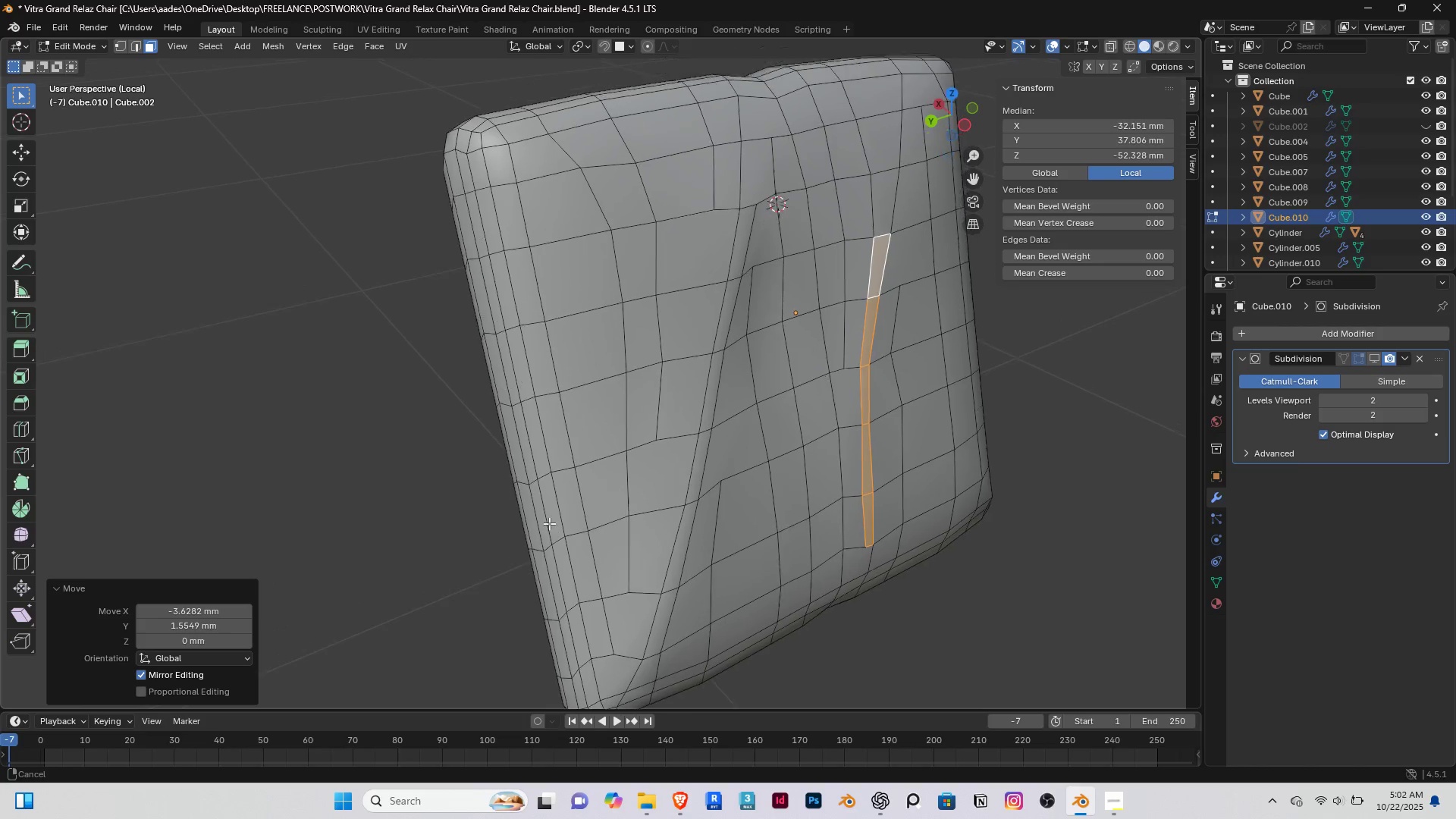 
key(Shift+ShiftRight)
 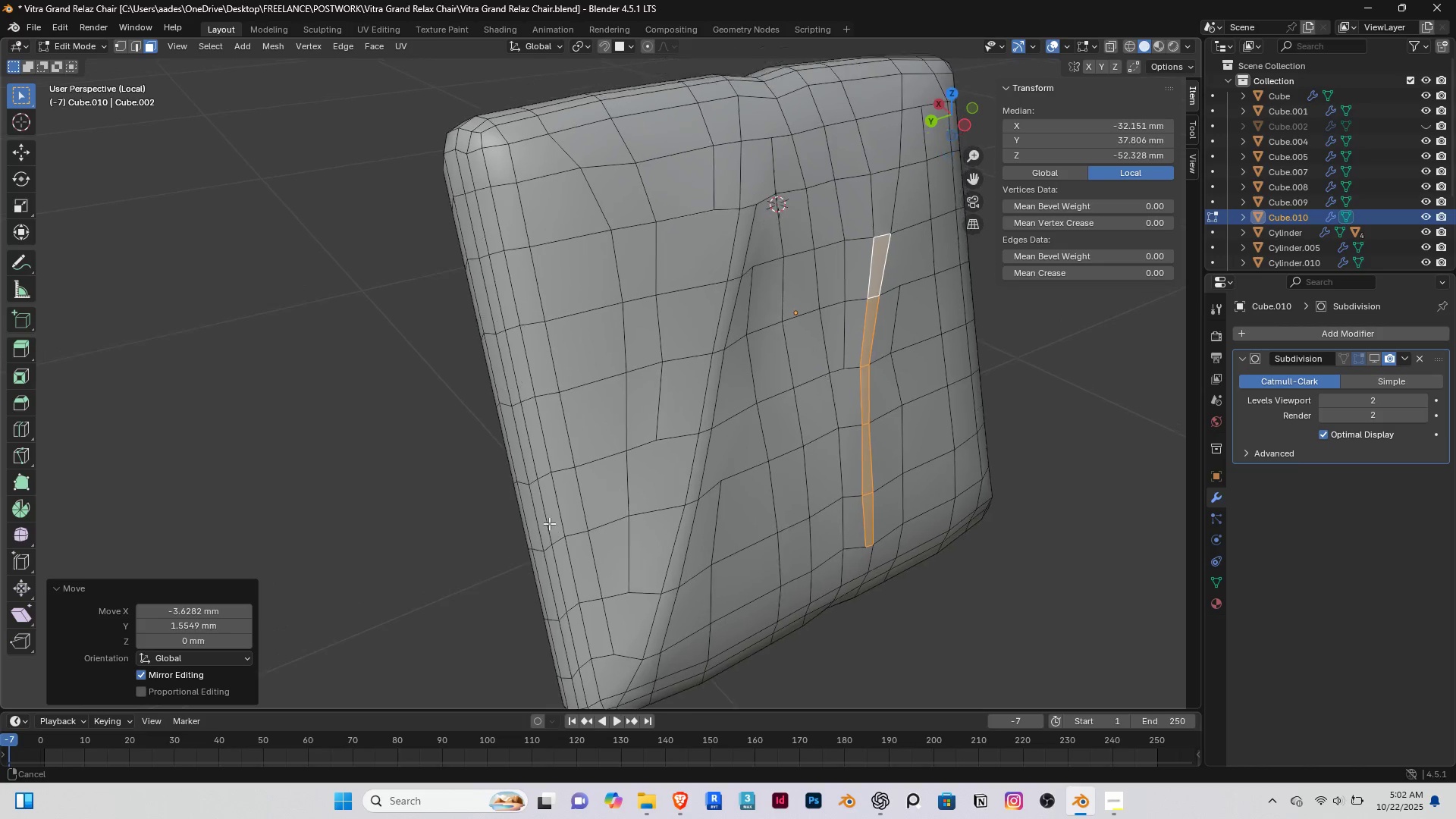 
key(Shift+ShiftRight)
 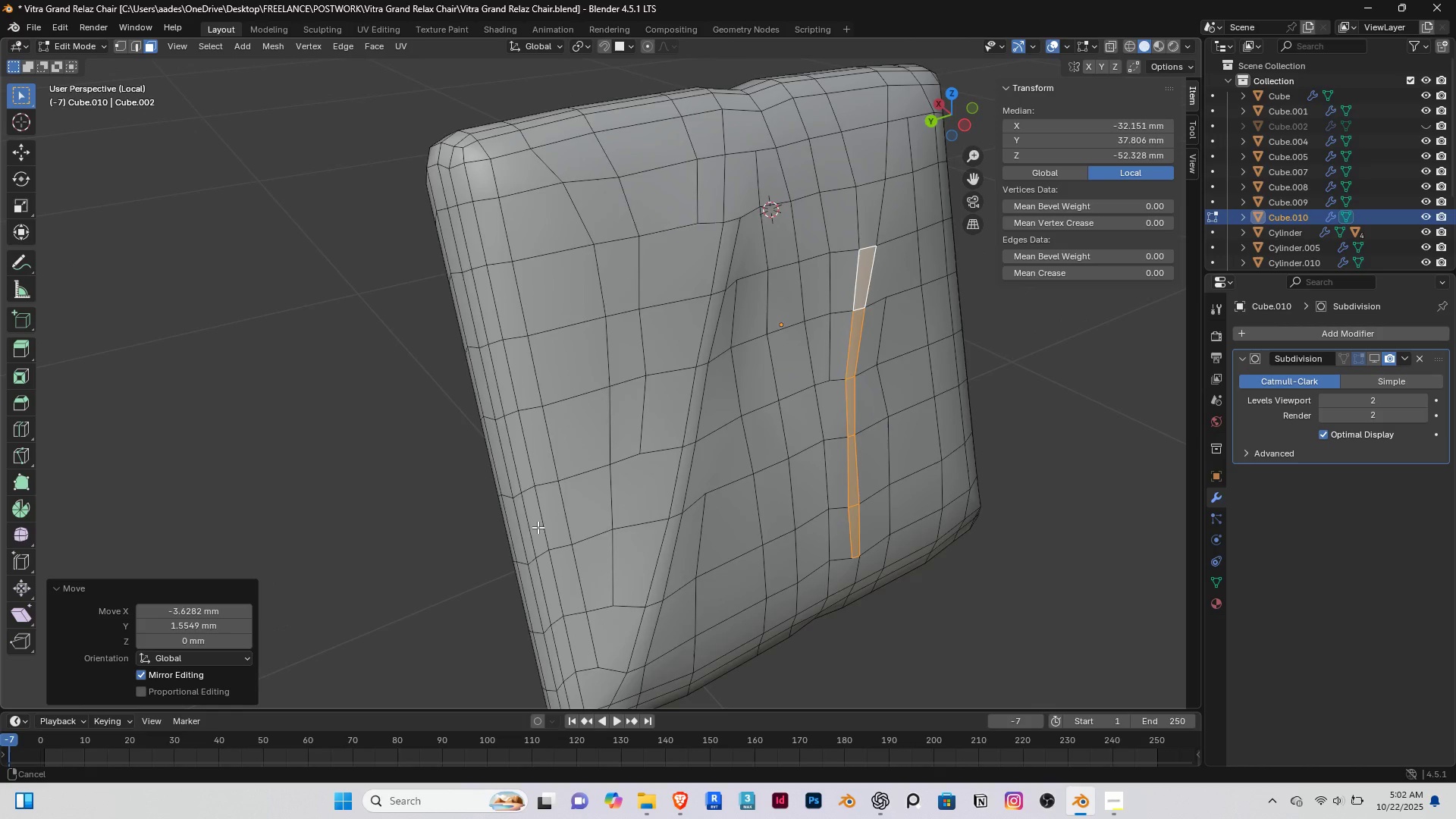 
key(Shift+ShiftRight)
 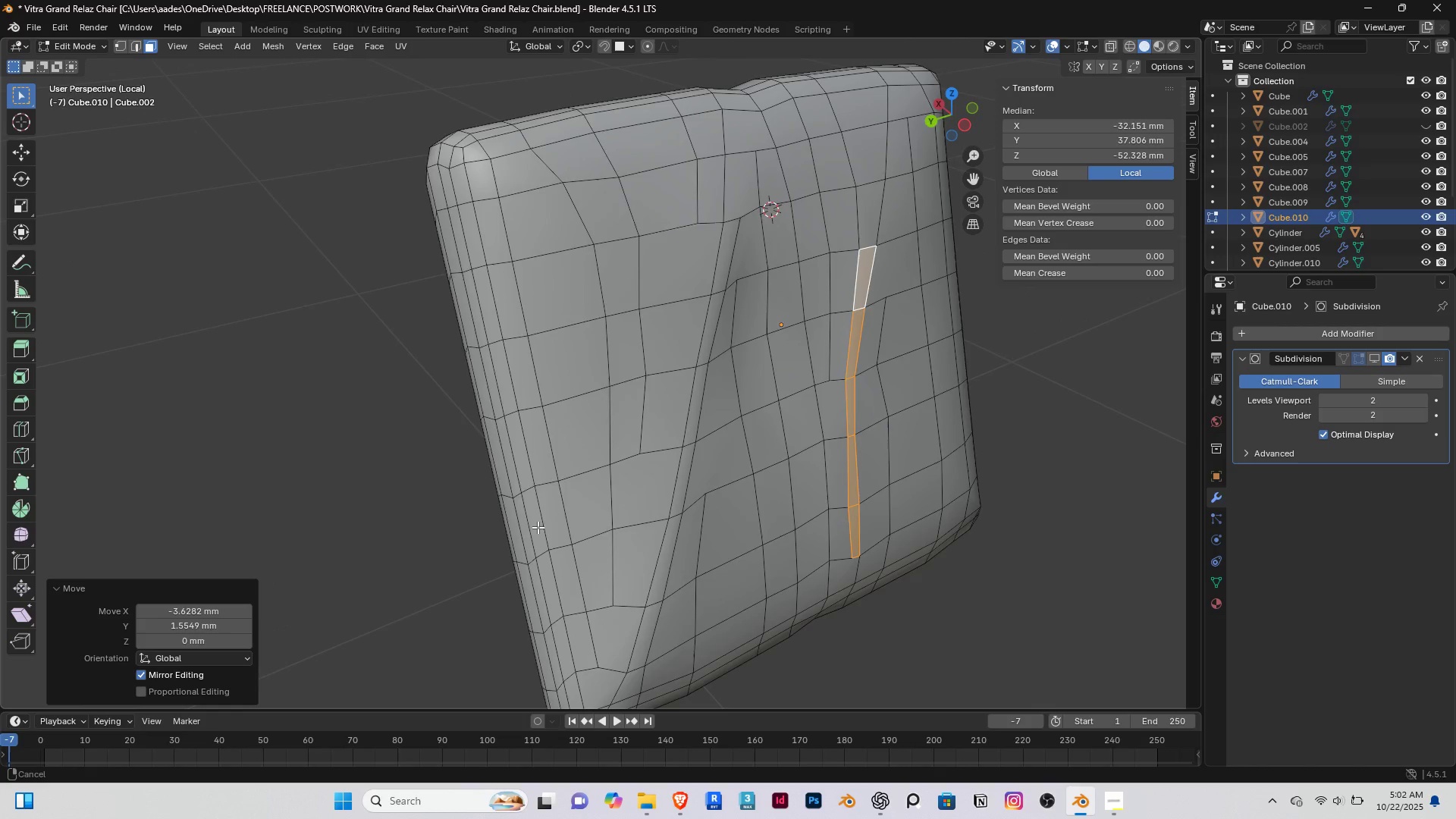 
key(Shift+ShiftRight)
 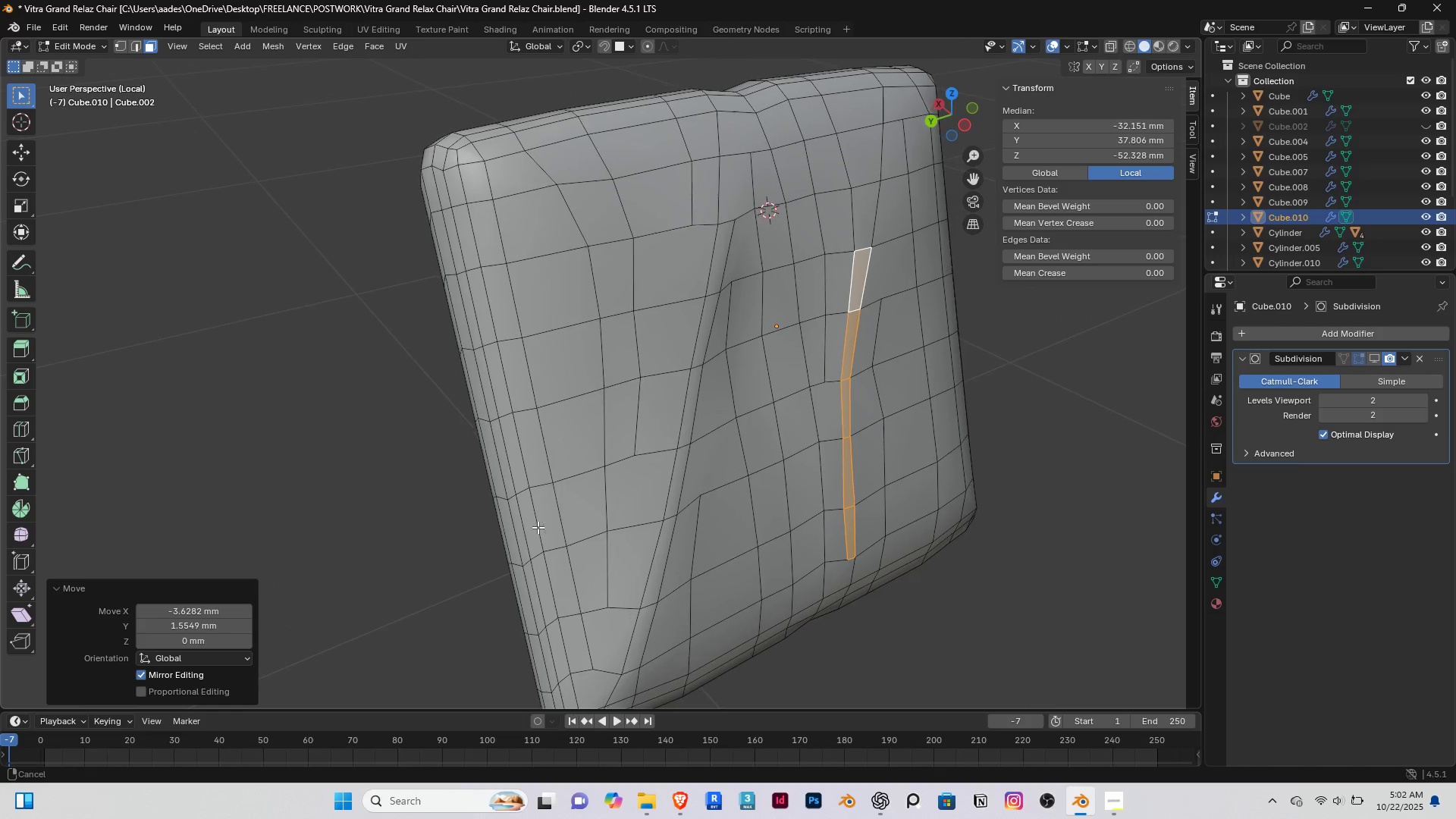 
key(Shift+ShiftRight)
 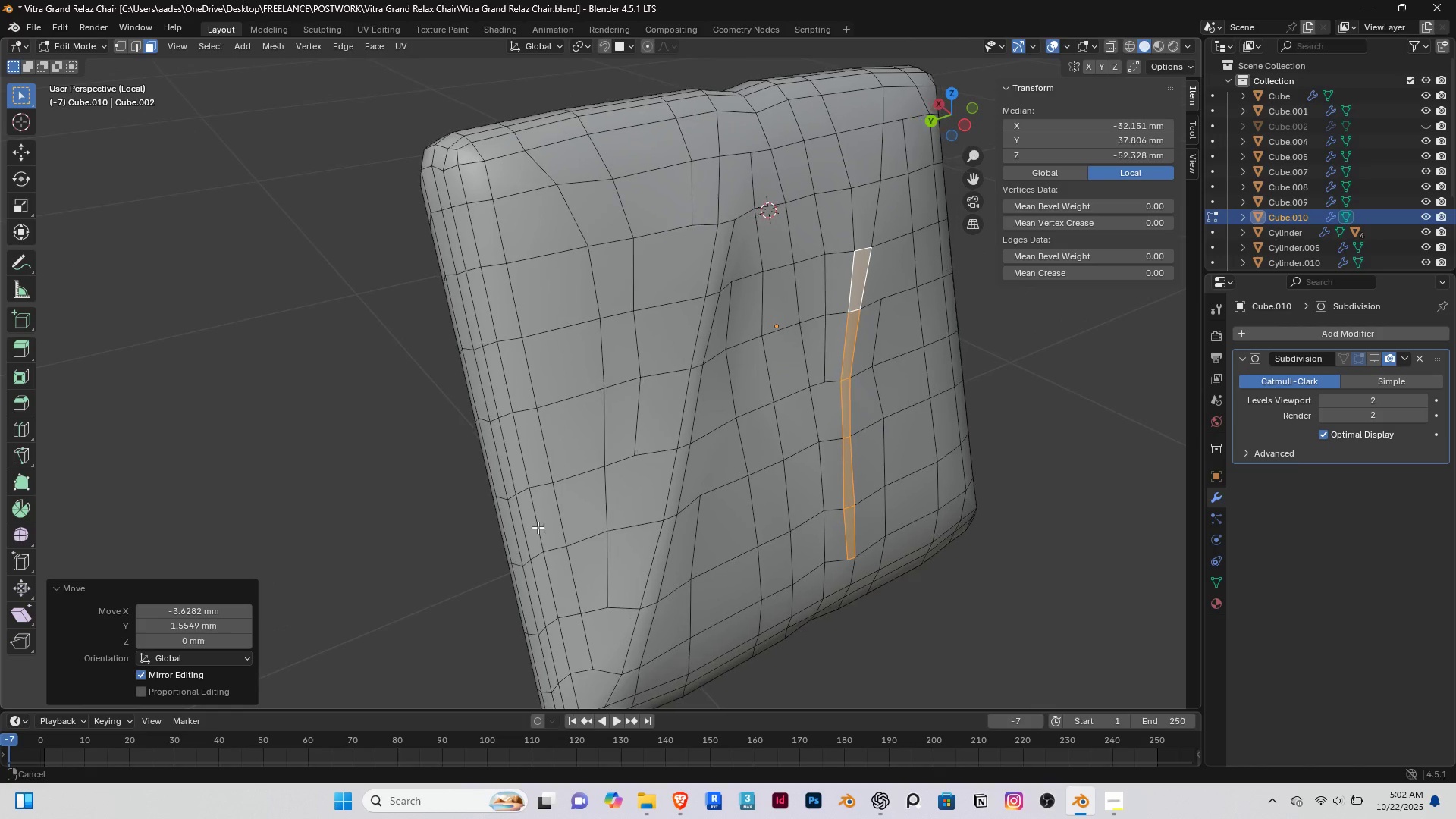 
key(Shift+ShiftRight)
 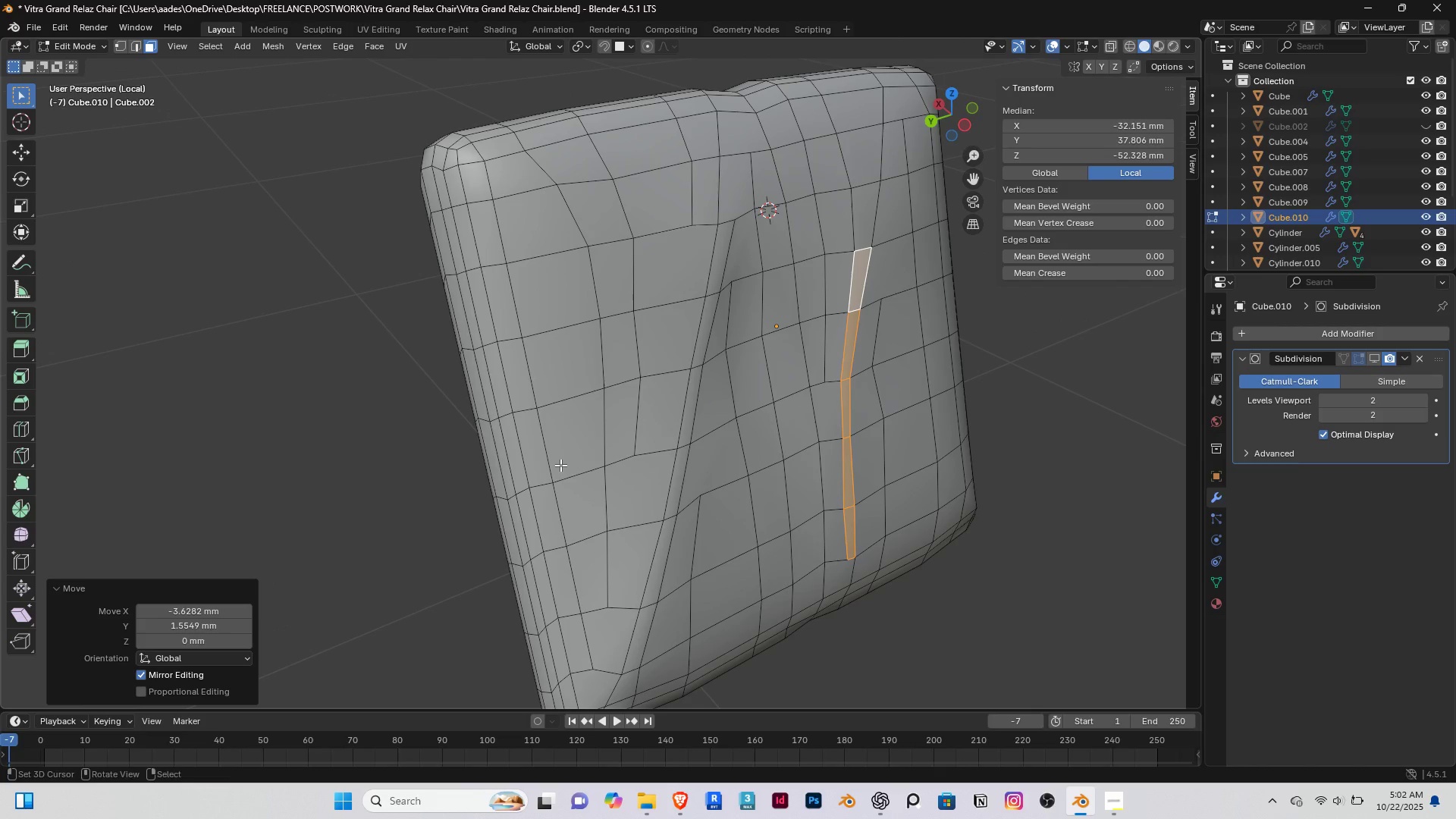 
wait(6.93)
 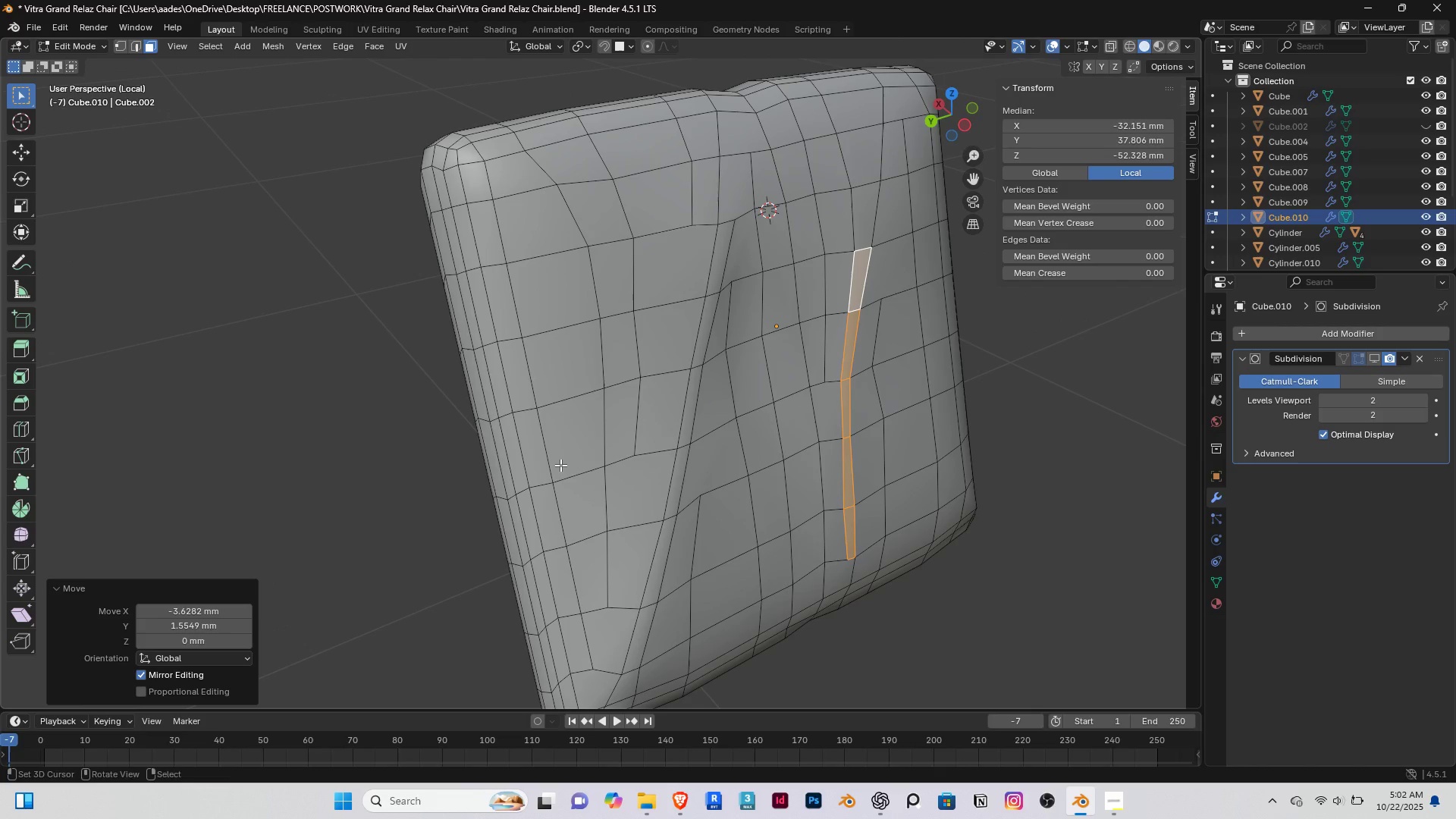 
key(K)
 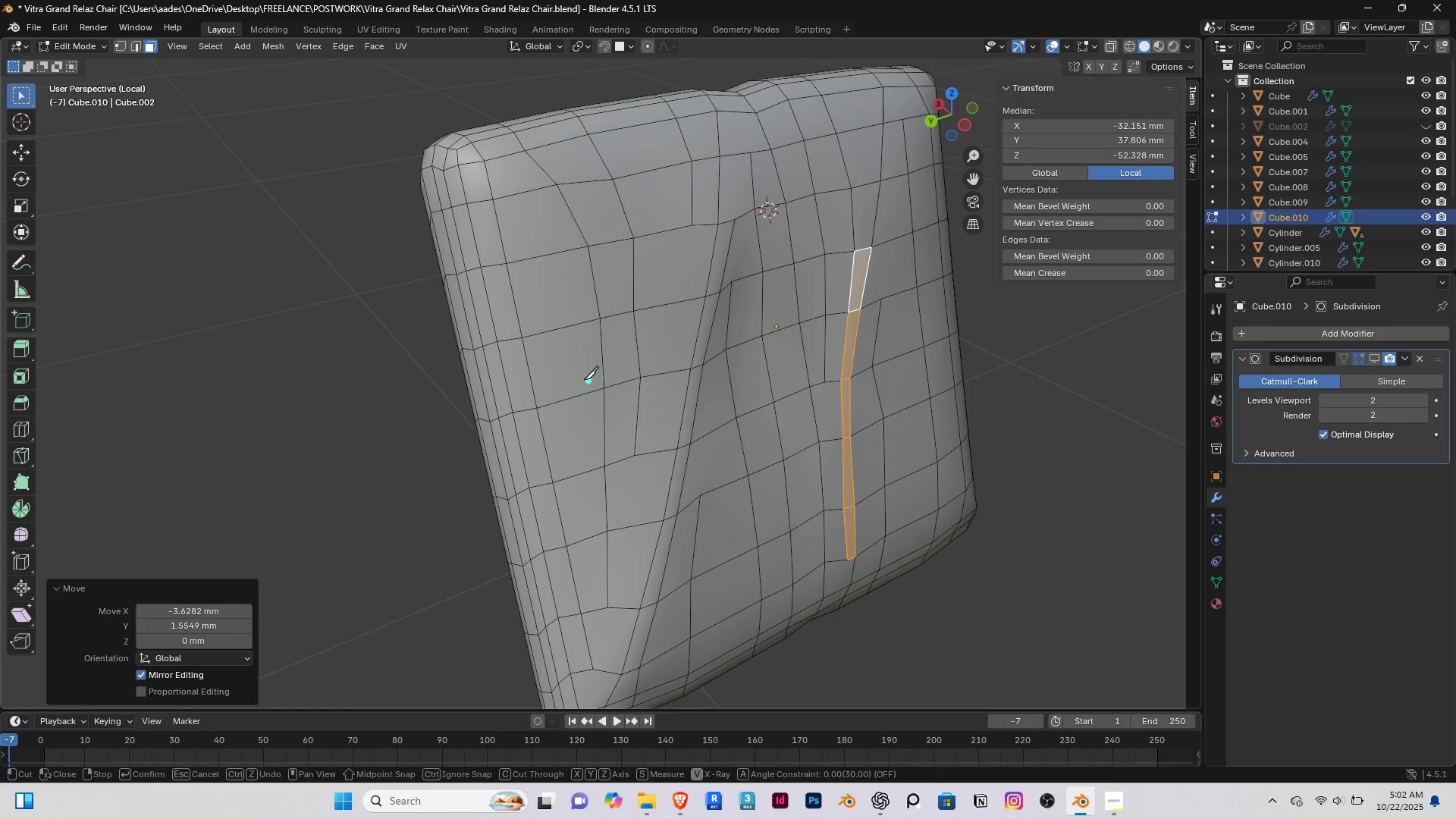 
scroll: coordinate [584, 379], scroll_direction: down, amount: 2.0
 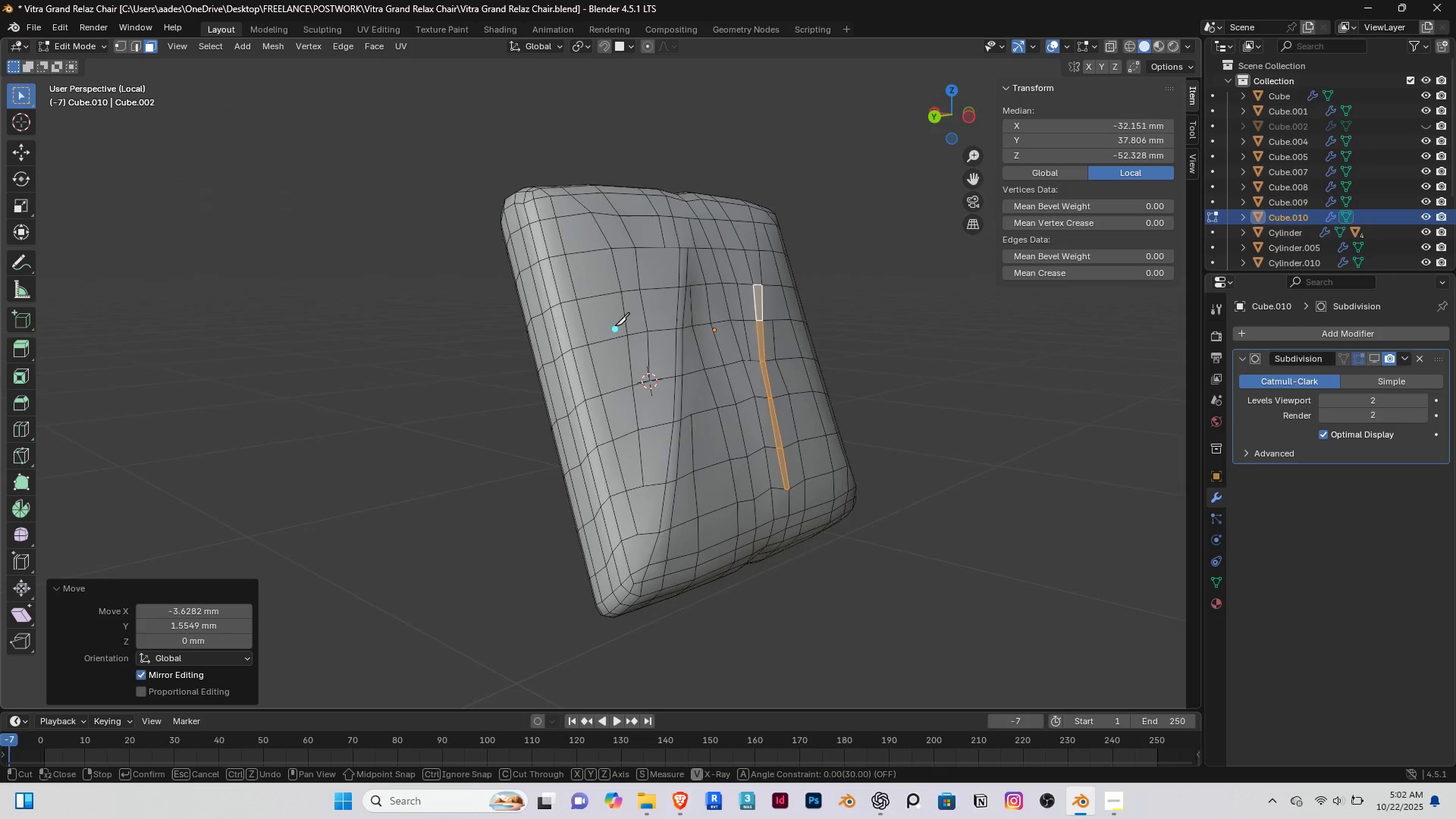 
middle_click([619, 316])
 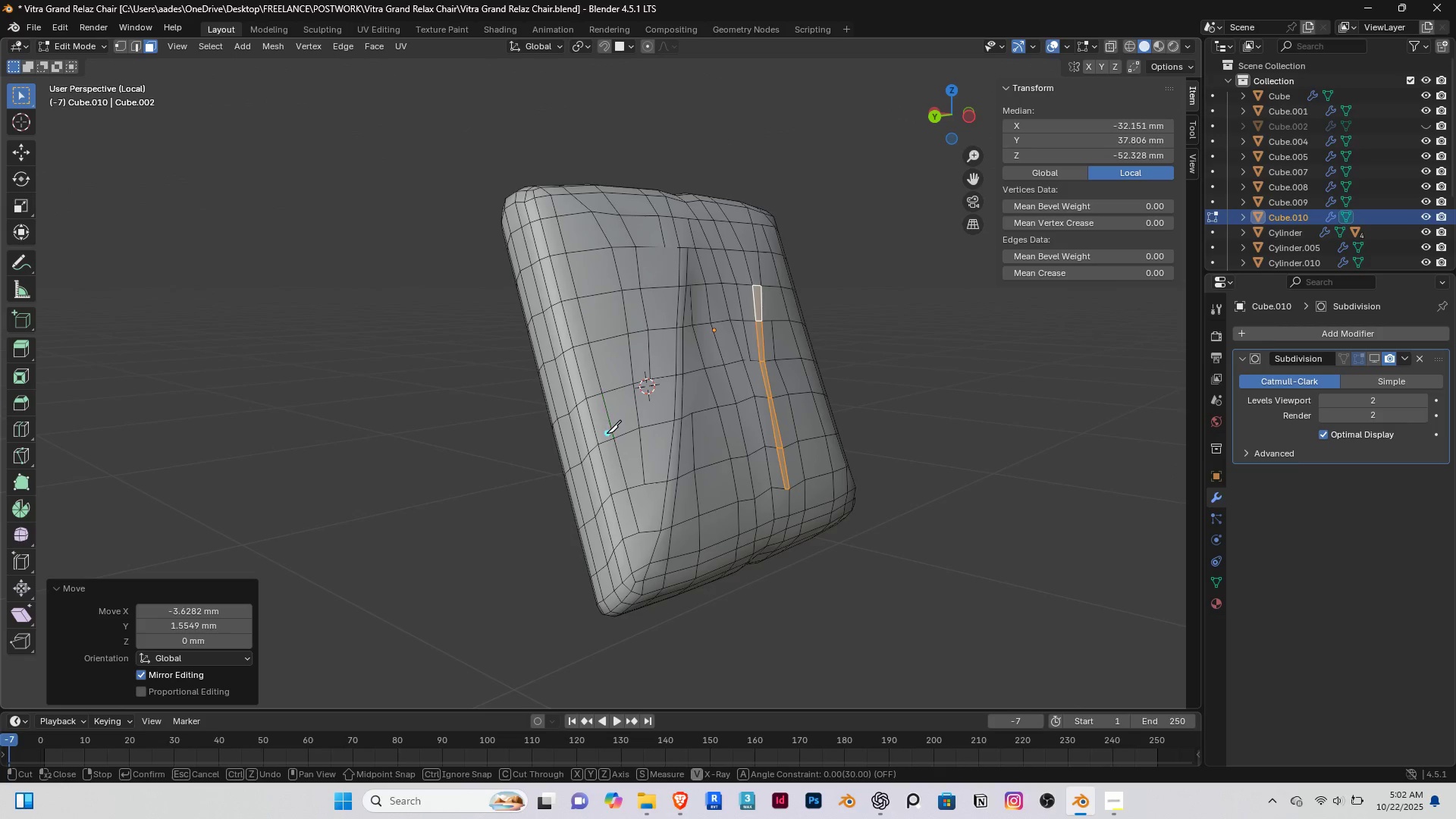 
scroll: coordinate [607, 433], scroll_direction: up, amount: 2.0
 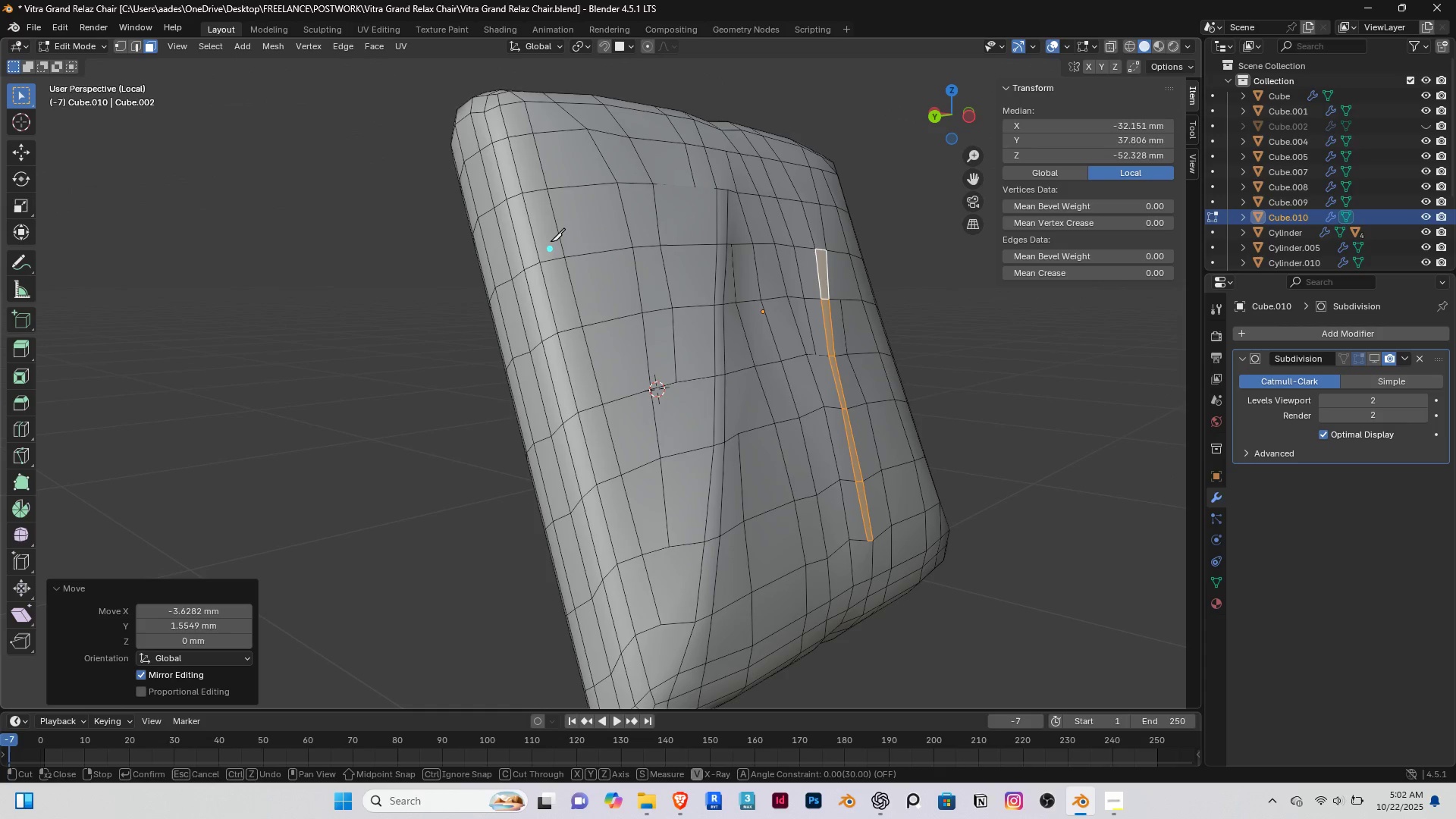 
wait(5.73)
 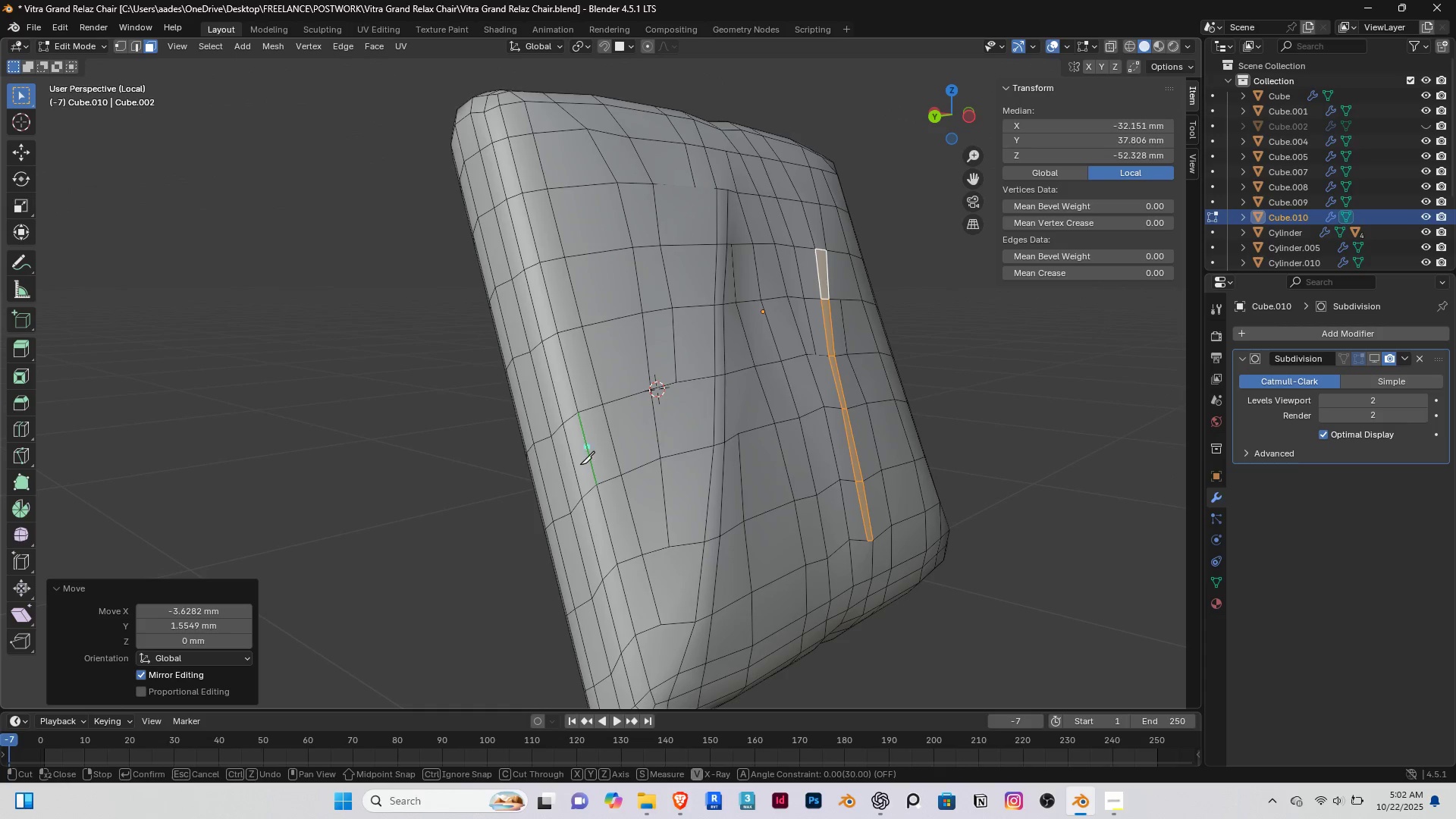 
left_click([621, 184])
 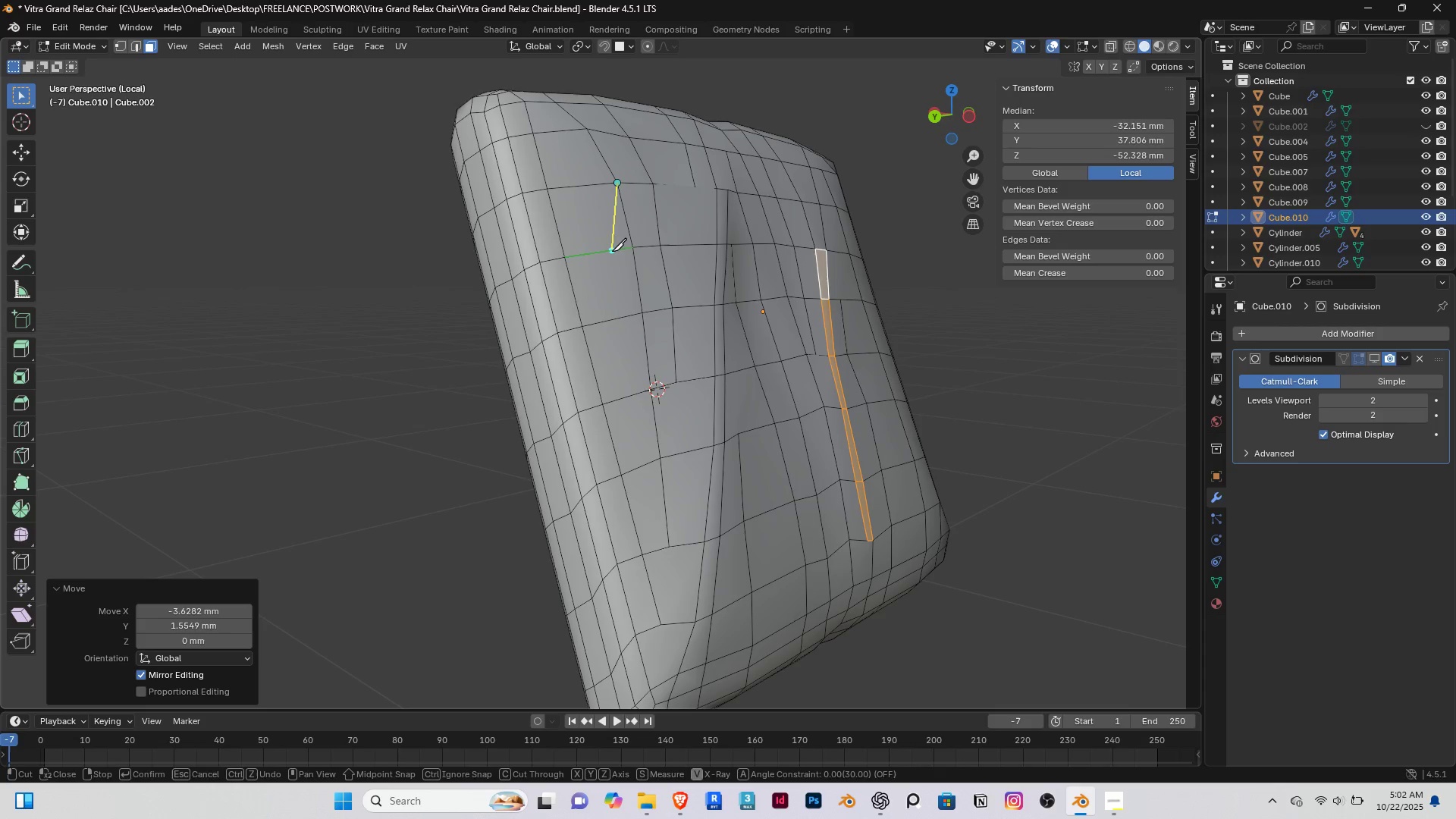 
left_click([612, 251])
 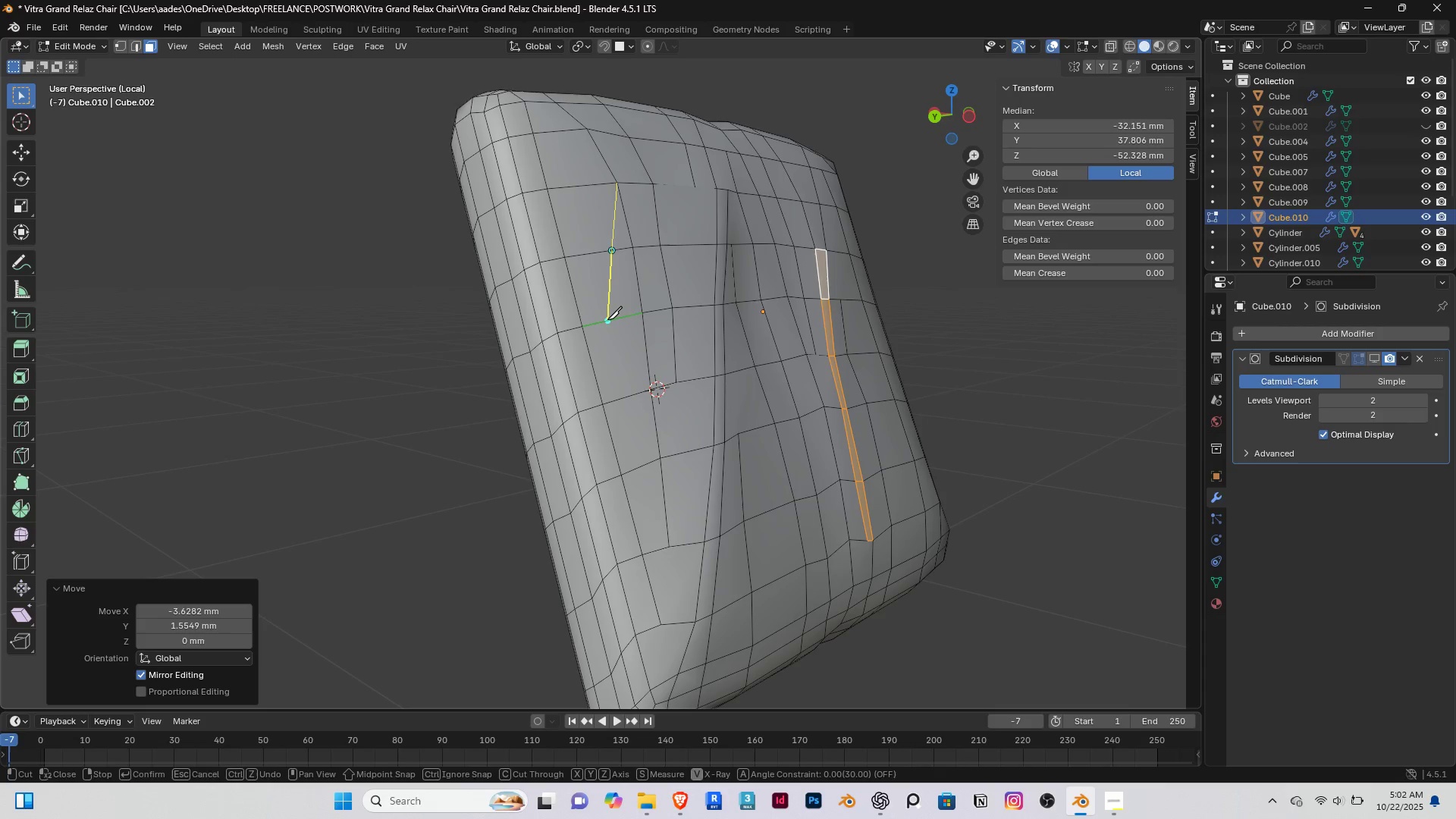 
left_click([607, 319])
 